 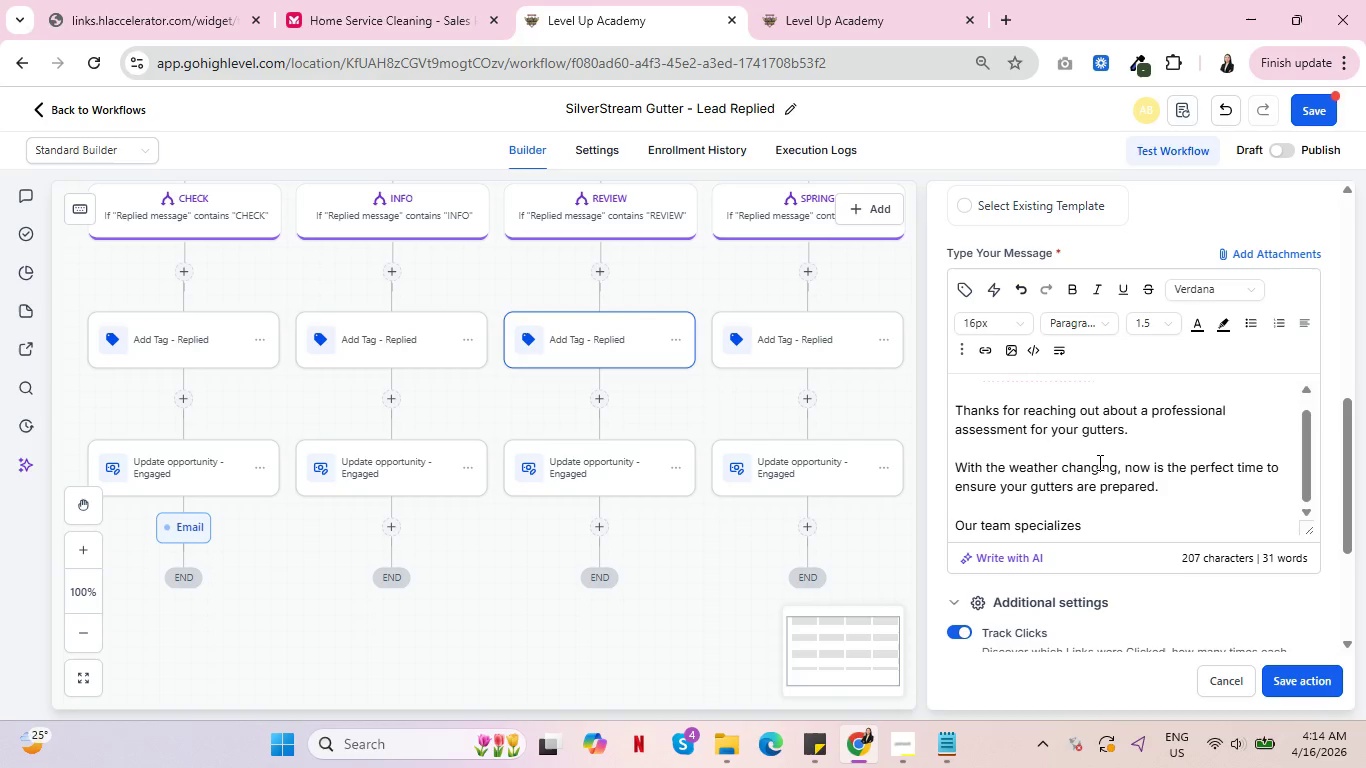 
type(in identifying issues that others might miss.)
 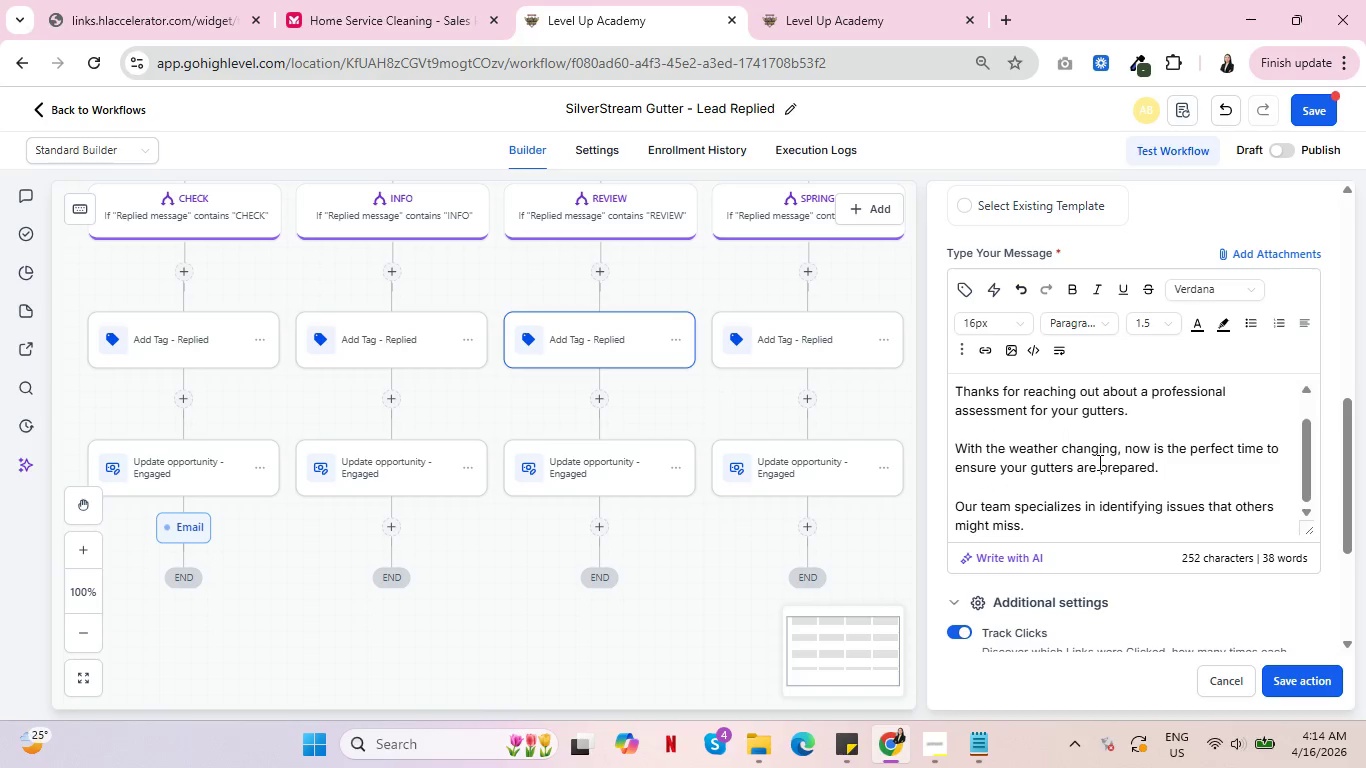 
type( We sa)
key(Backspace)
key(Backspace)
key(Backspace)
type(c can s)
key(Backspace)
key(Backspace)
key(Backspace)
key(Backspace)
key(Backspace)
key(Backspace)
key(Backspace)
type( can schedule a time to come out, perfomr )
key(Backspace)
key(Backspace)
key(Backspace)
type(rm a thr)
key(Backspace)
type(orough chec and)
key(Backspace)
key(Backspace)
key(Backspace)
key(Backspace)
type(k and provide you with a detailed, no-obligation report.)
 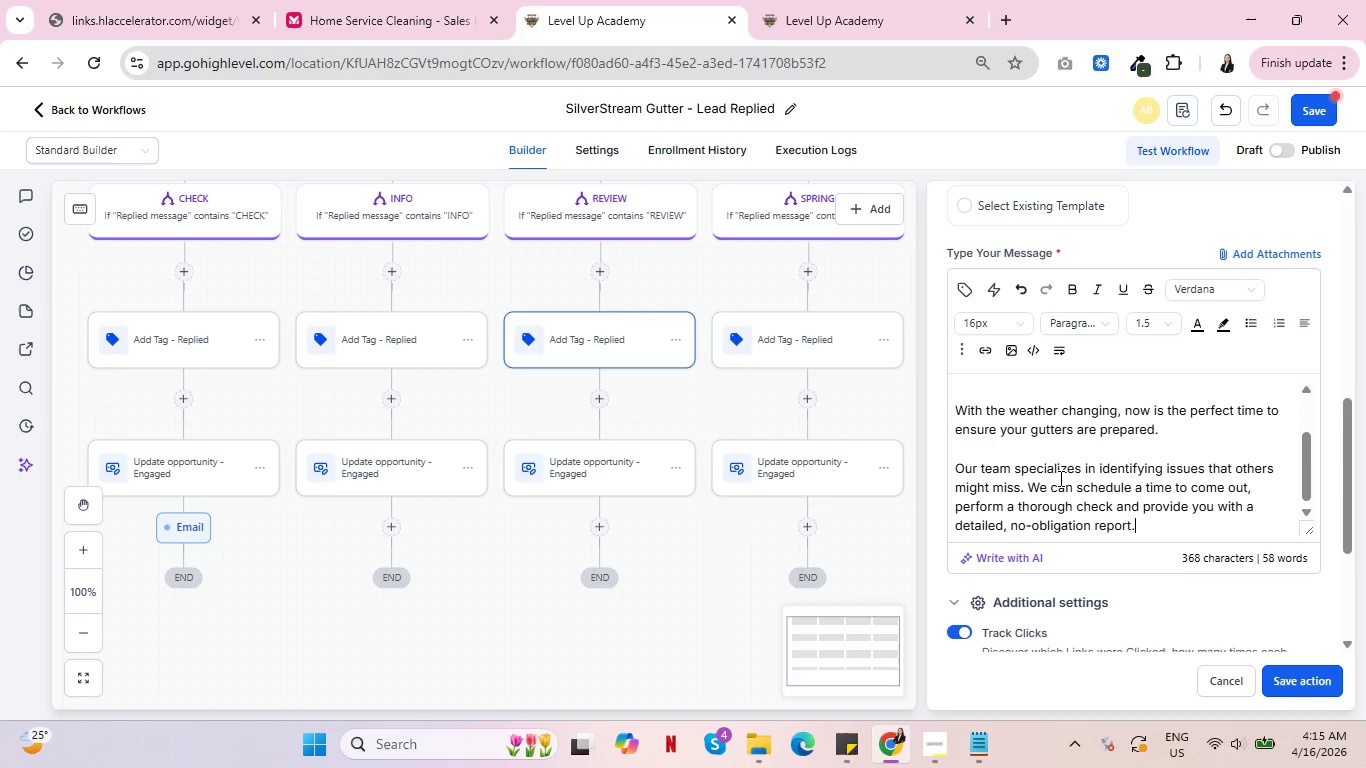 
scroll: coordinate [1121, 467], scroll_direction: down, amount: 1.0
 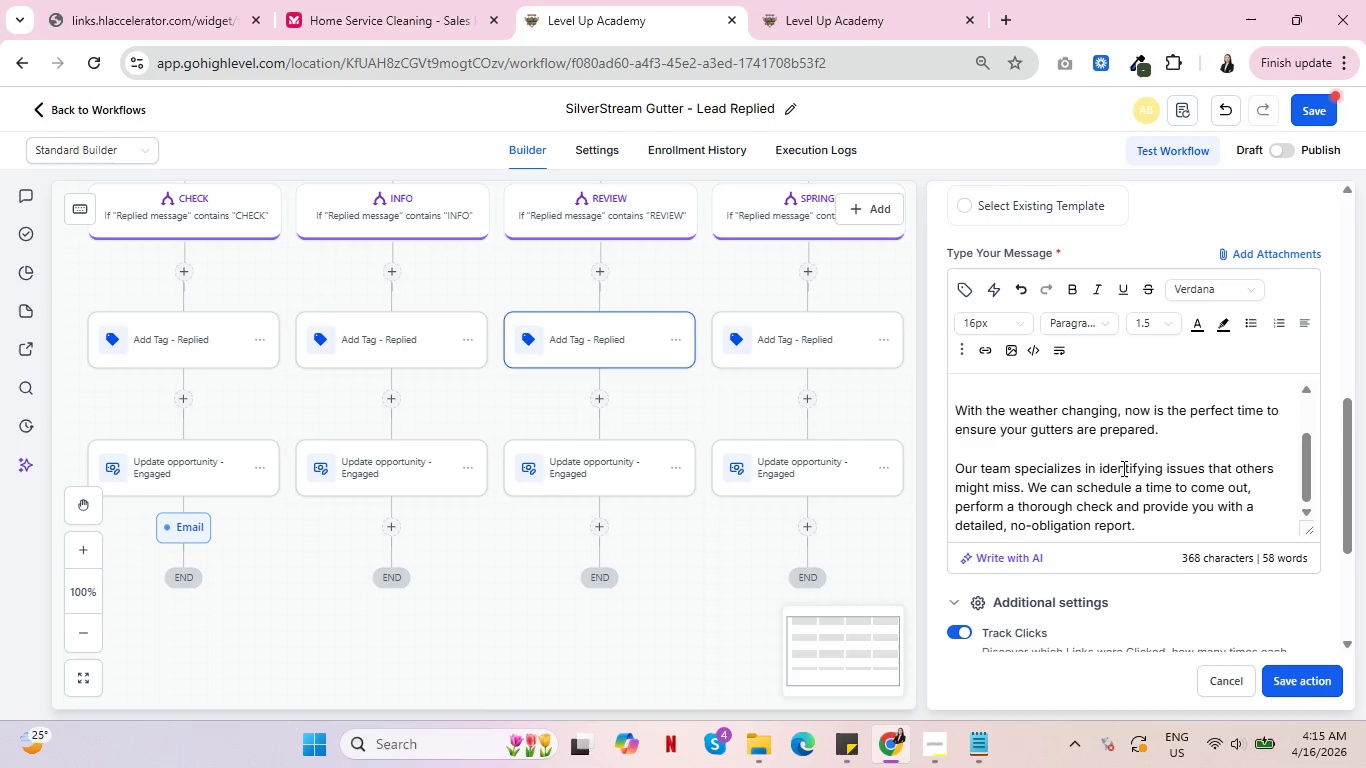 
key(Shift+ShiftRight)
 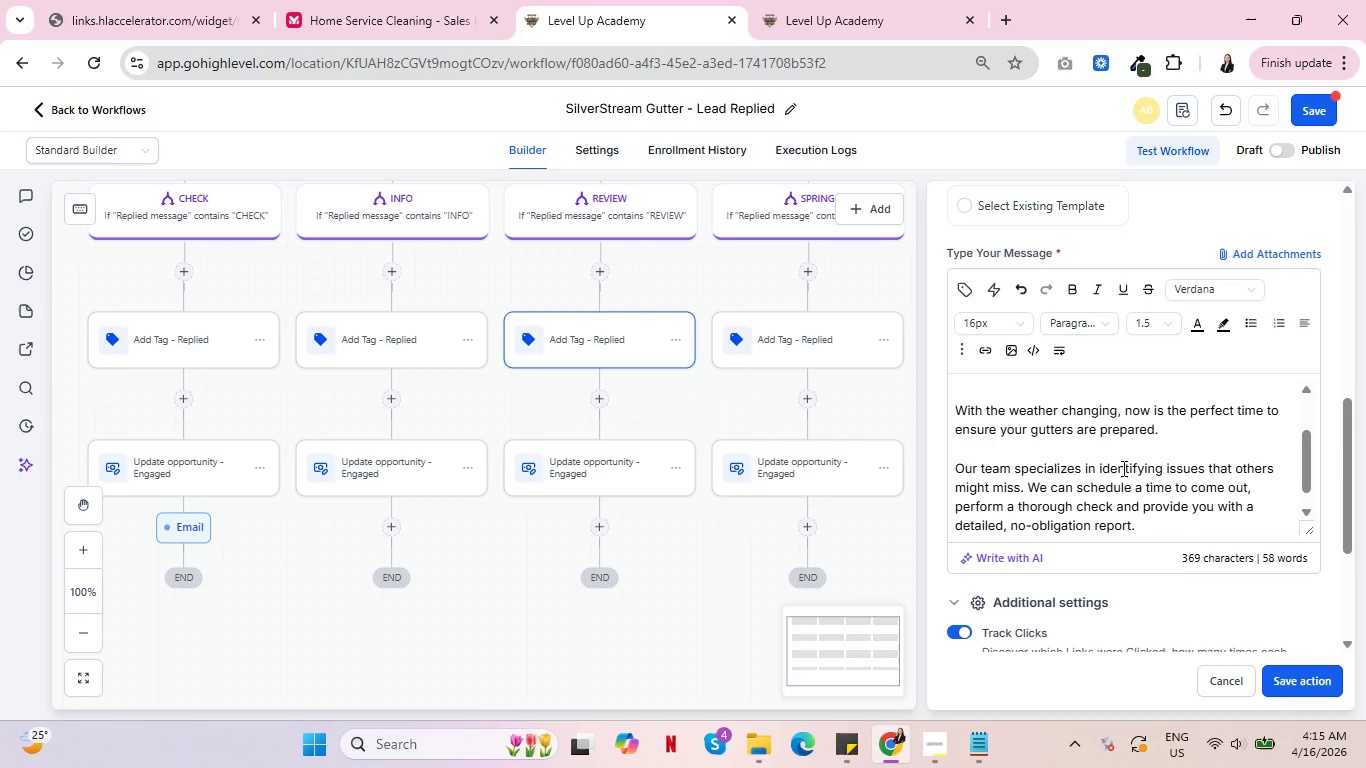 
key(Shift+Enter)
 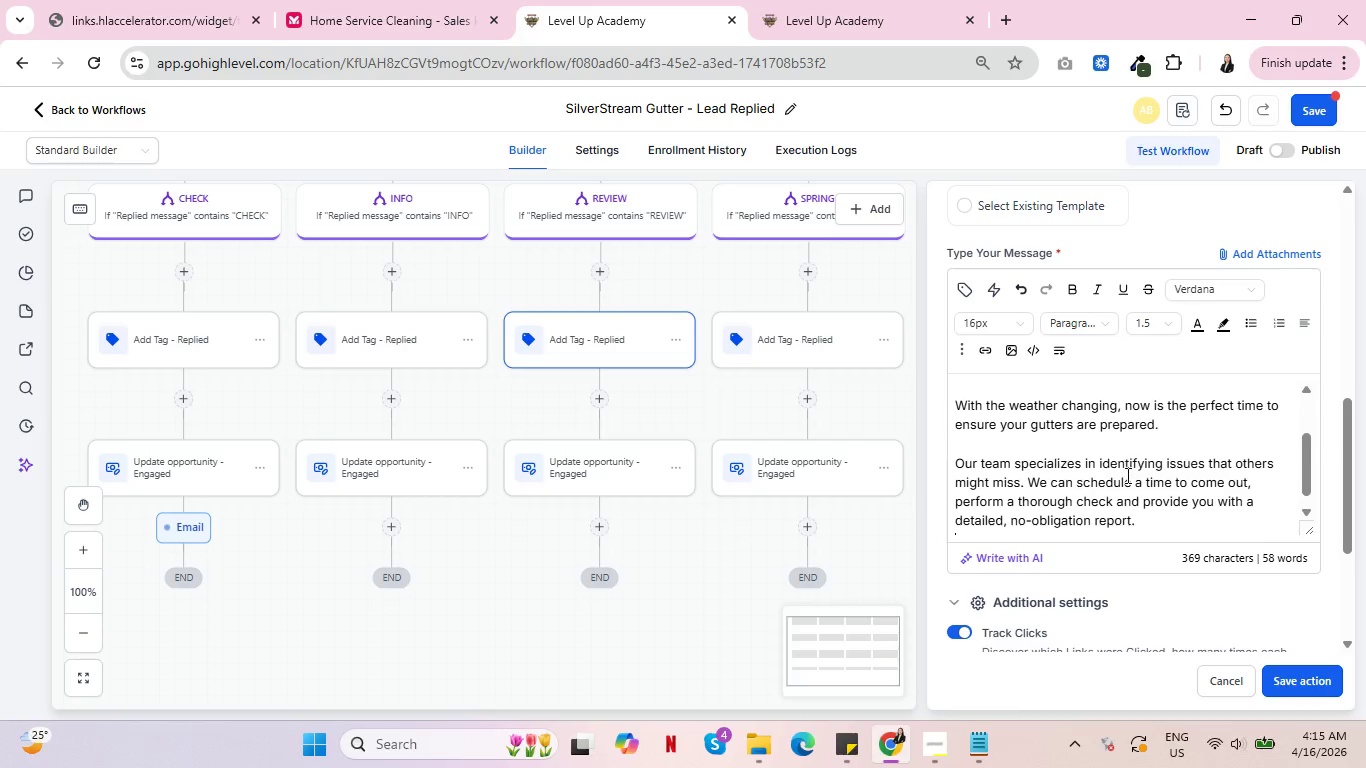 
scroll: coordinate [1126, 475], scroll_direction: down, amount: 4.0
 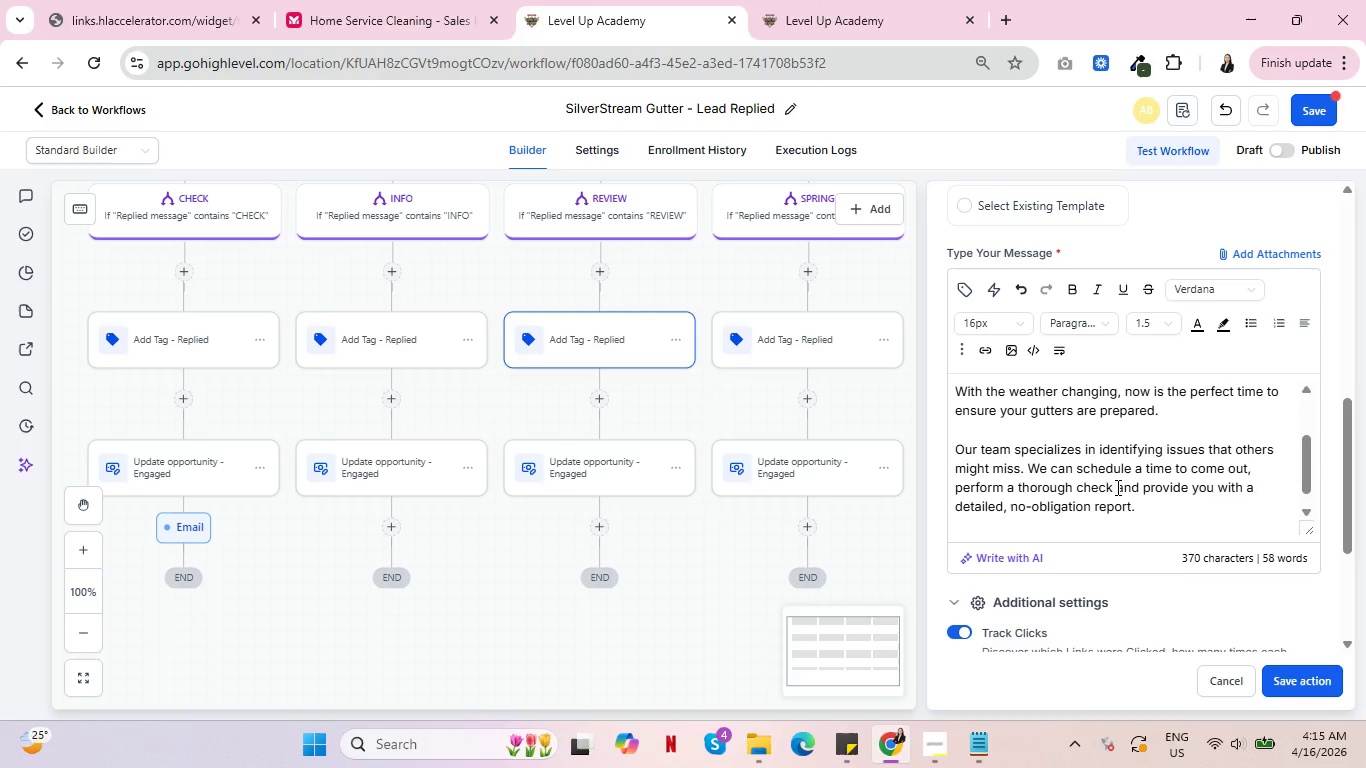 
key(Shift+ShiftRight)
 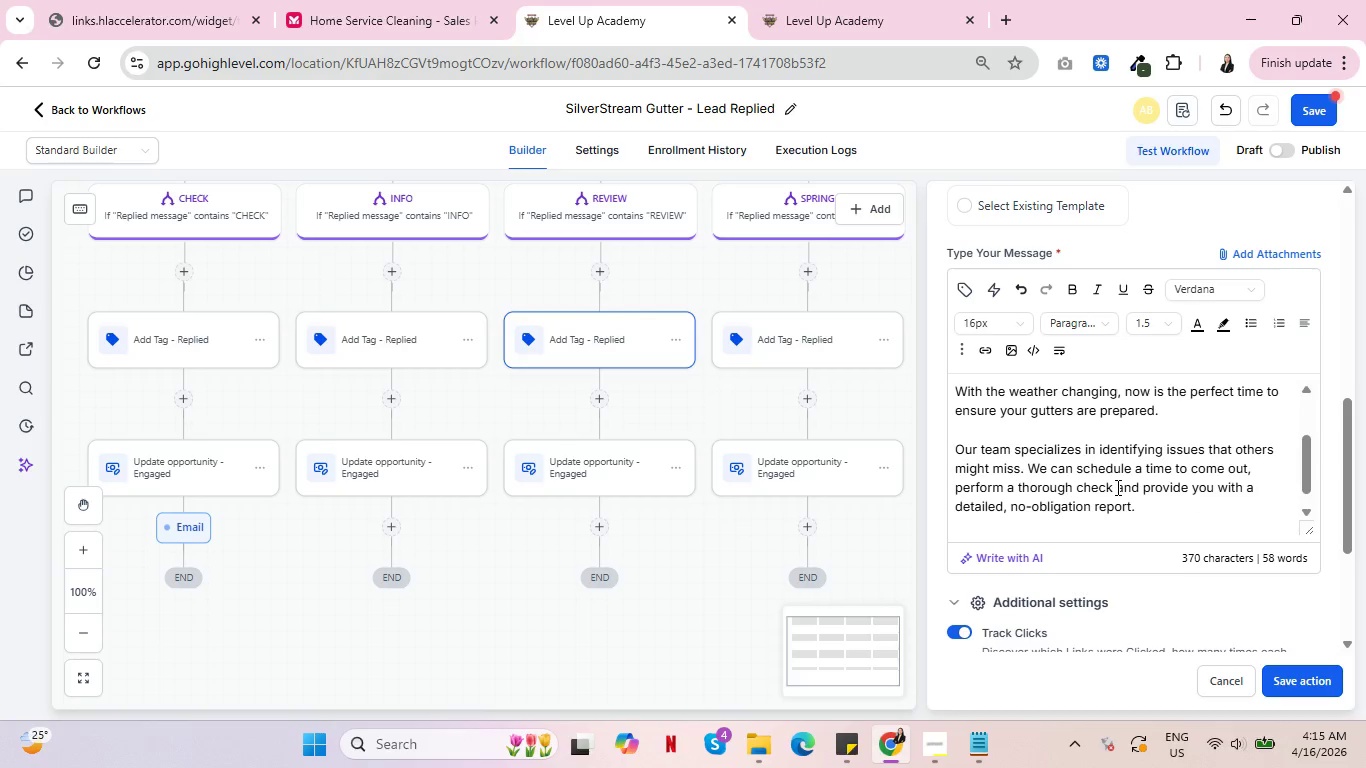 
key(Shift+Enter)
 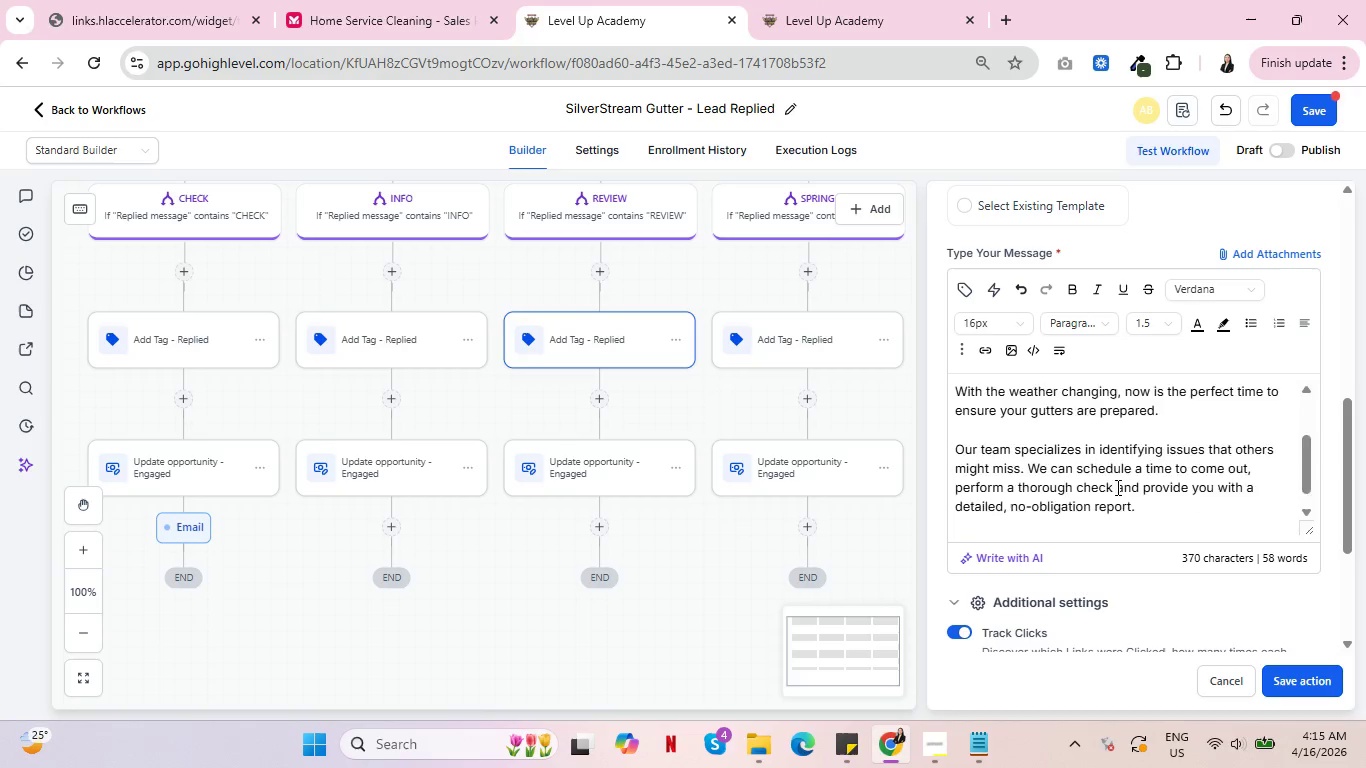 
type(Looking g)
key(Backspace)
type(forward to protecting your home.)
 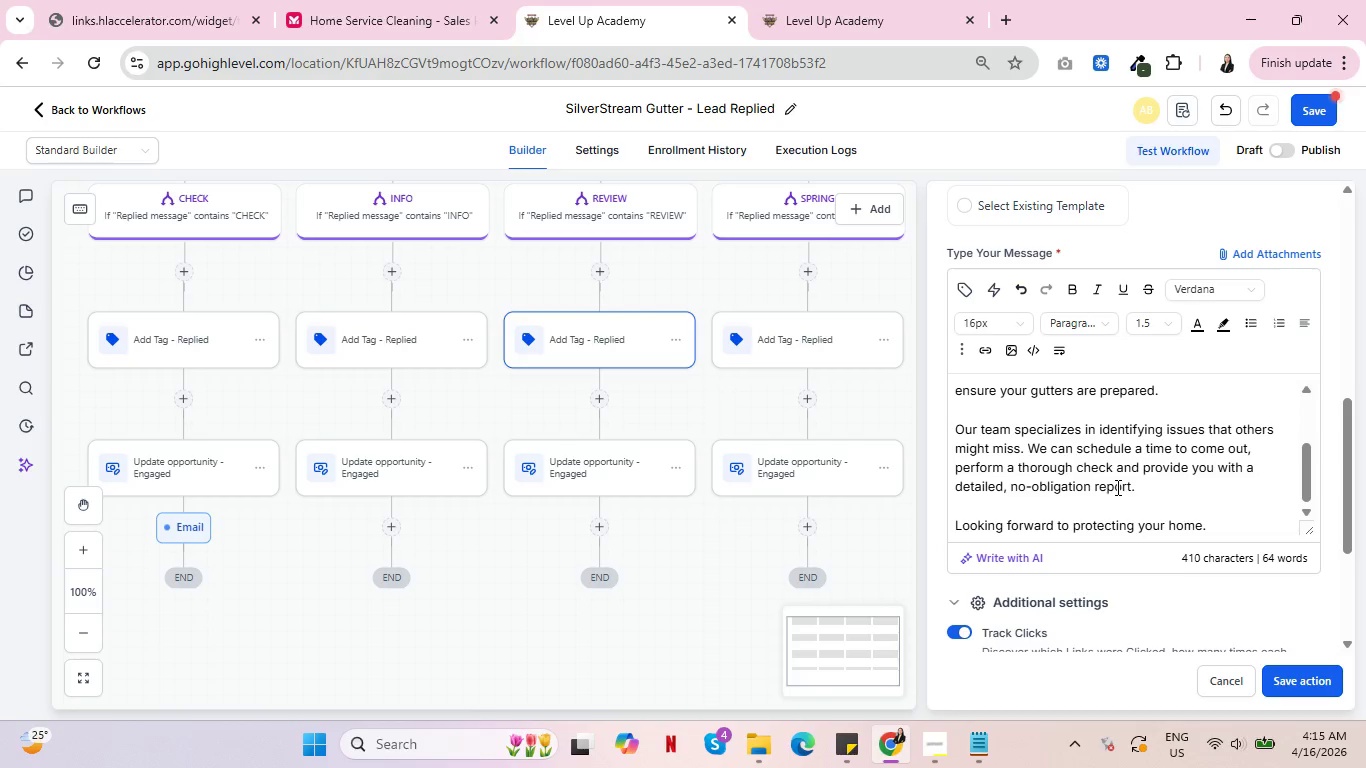 
key(Shift+Enter)
 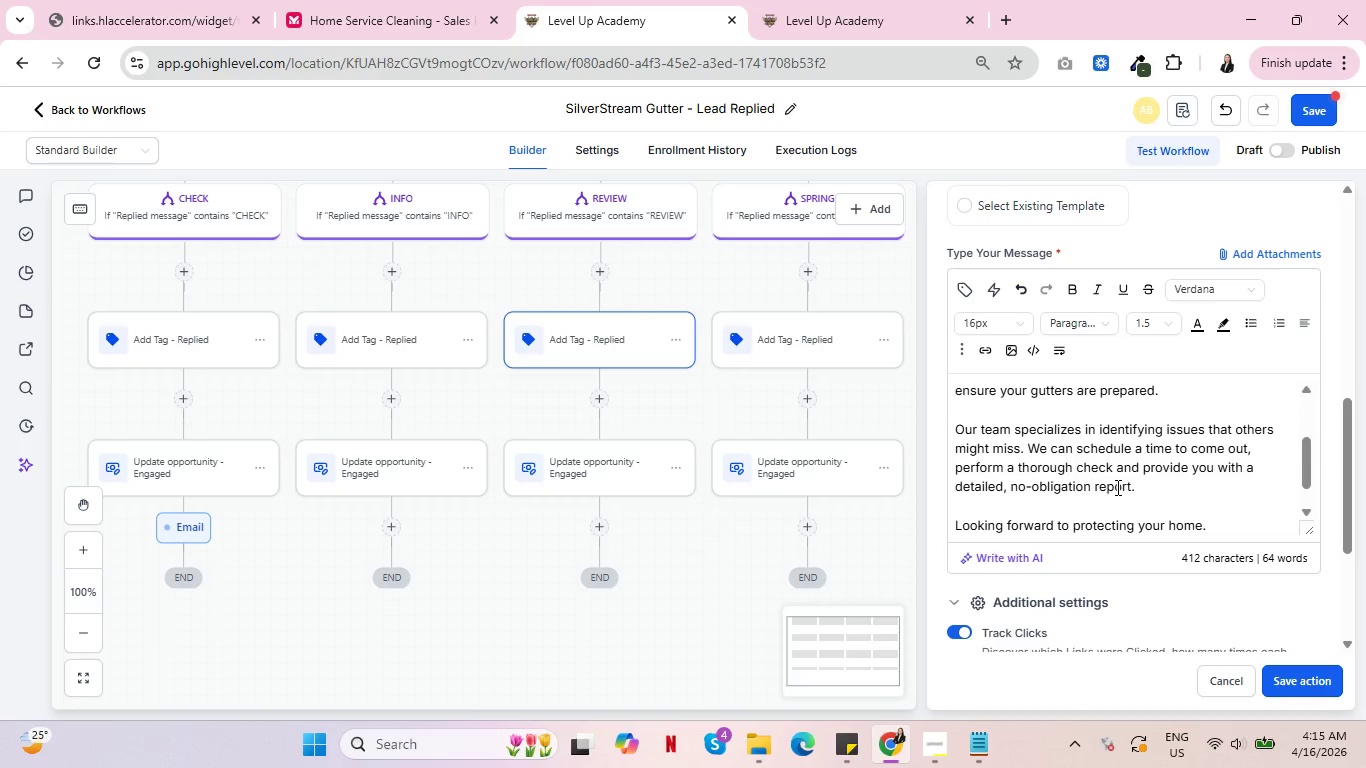 
key(Shift+Enter)
 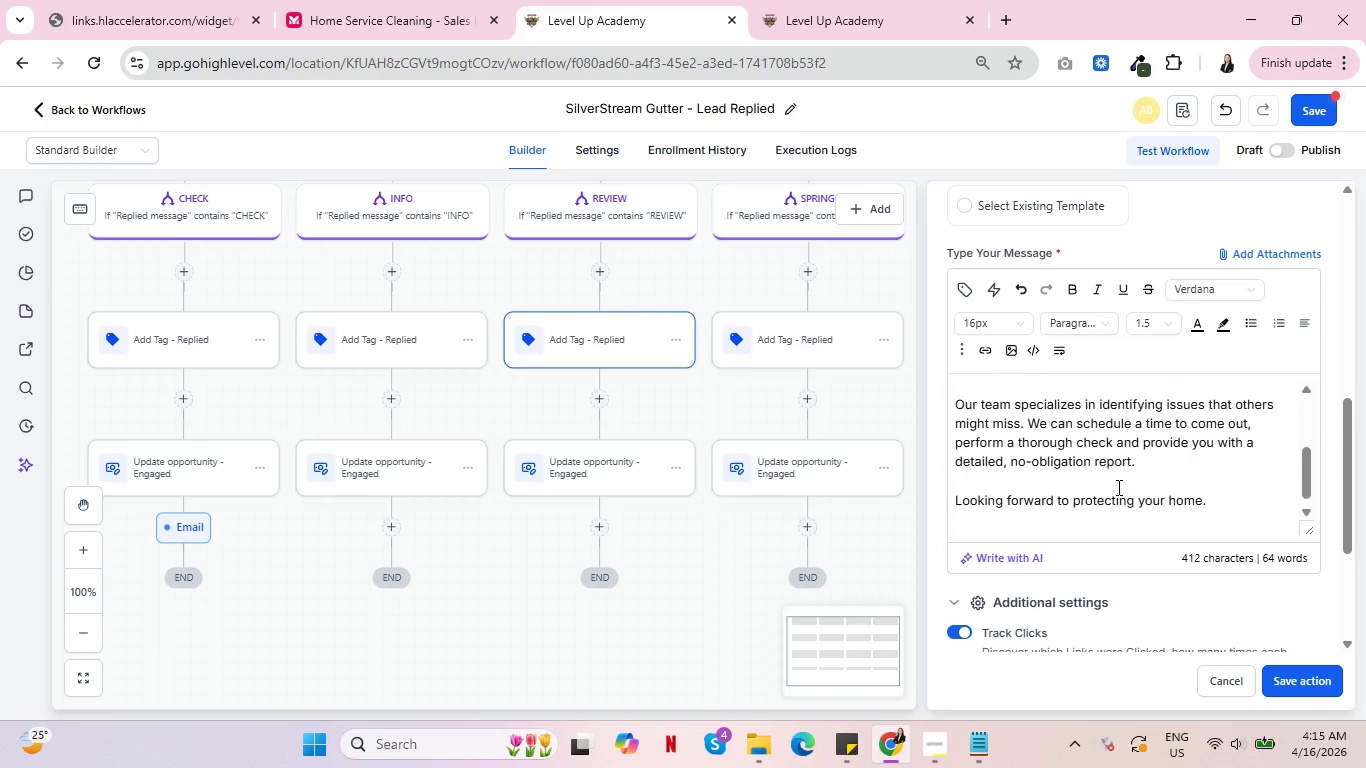 
scroll: coordinate [1116, 487], scroll_direction: down, amount: 5.0
 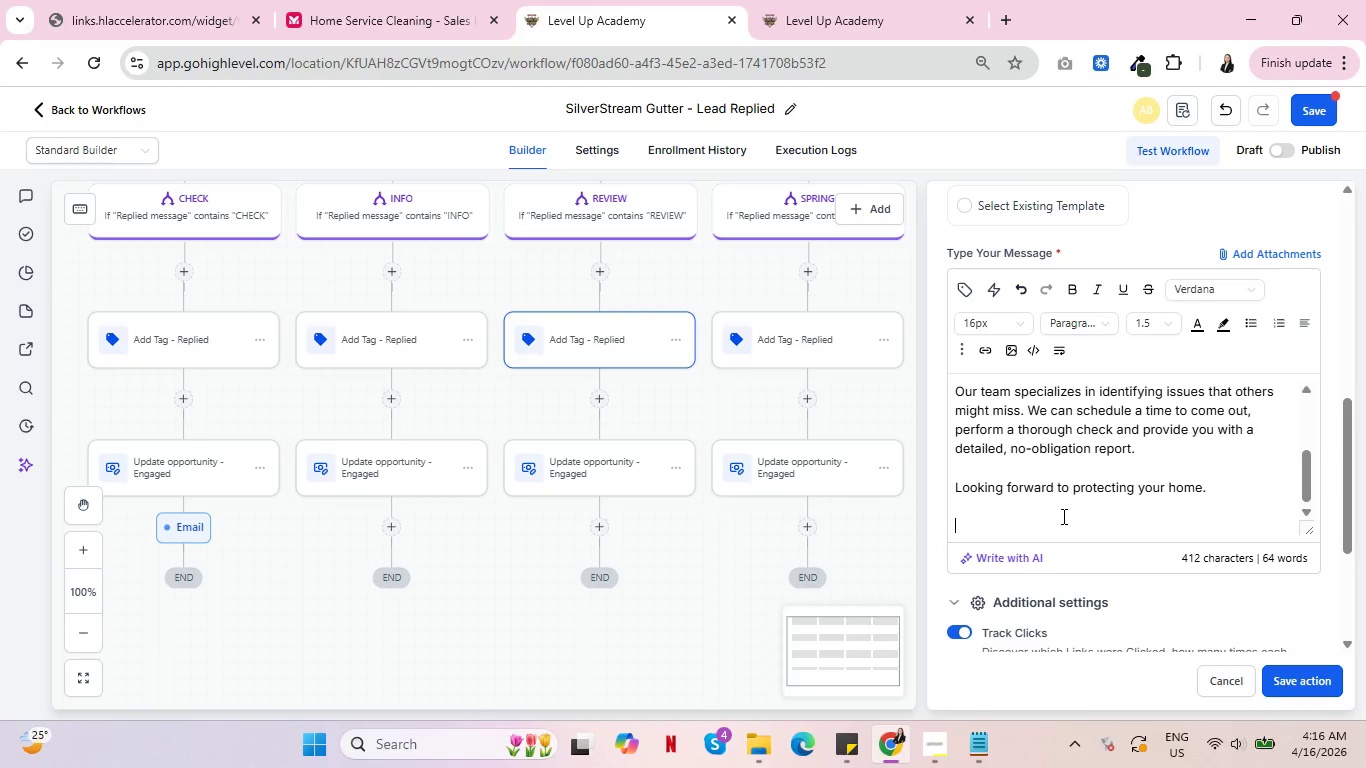 
type(Siv)
key(Backspace)
type(lver )
key(Backspace)
type(Stream Gutter Systems)
 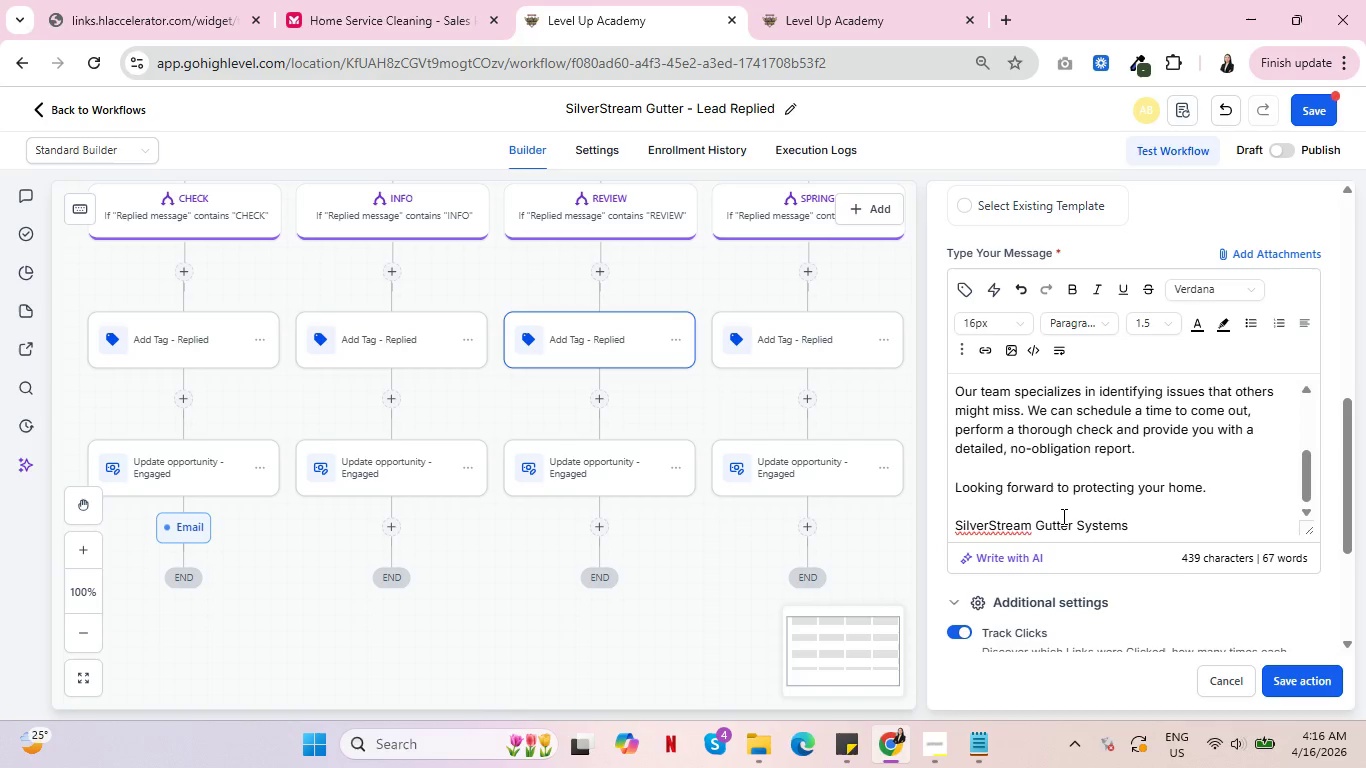 
scroll: coordinate [1166, 496], scroll_direction: down, amount: 4.0
 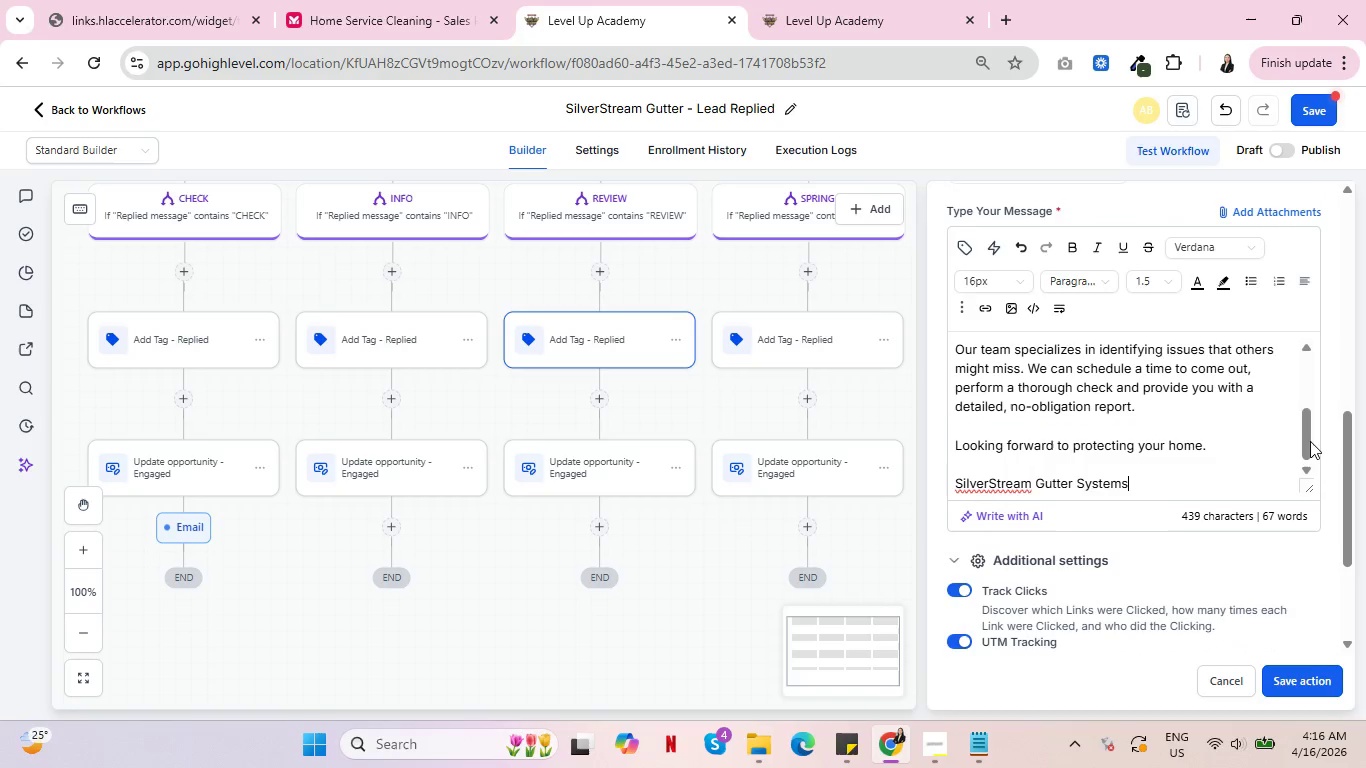 
scroll: coordinate [1330, 425], scroll_direction: up, amount: 7.0
 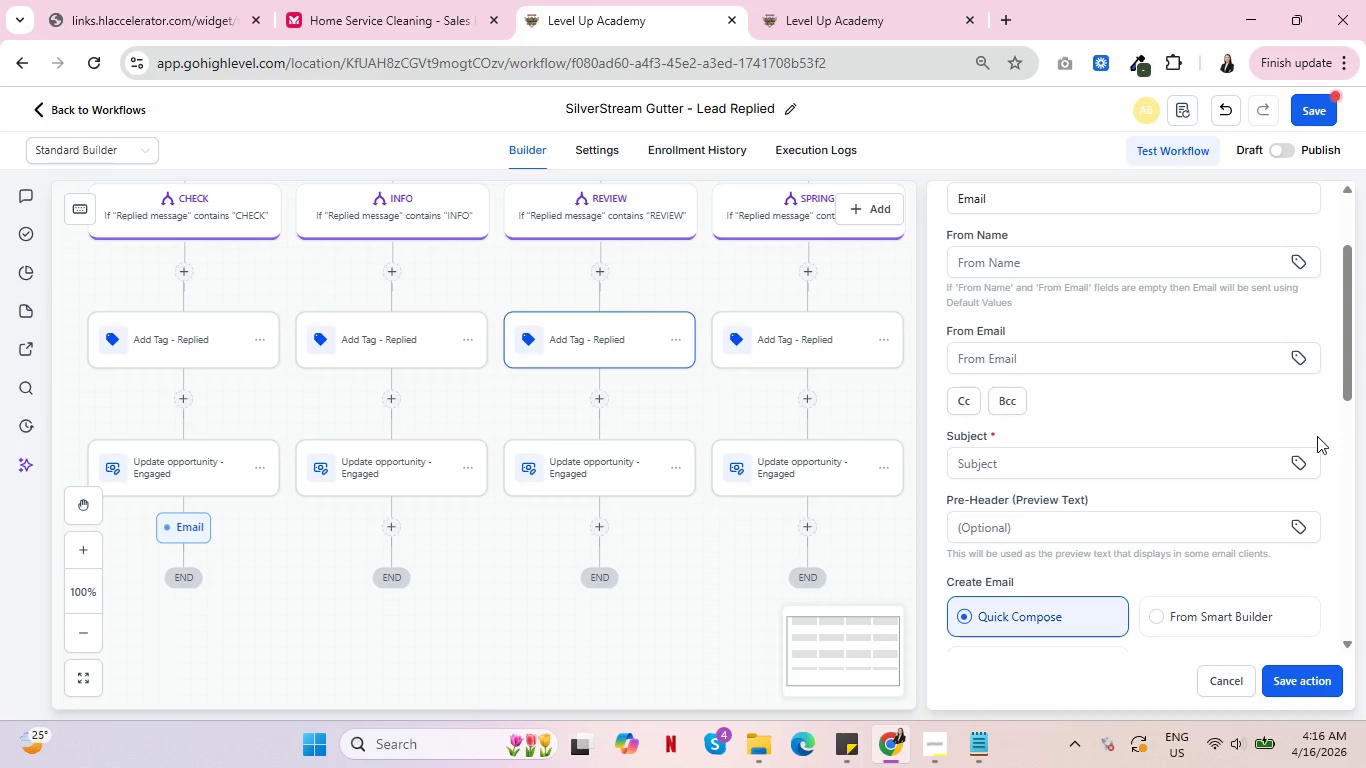 
wait(31.39)
 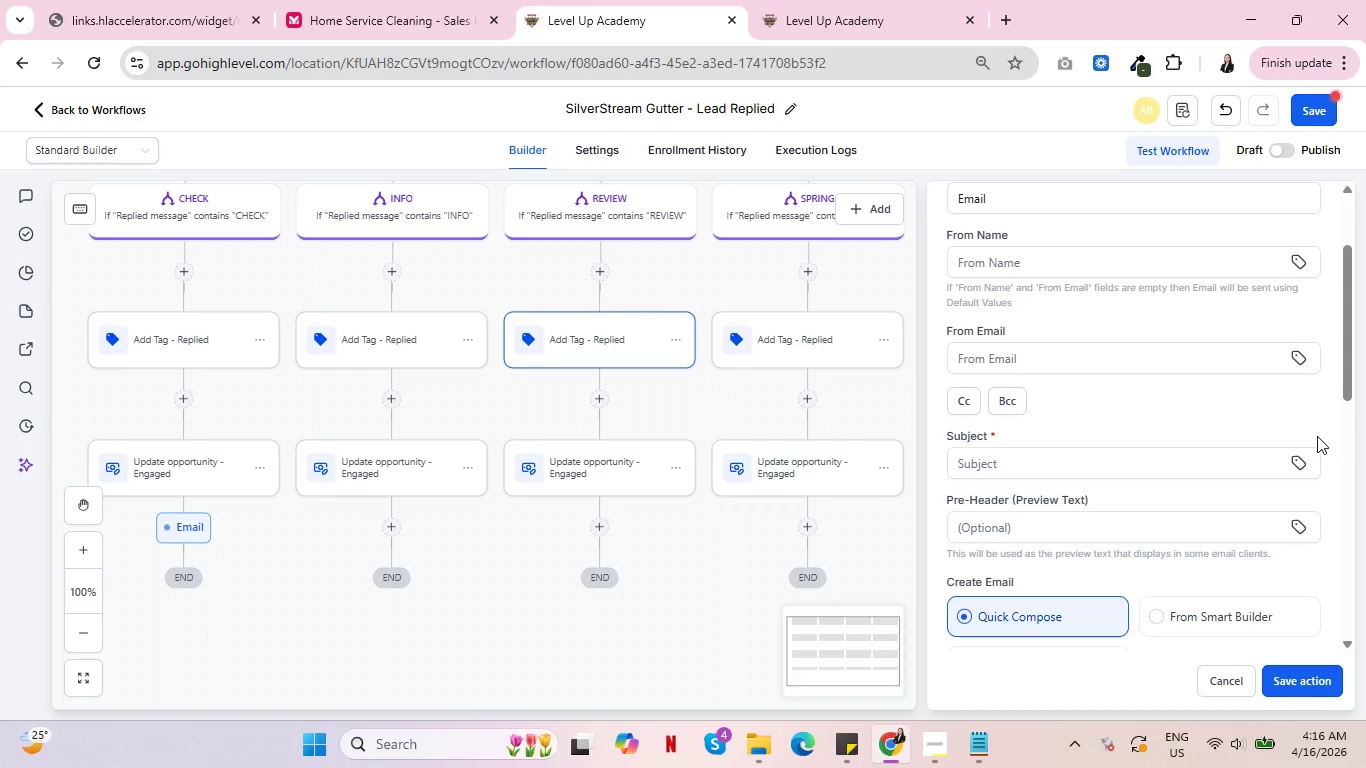 
scroll: coordinate [1243, 370], scroll_direction: down, amount: 5.0
 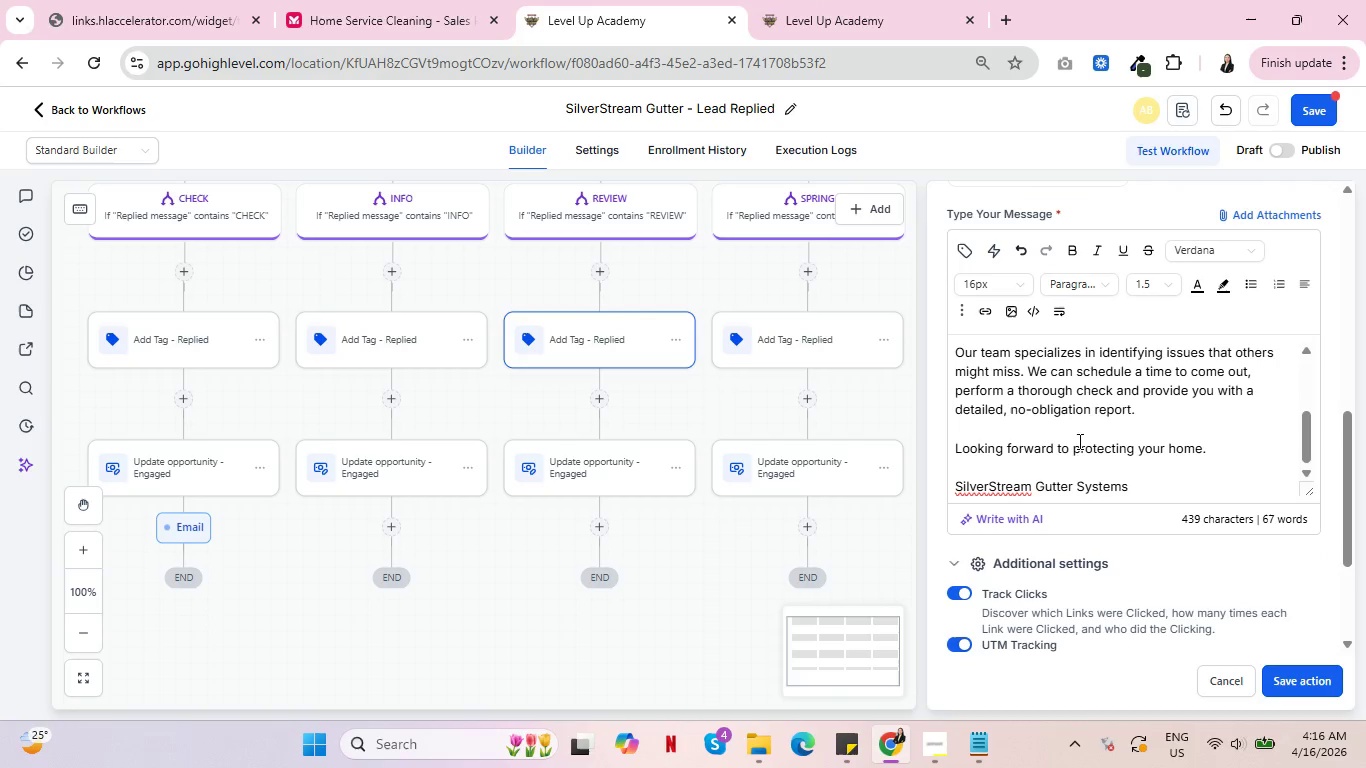 
left_click([1055, 462])
 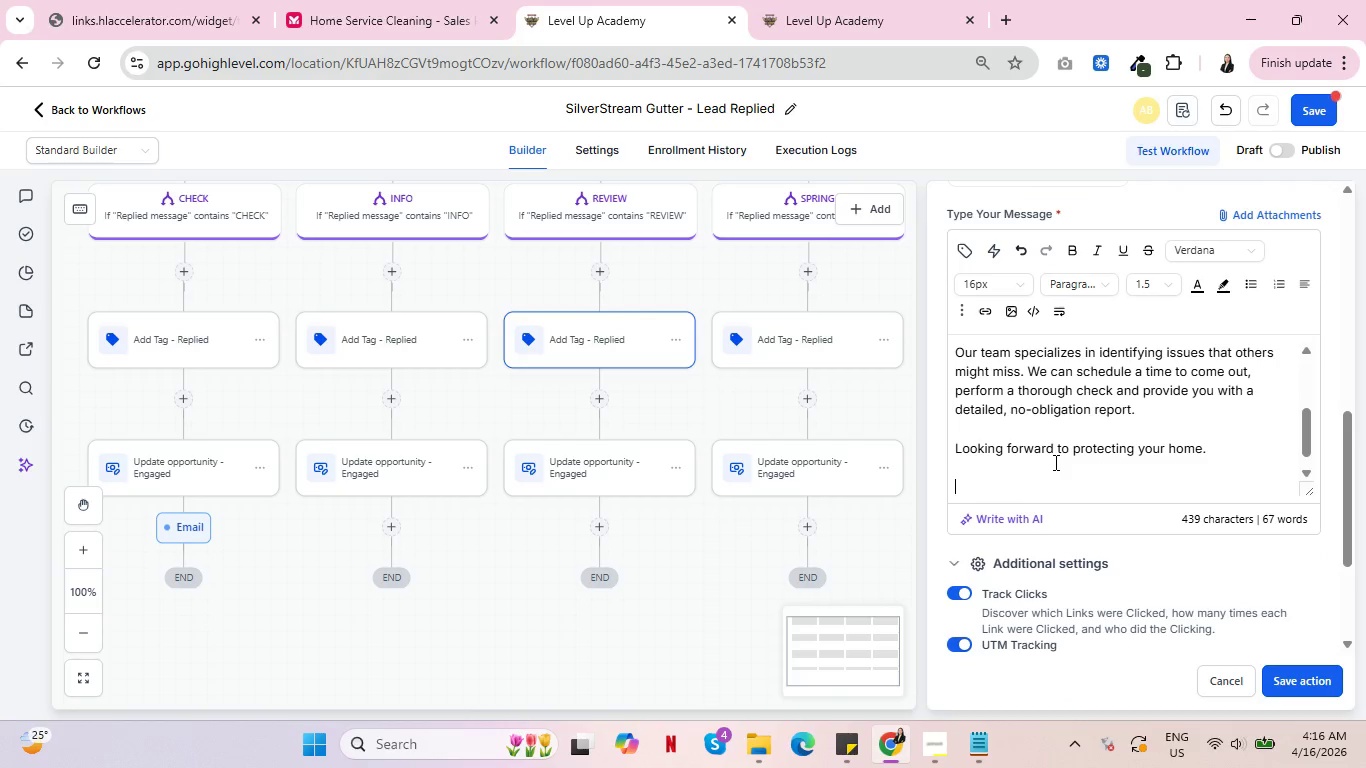 
key(Enter)
 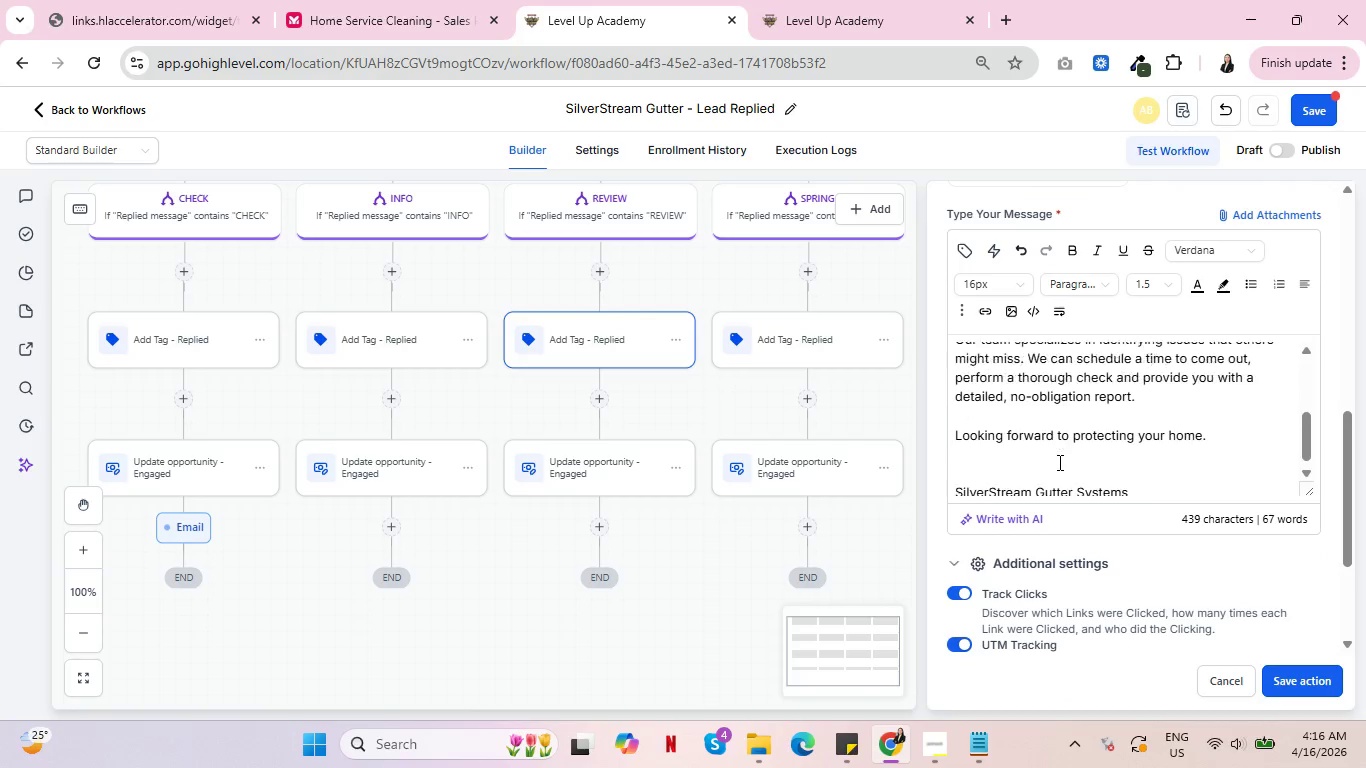 
scroll: coordinate [1055, 462], scroll_direction: down, amount: 3.0
 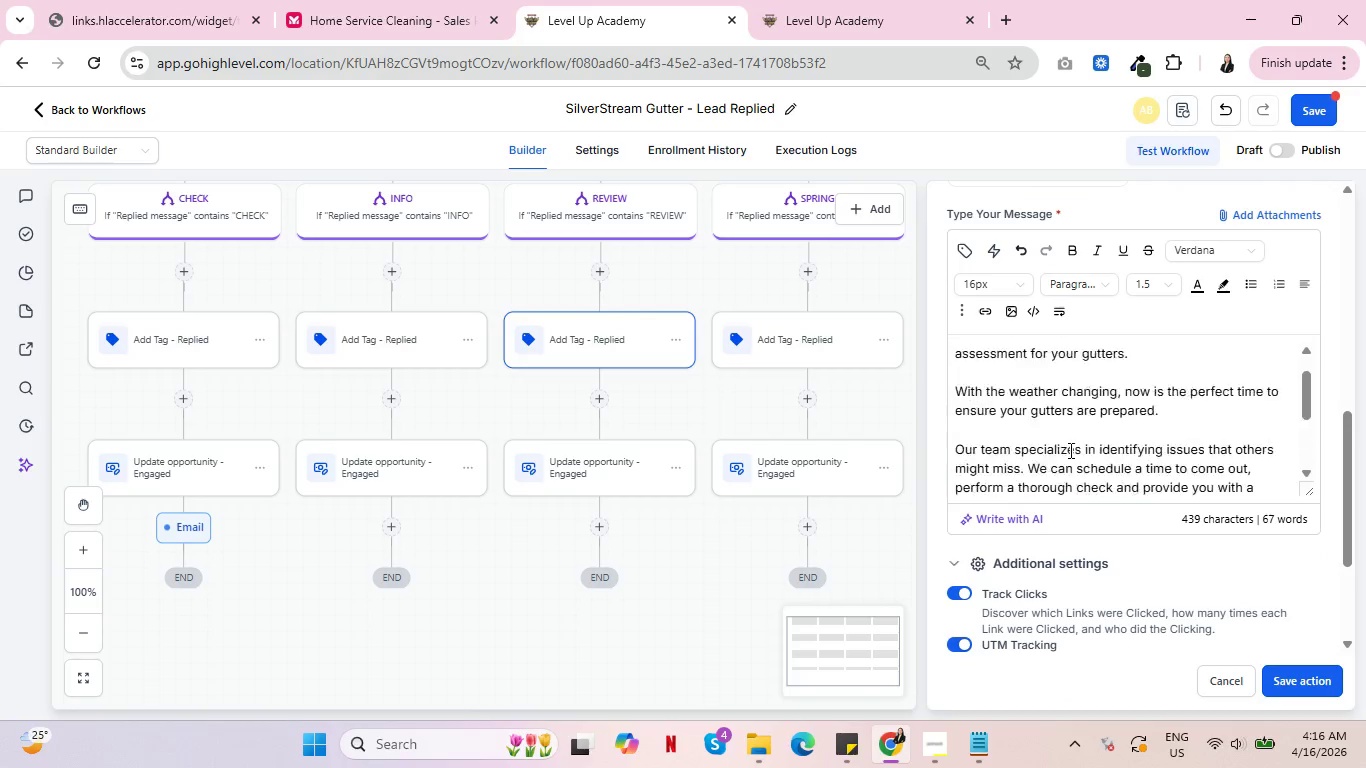 
scroll: coordinate [1086, 443], scroll_direction: up, amount: 4.0
 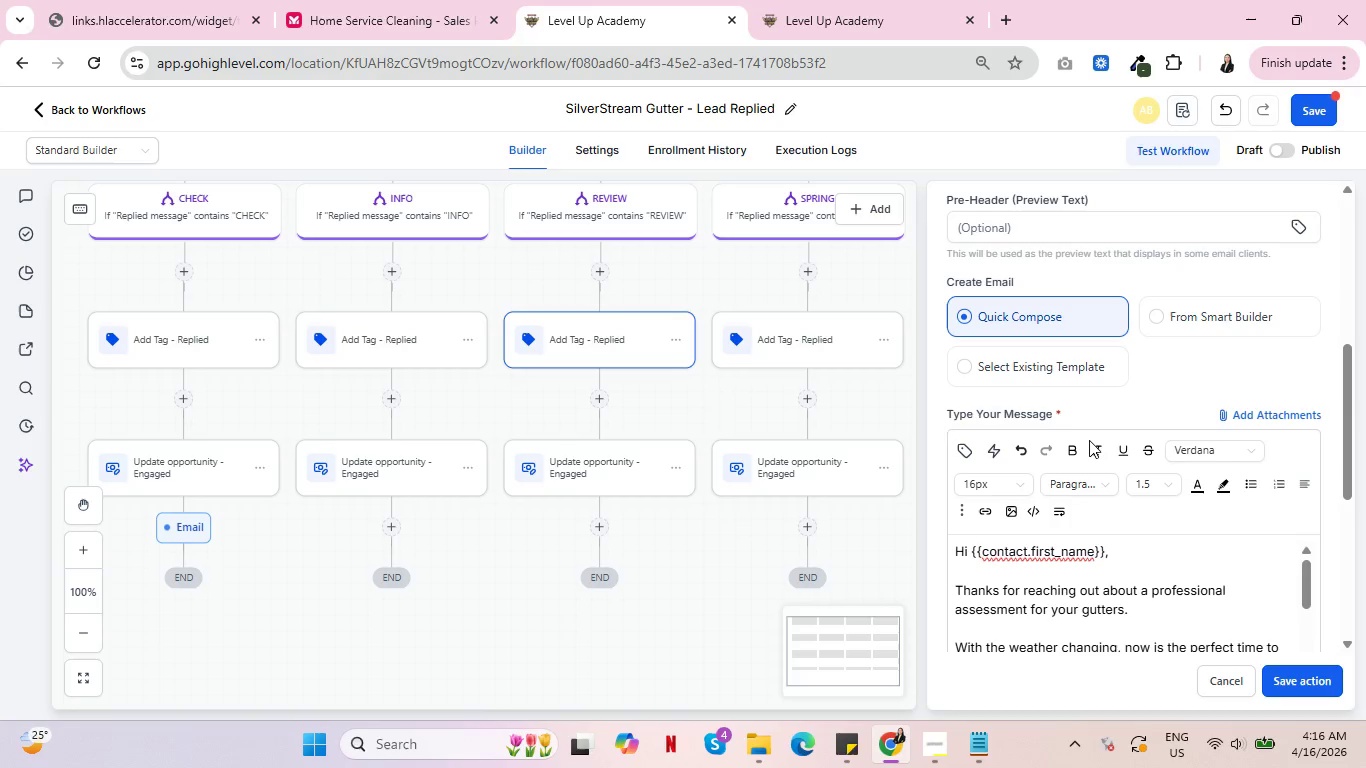 
wait(9.83)
 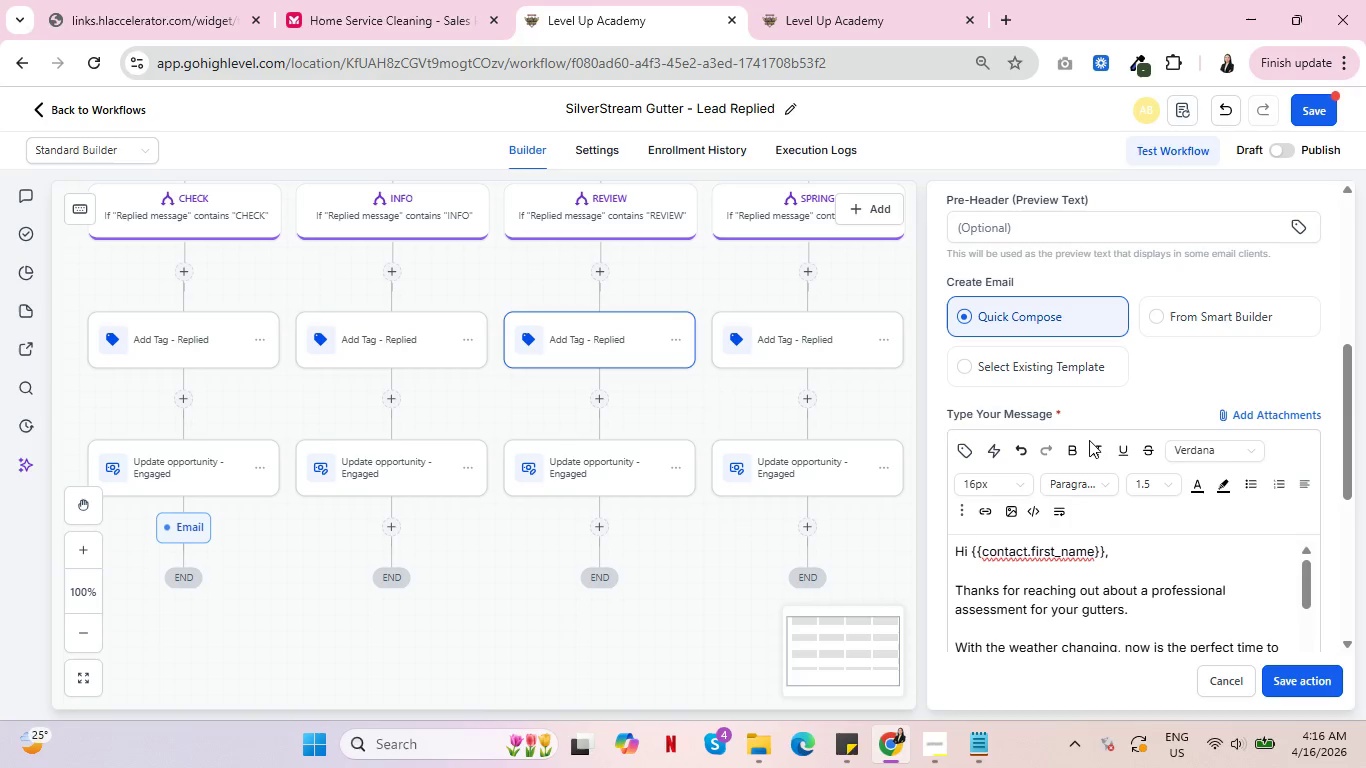 
scroll: coordinate [1161, 428], scroll_direction: down, amount: 3.0
 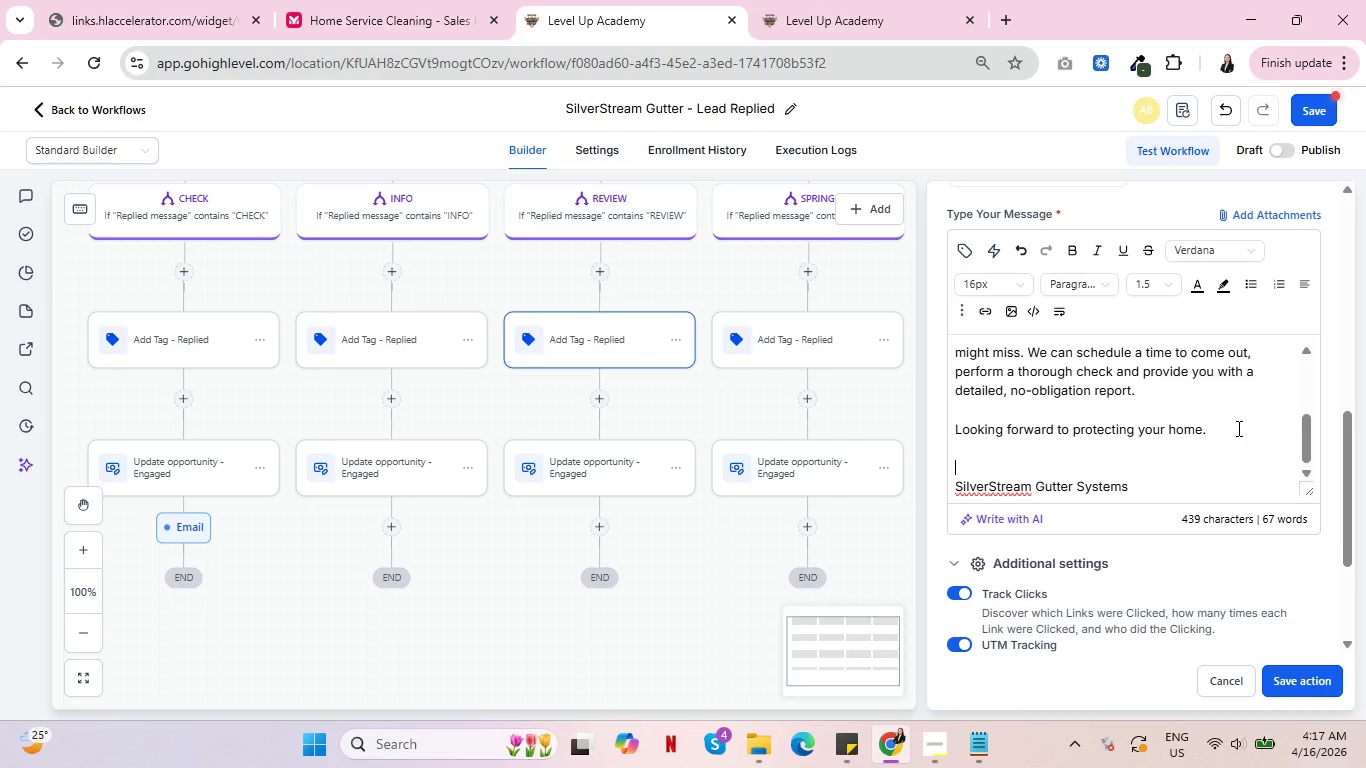 
wait(16.16)
 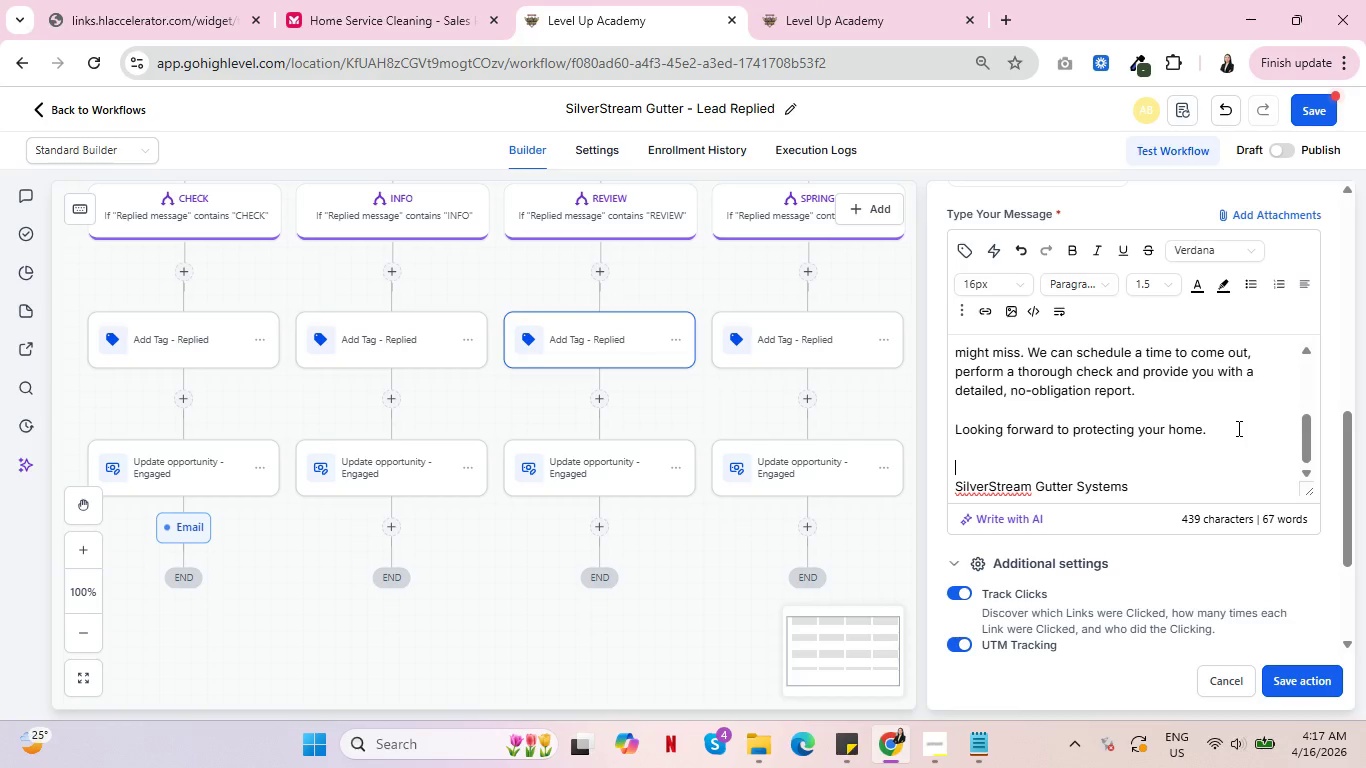 
scroll: coordinate [1347, 310], scroll_direction: up, amount: 7.0
 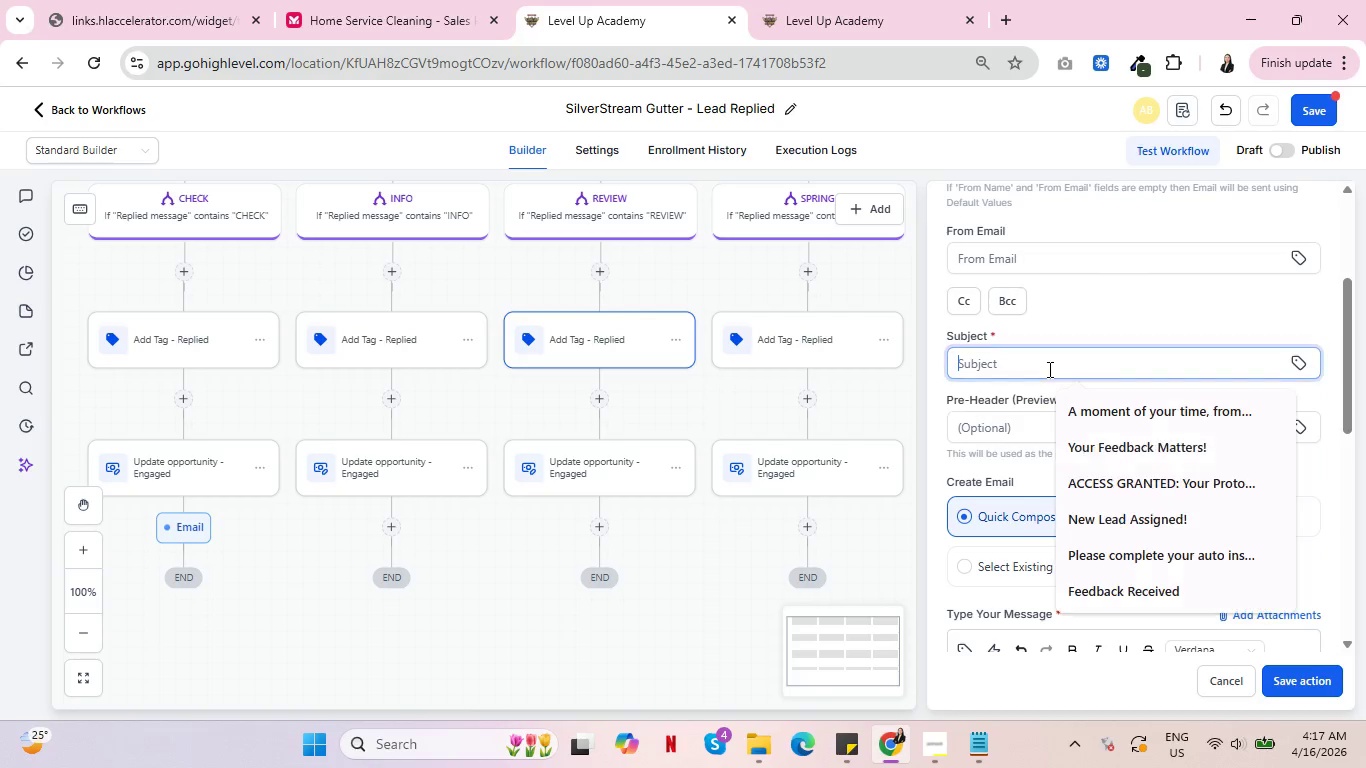 
left_click([1050, 369])
 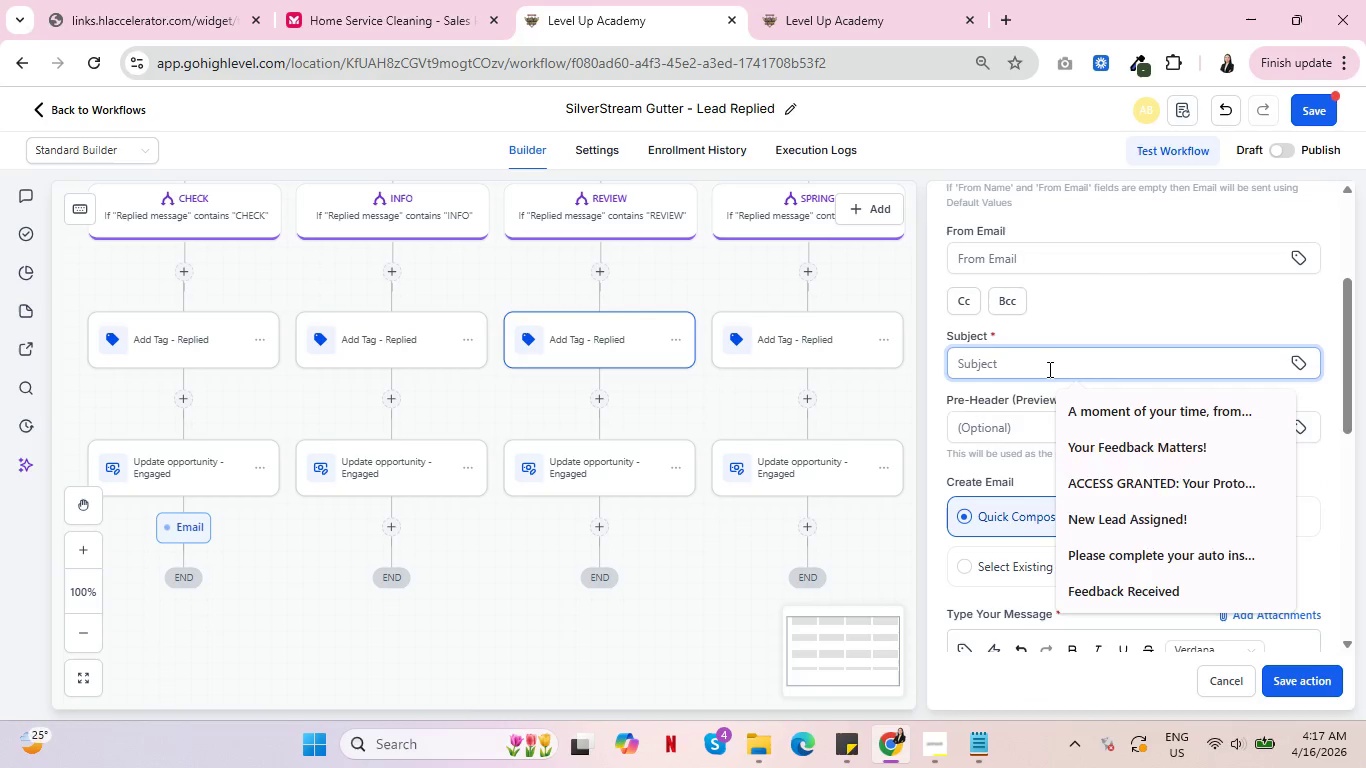 
type(Gutter Assessment)
 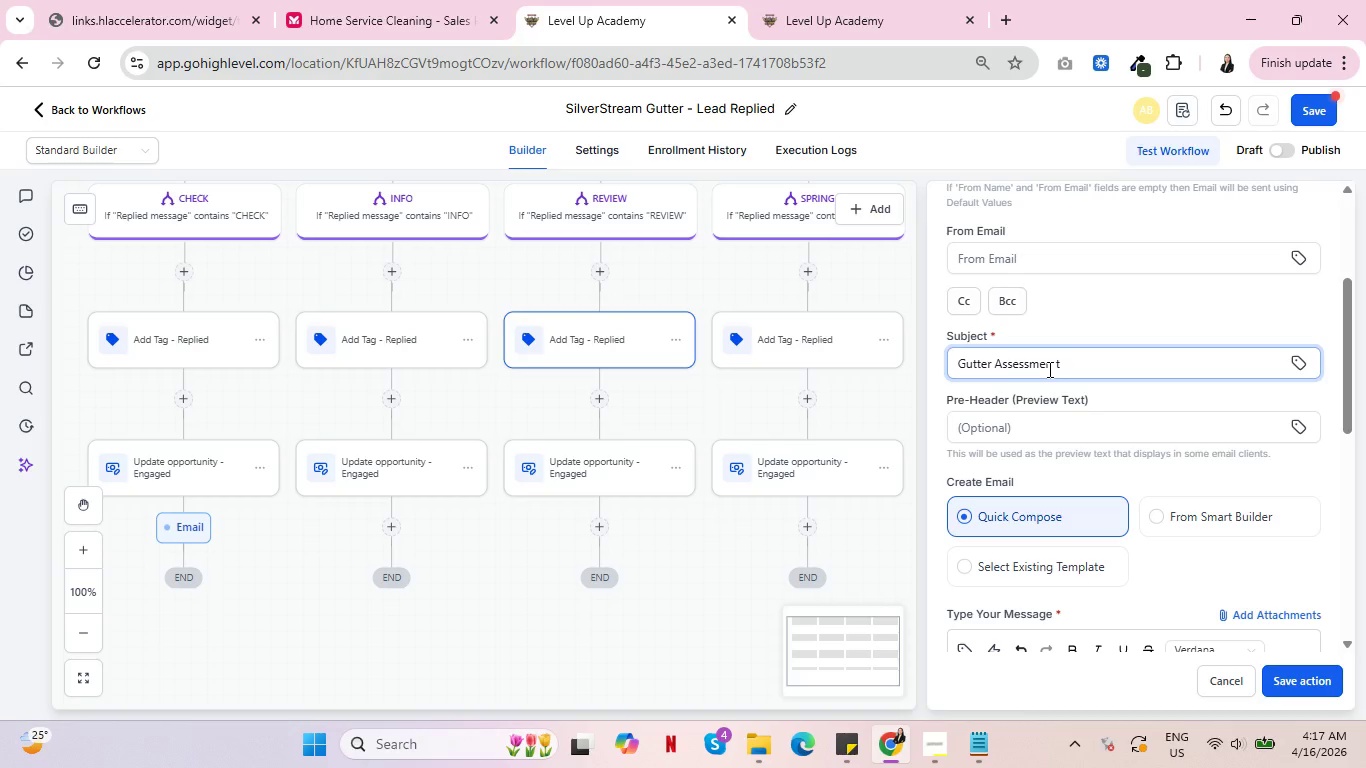 
hold_key(key=Space, duration=0.33)
 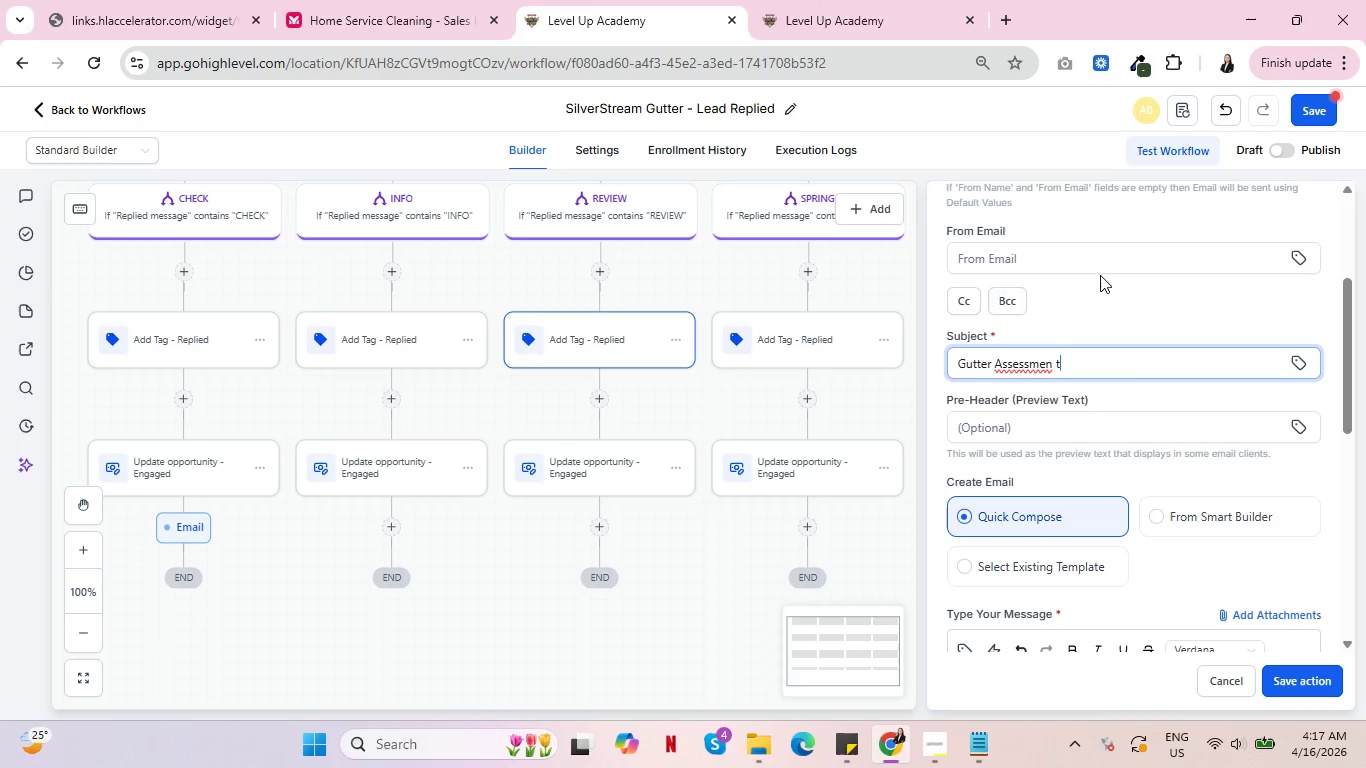 
key(Backspace)
key(Backspace)
type(t for )
 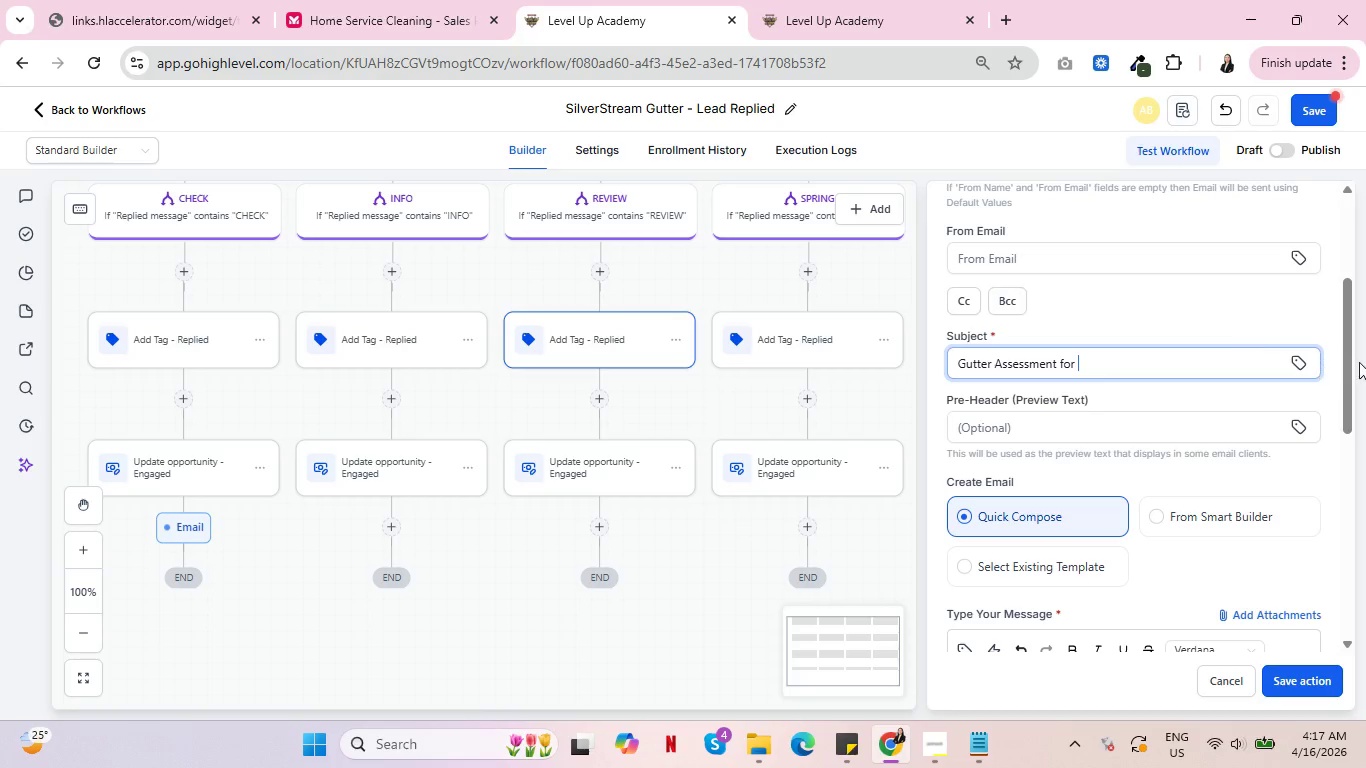 
left_click([1302, 358])
 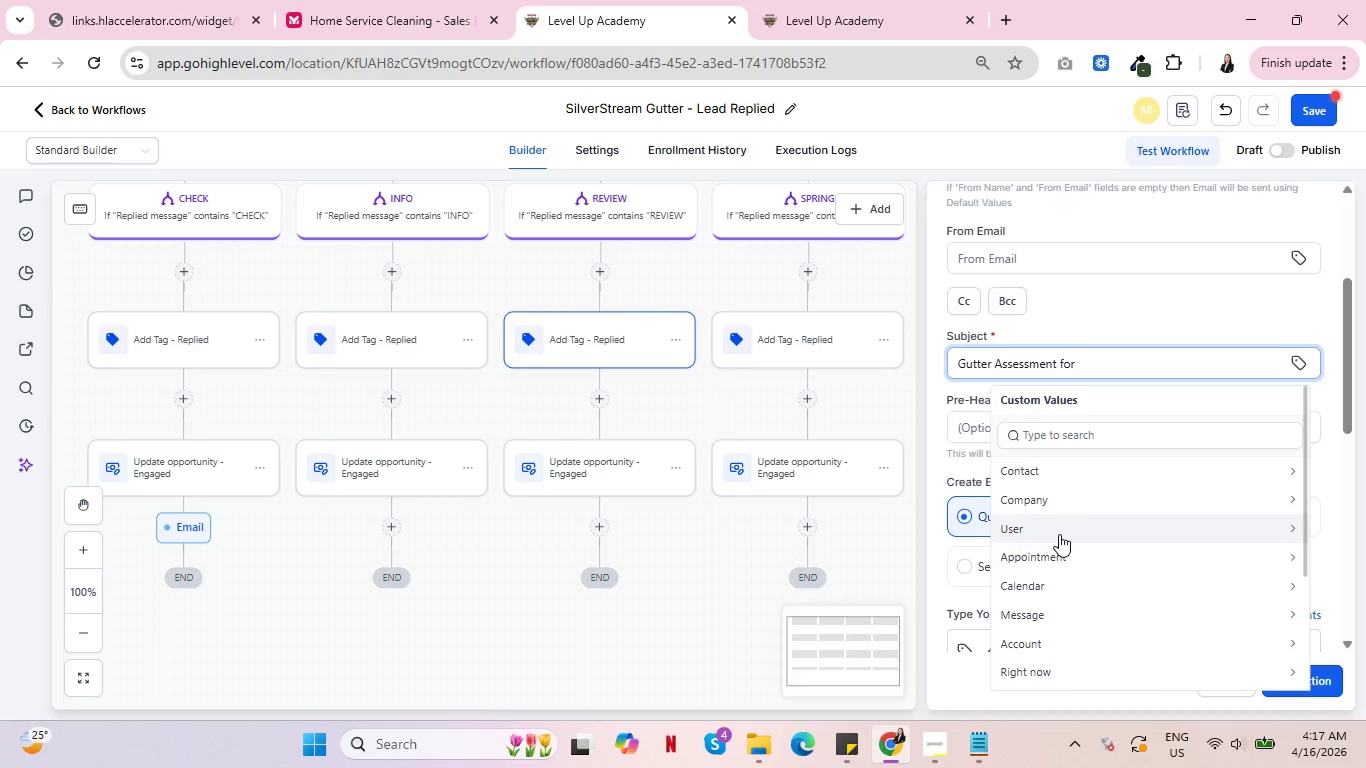 
left_click([1086, 478])
 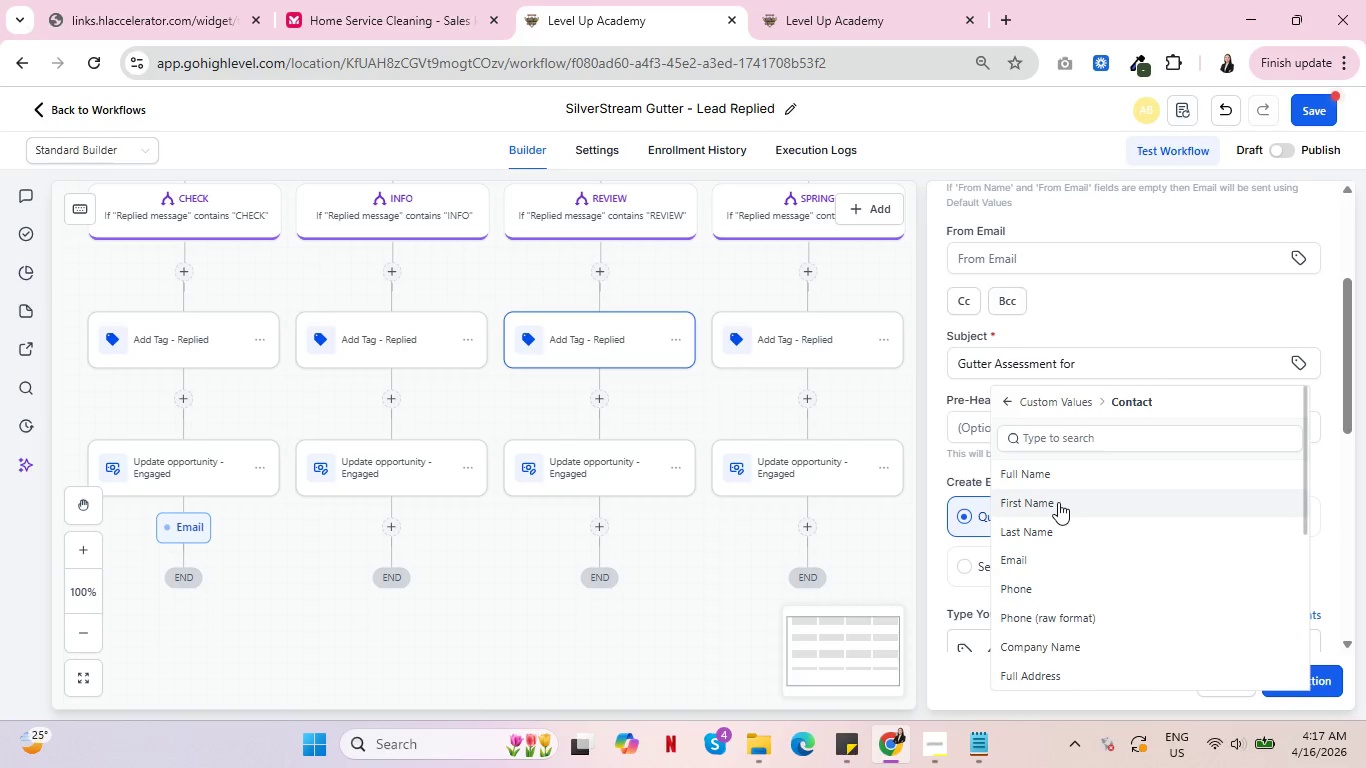 
left_click([1058, 502])
 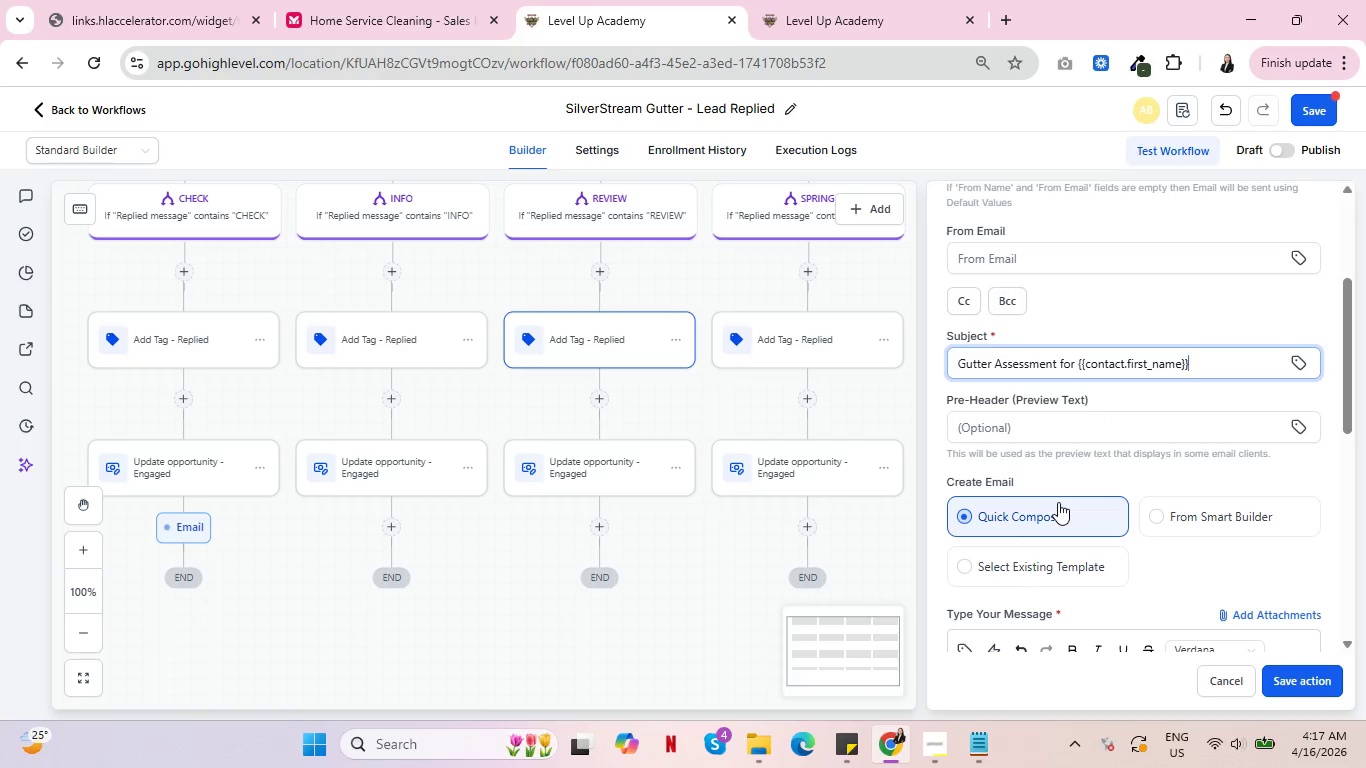 
key(Comma)
 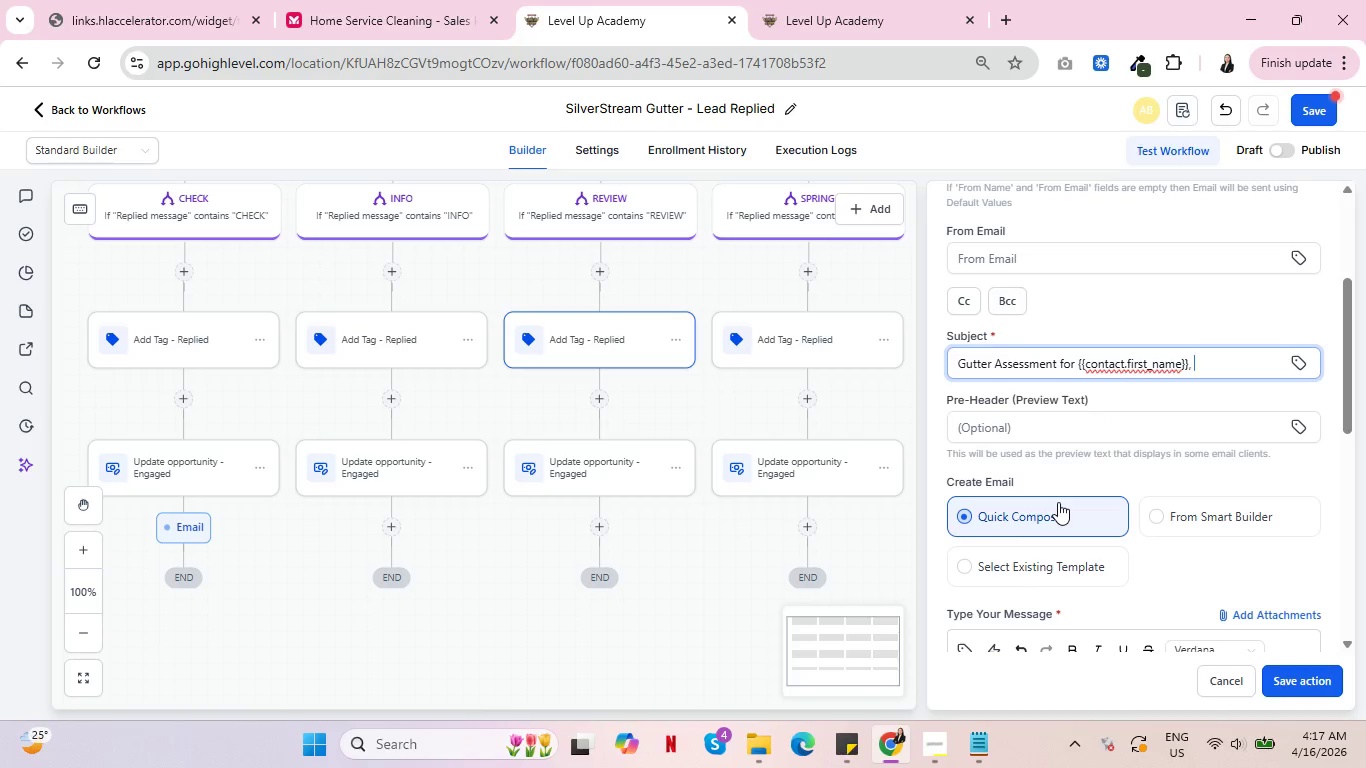 
key(Space)
 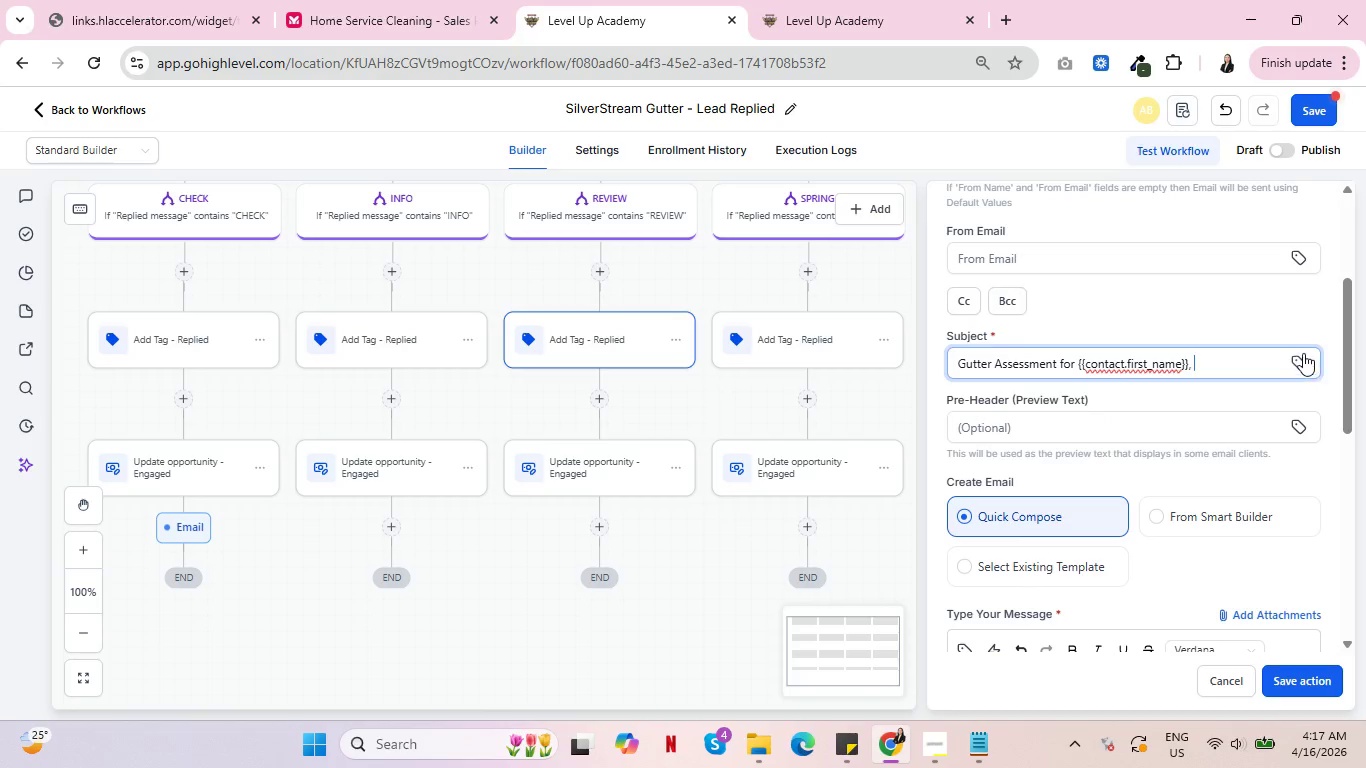 
left_click([1303, 353])
 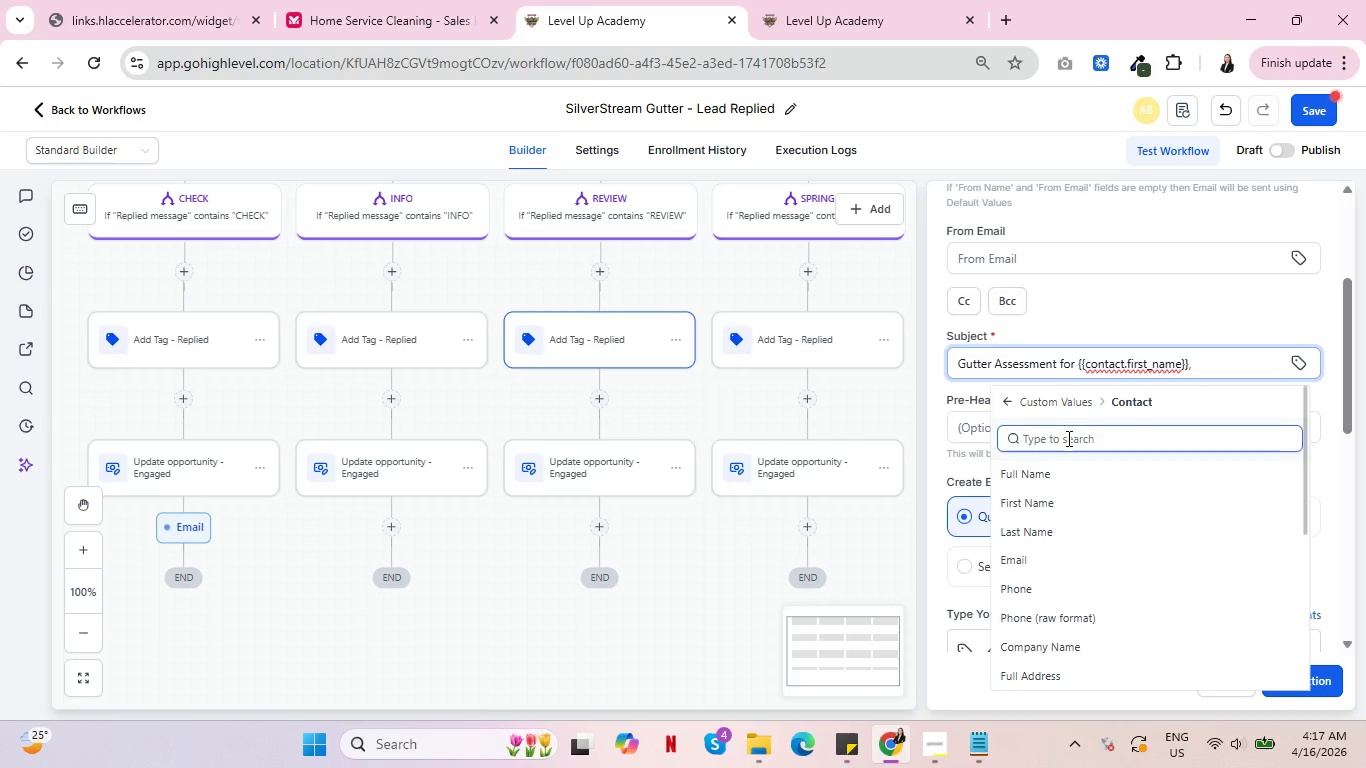 
left_click([1067, 438])
 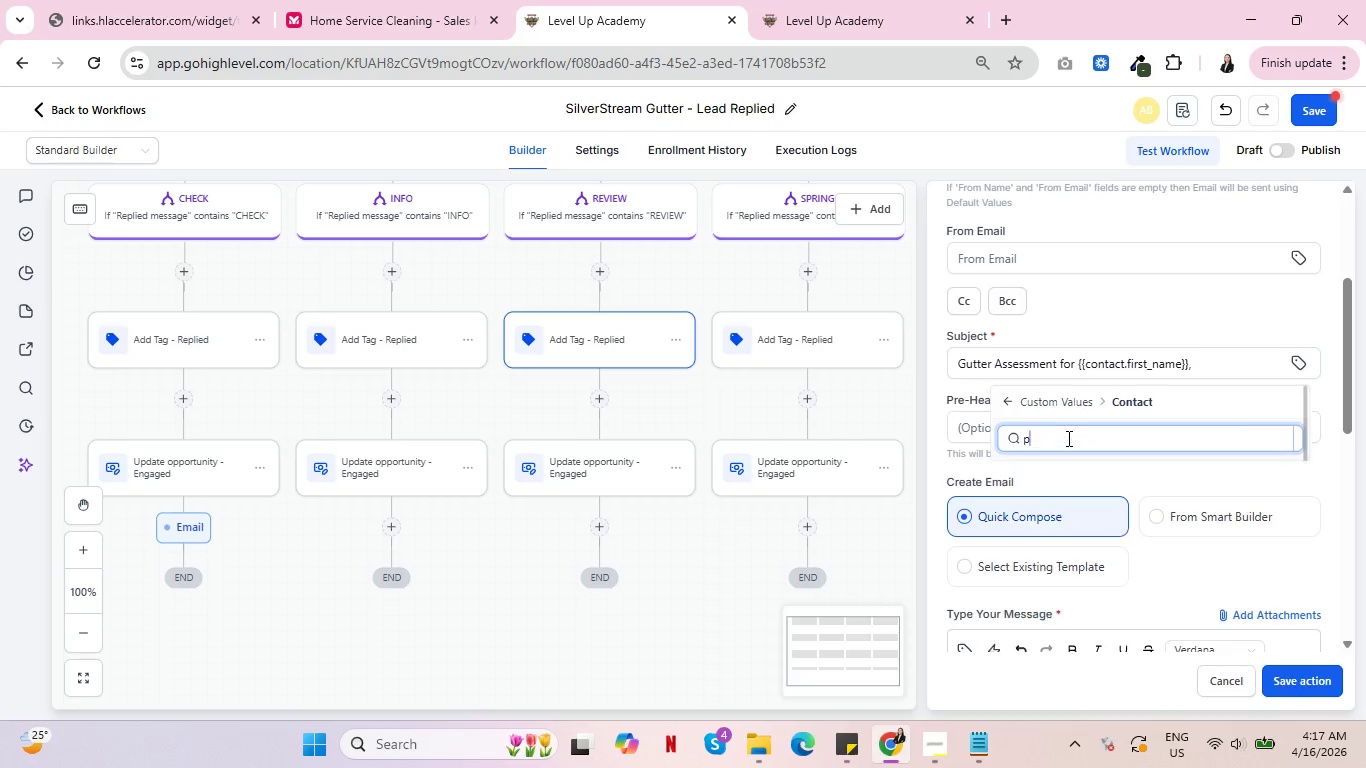 
type(prop)
 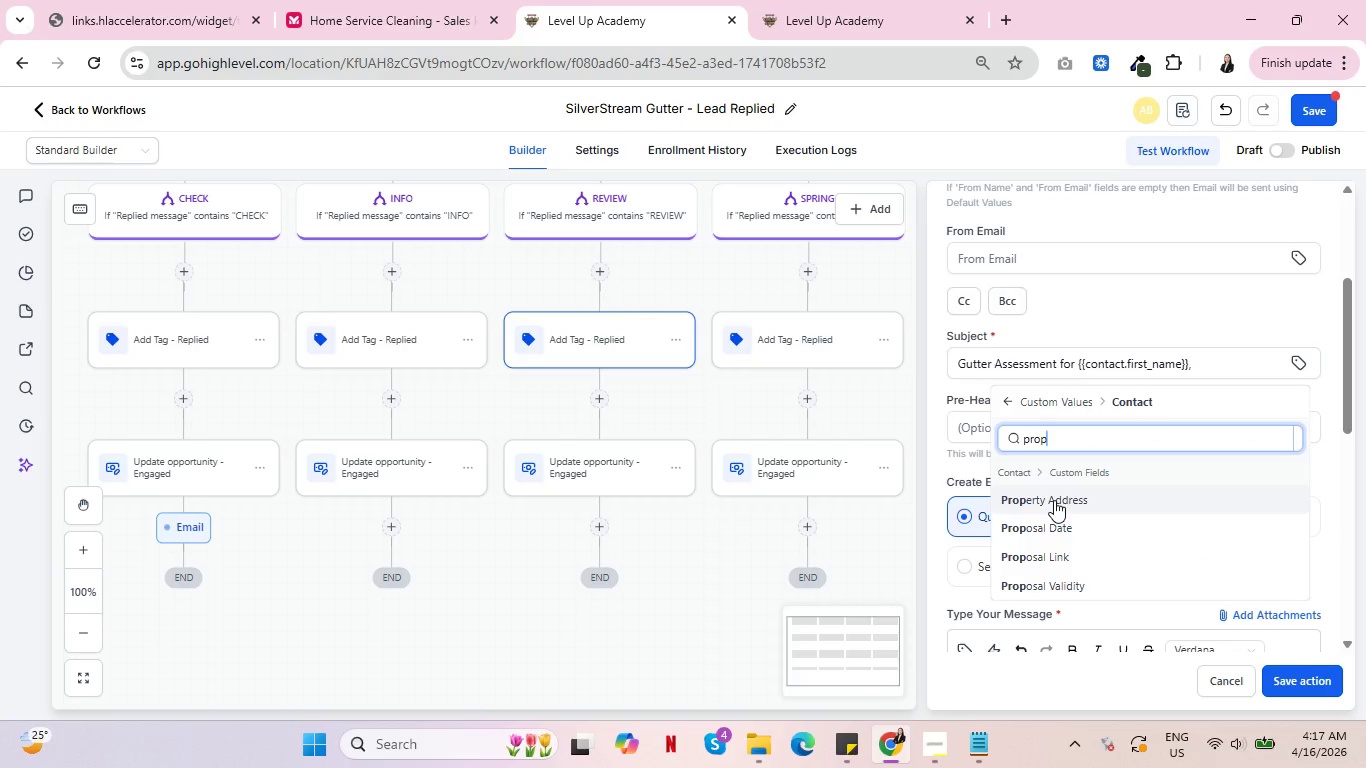 
left_click([1054, 500])
 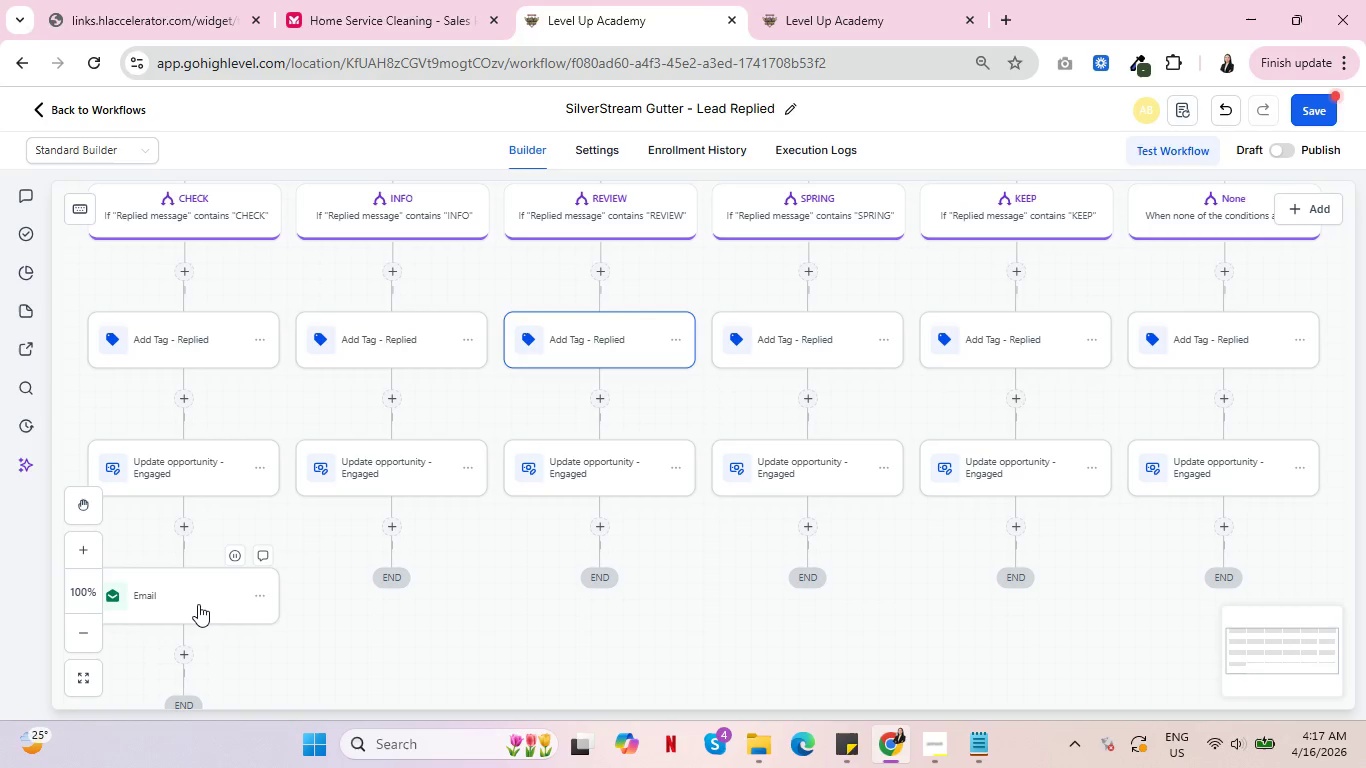 
wait(5.2)
 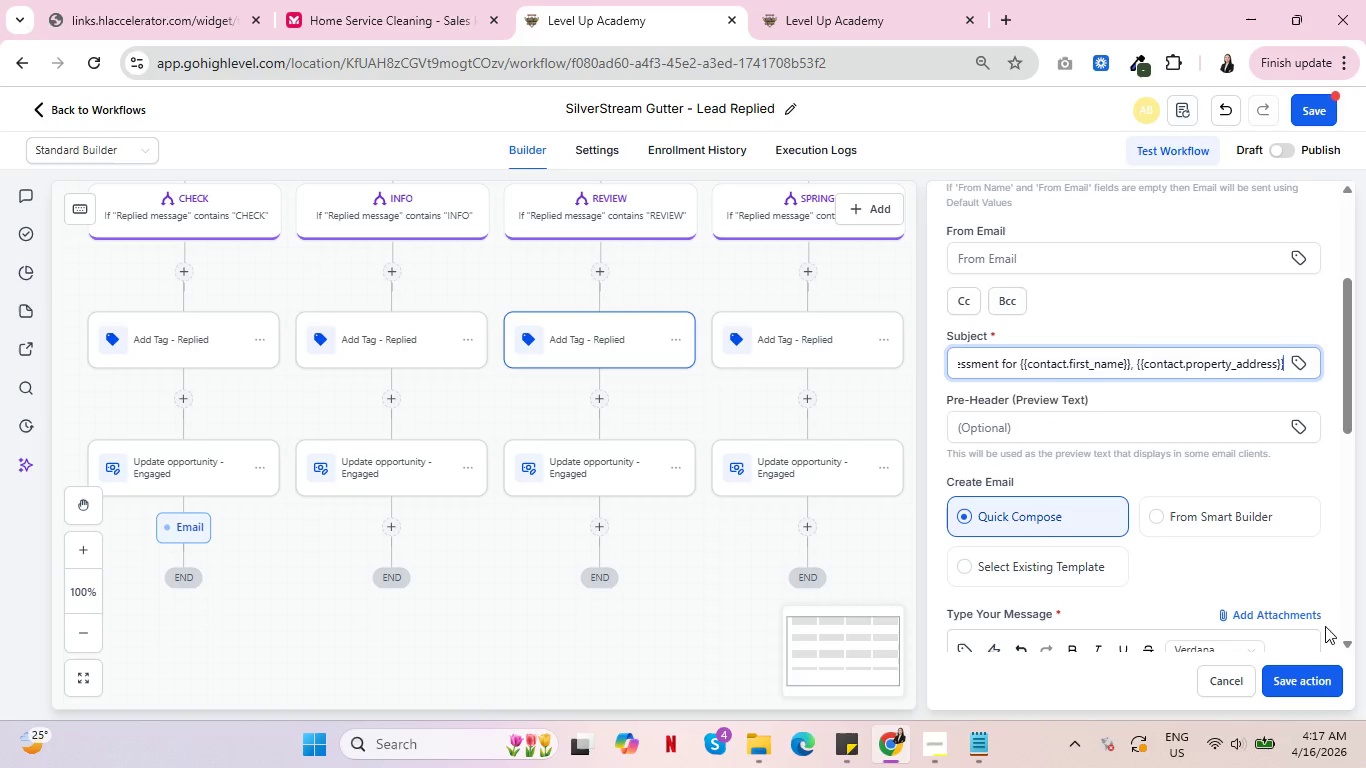 
left_click([395, 532])
 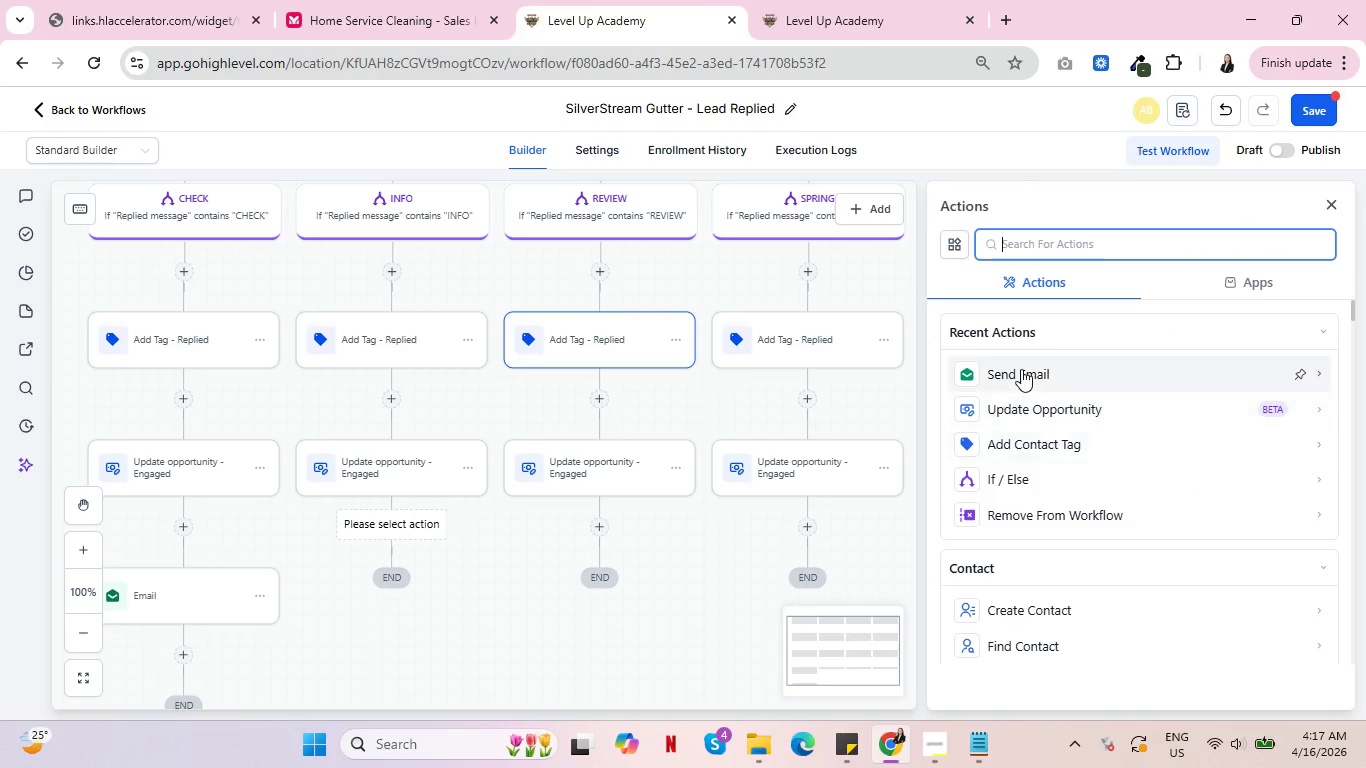 
left_click([1021, 369])
 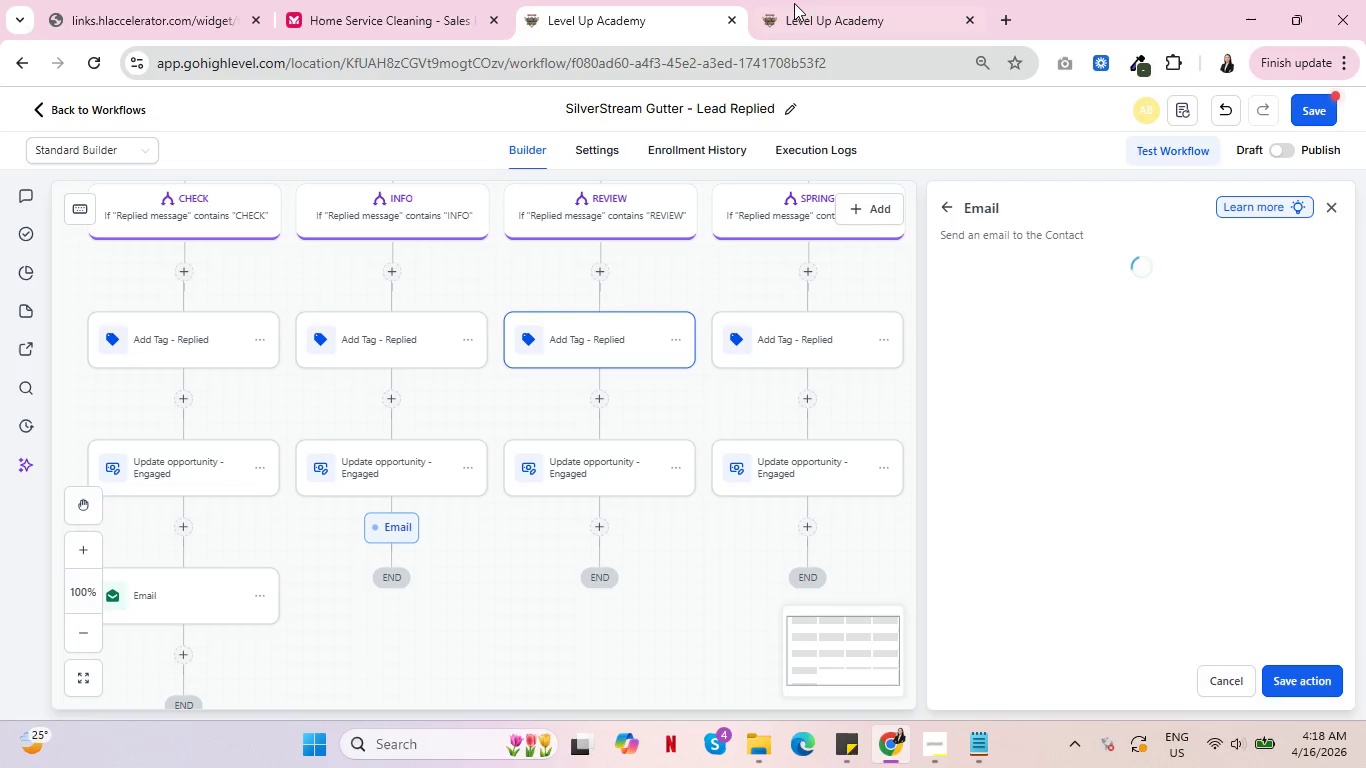 
left_click([803, 0])
 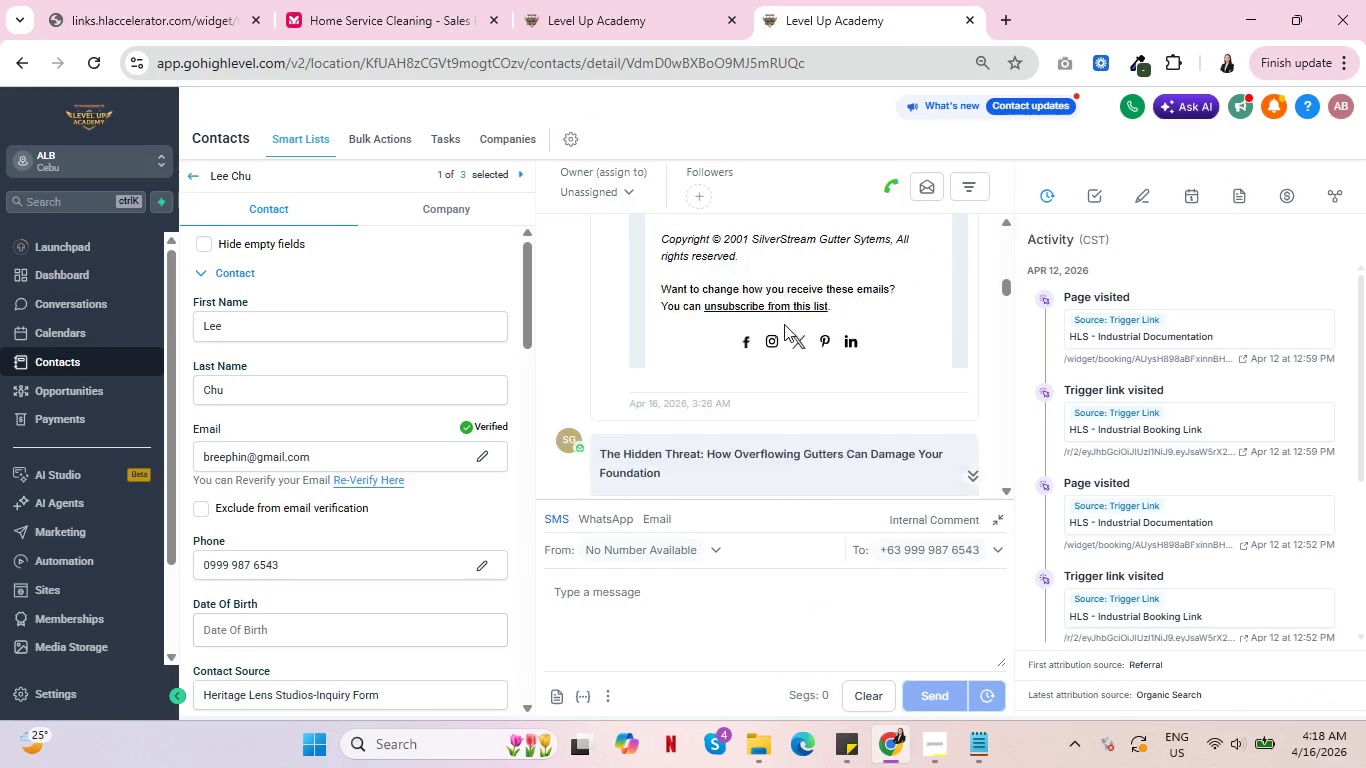 
scroll: coordinate [785, 332], scroll_direction: down, amount: 6.0
 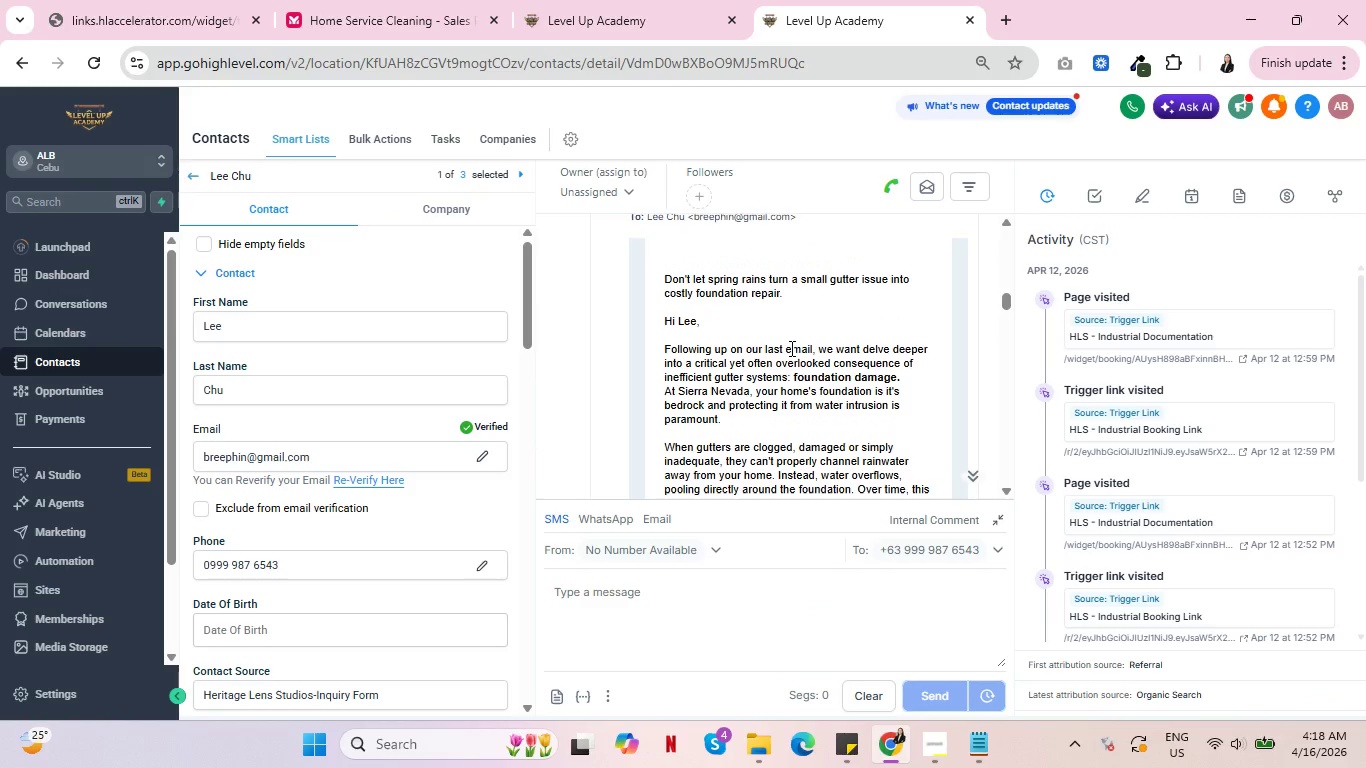 
scroll: coordinate [790, 348], scroll_direction: up, amount: 1.0
 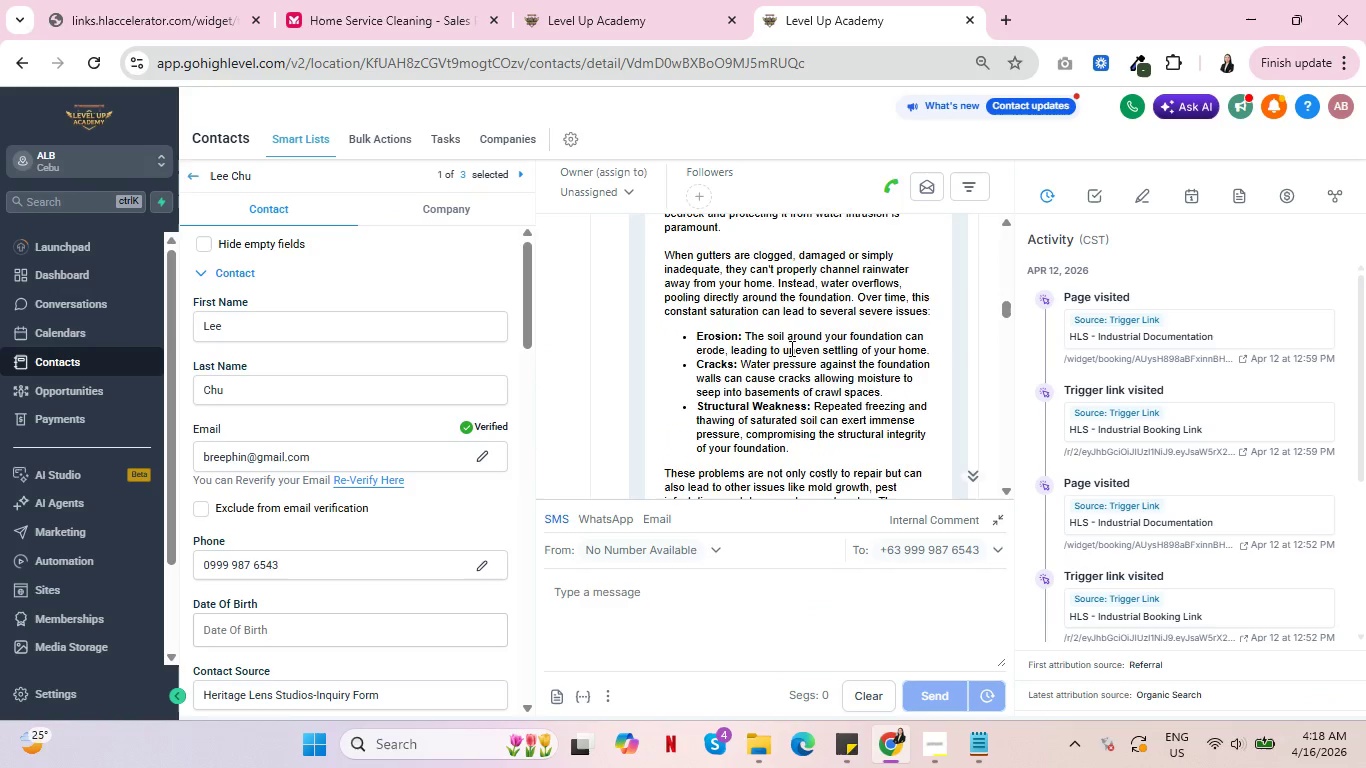 
scroll: coordinate [790, 348], scroll_direction: down, amount: 2.0
 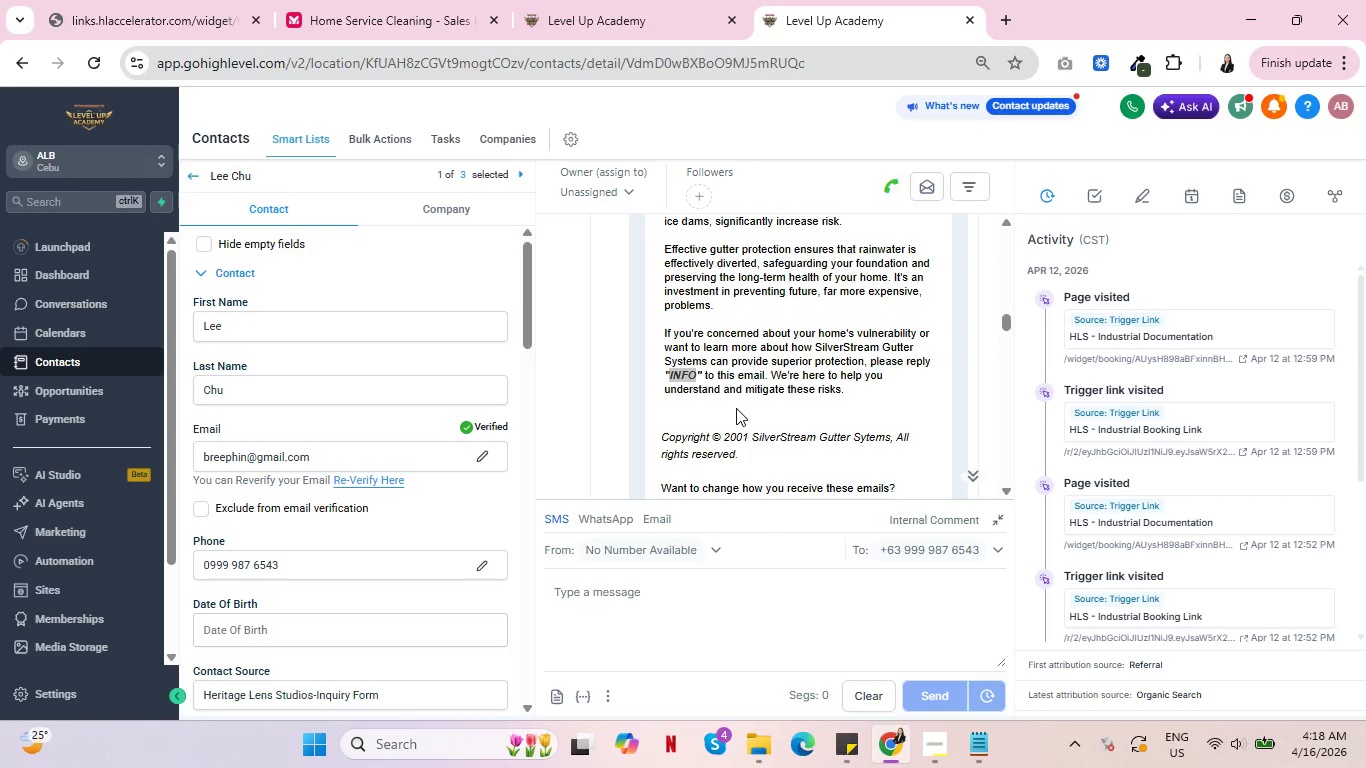 
wait(53.94)
 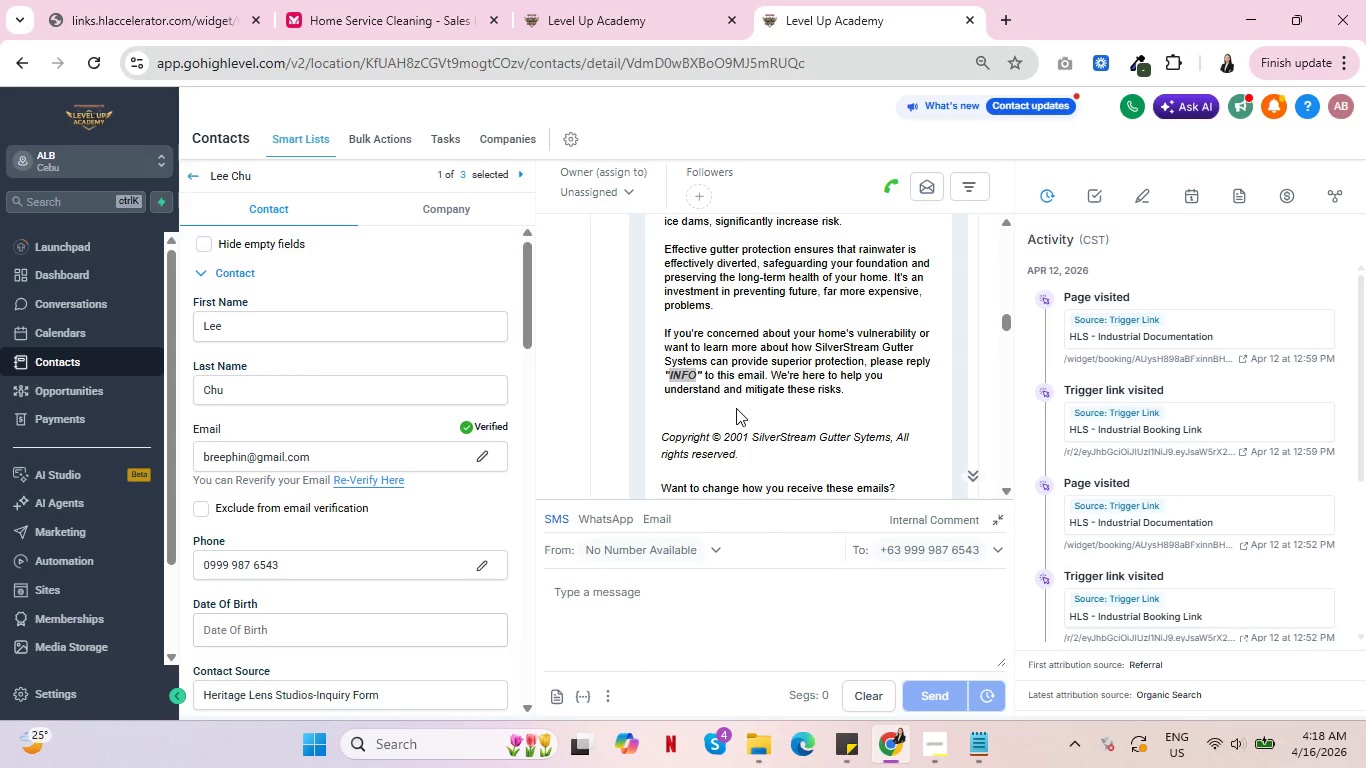 
left_click([582, 0])
 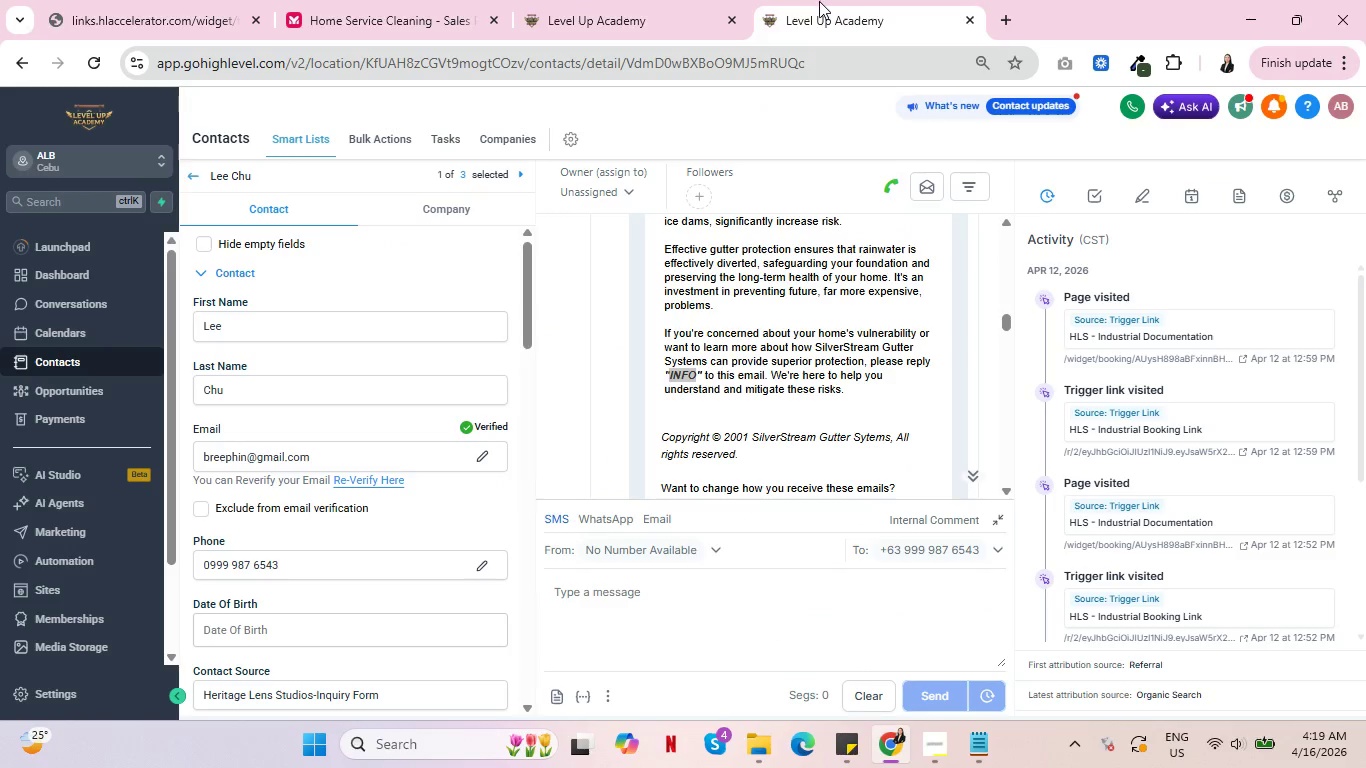 
left_click([820, 0])
 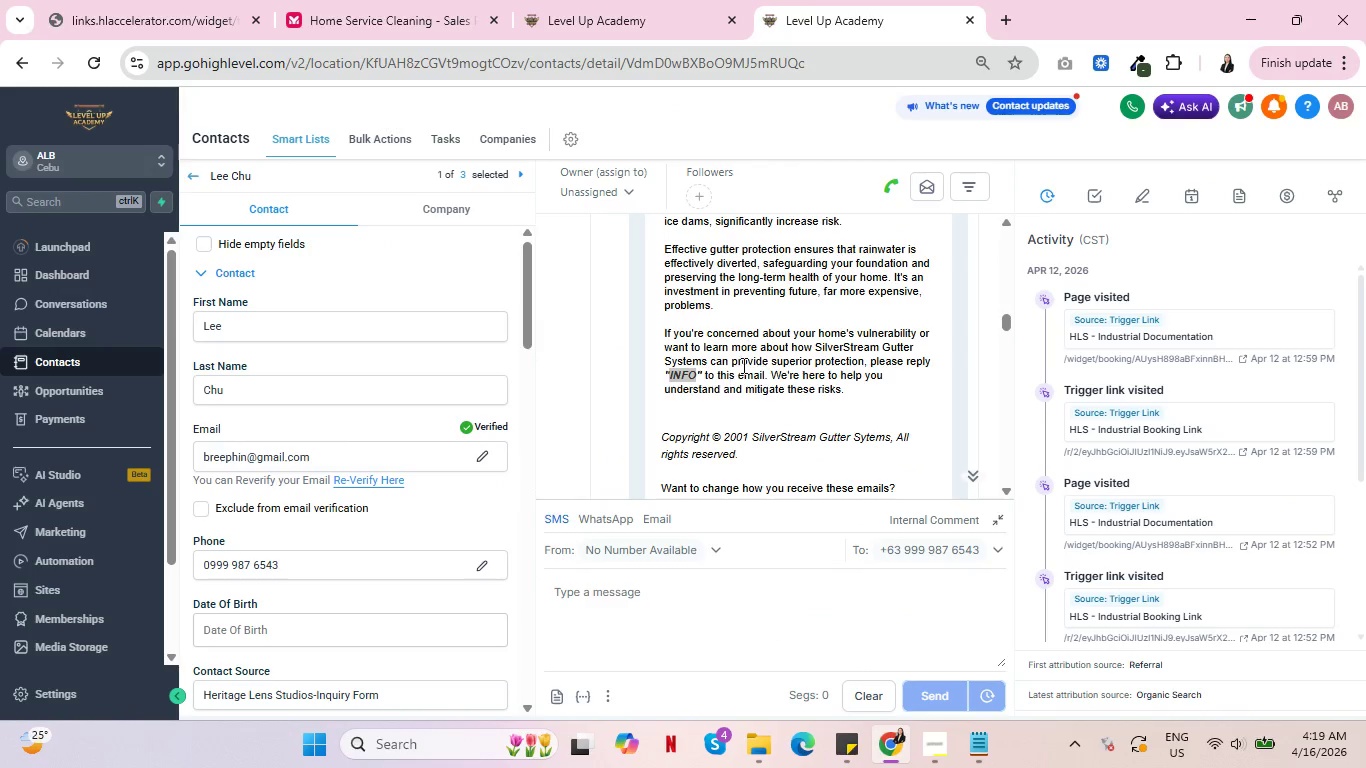 
scroll: coordinate [757, 356], scroll_direction: up, amount: 3.0
 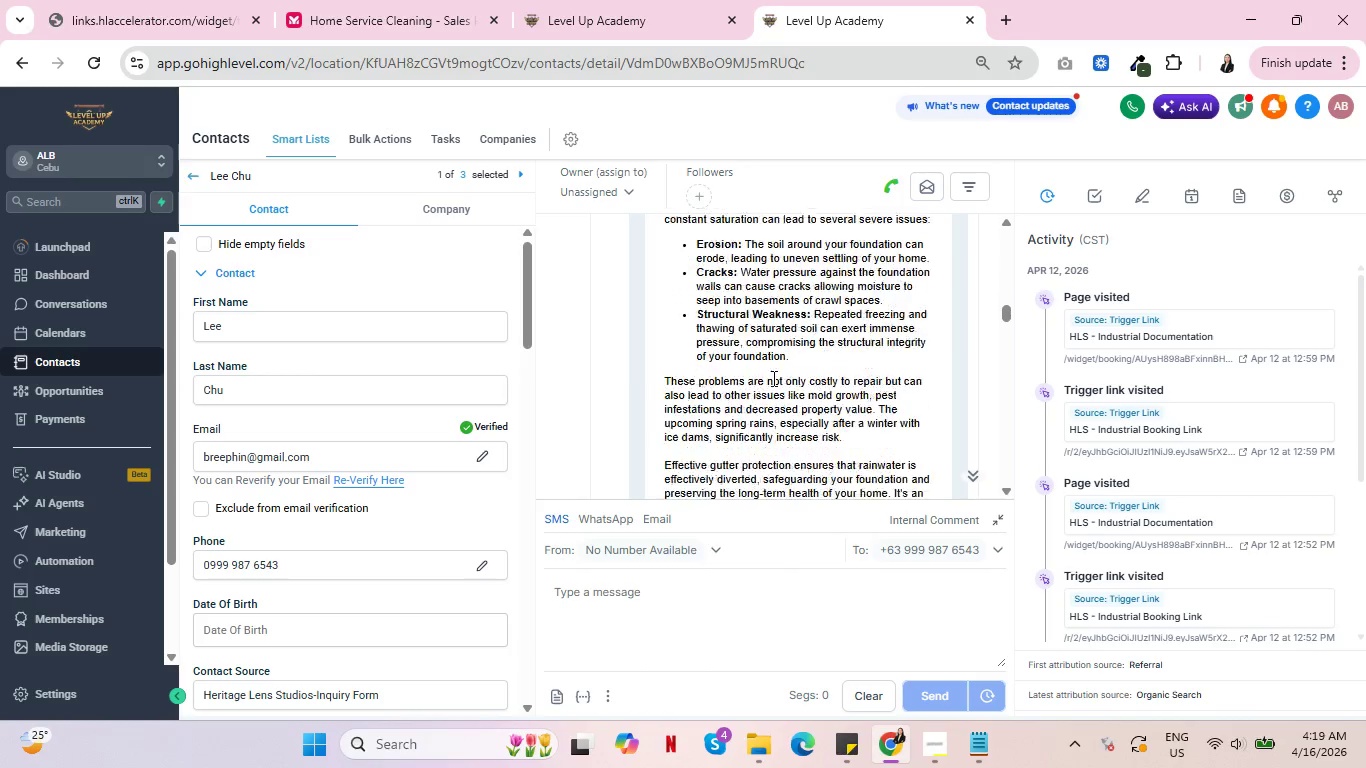 
scroll: coordinate [775, 377], scroll_direction: down, amount: 3.0
 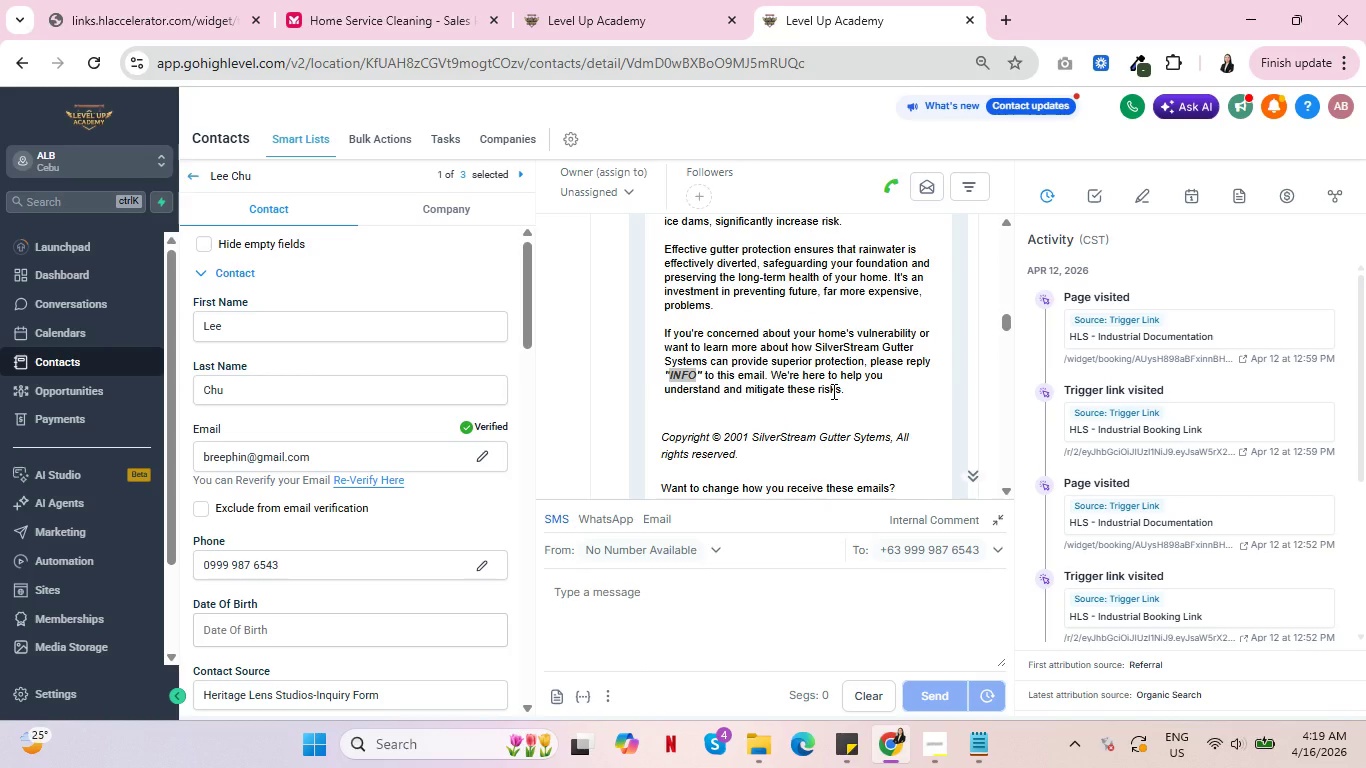 
wait(9.05)
 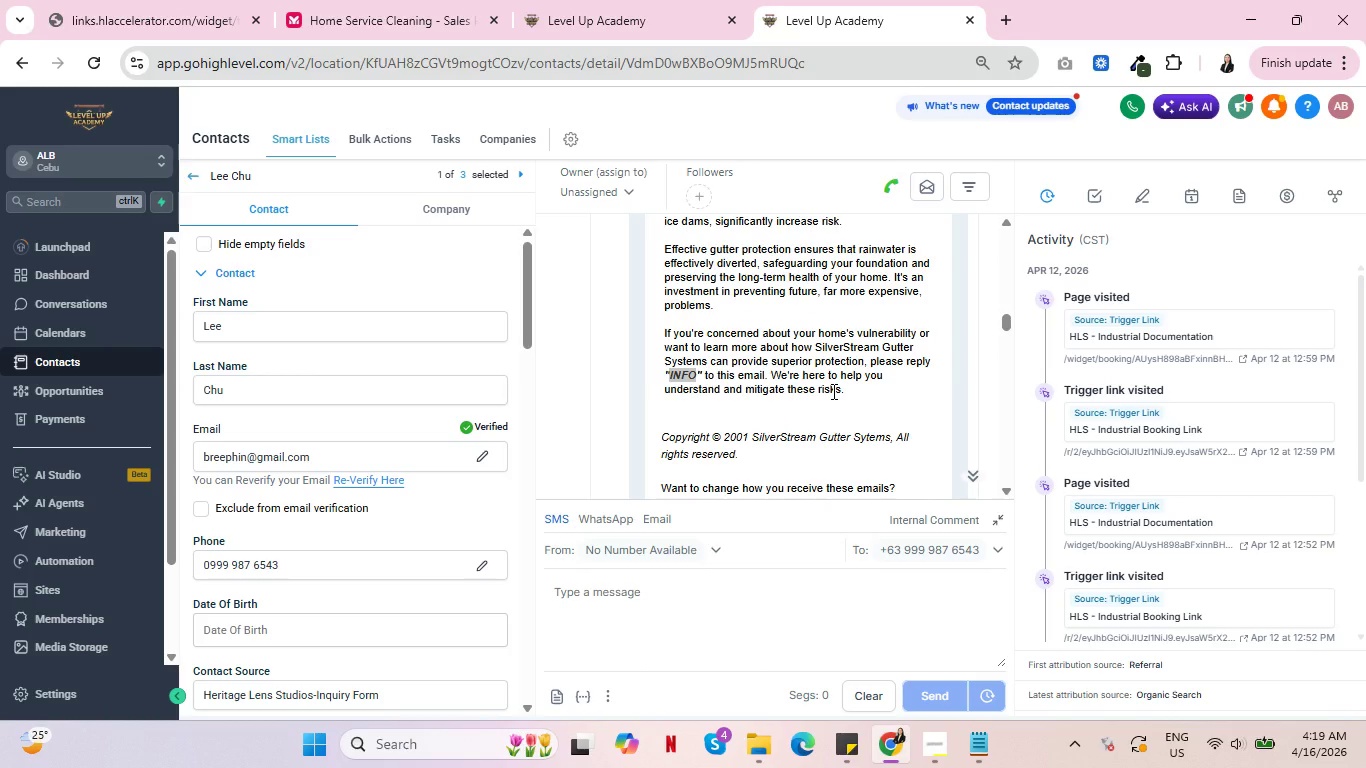 
scroll: coordinate [832, 391], scroll_direction: up, amount: 5.0
 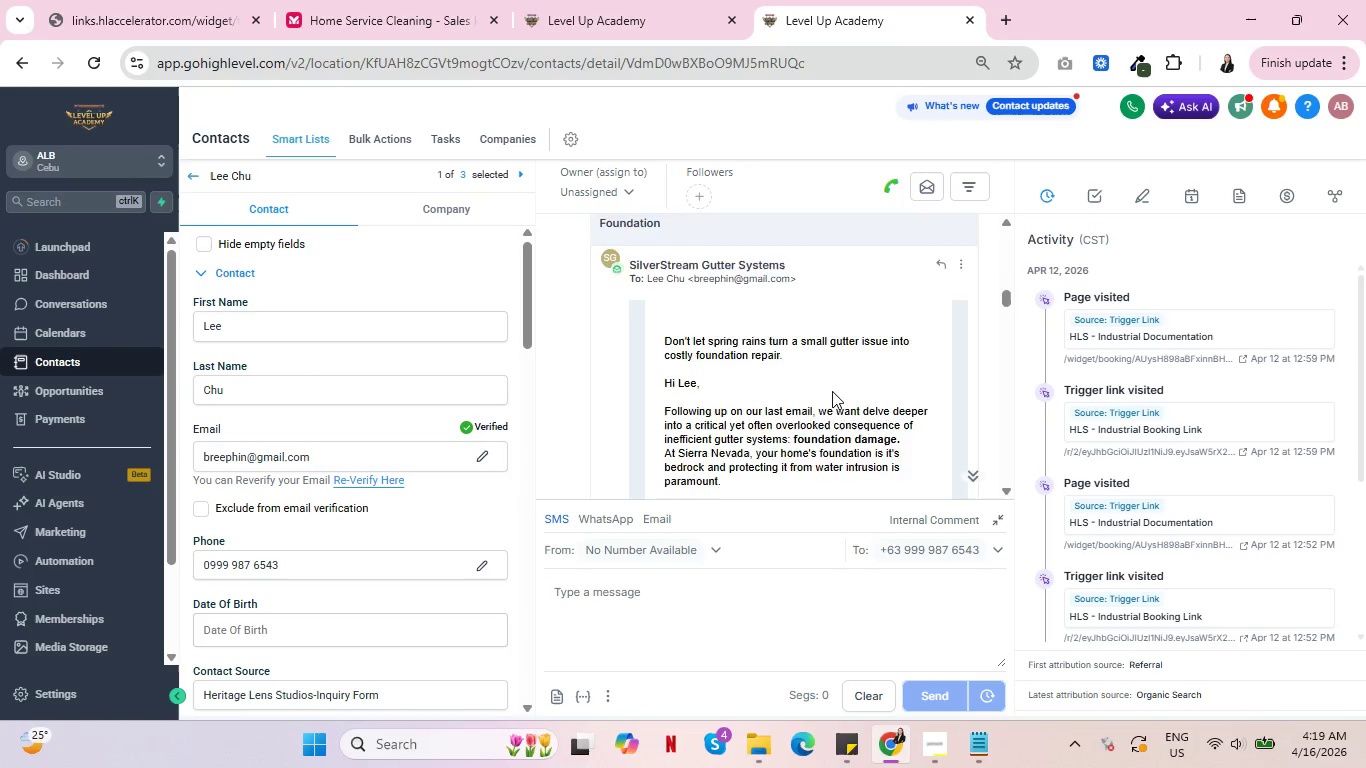 
scroll: coordinate [832, 391], scroll_direction: down, amount: 2.0
 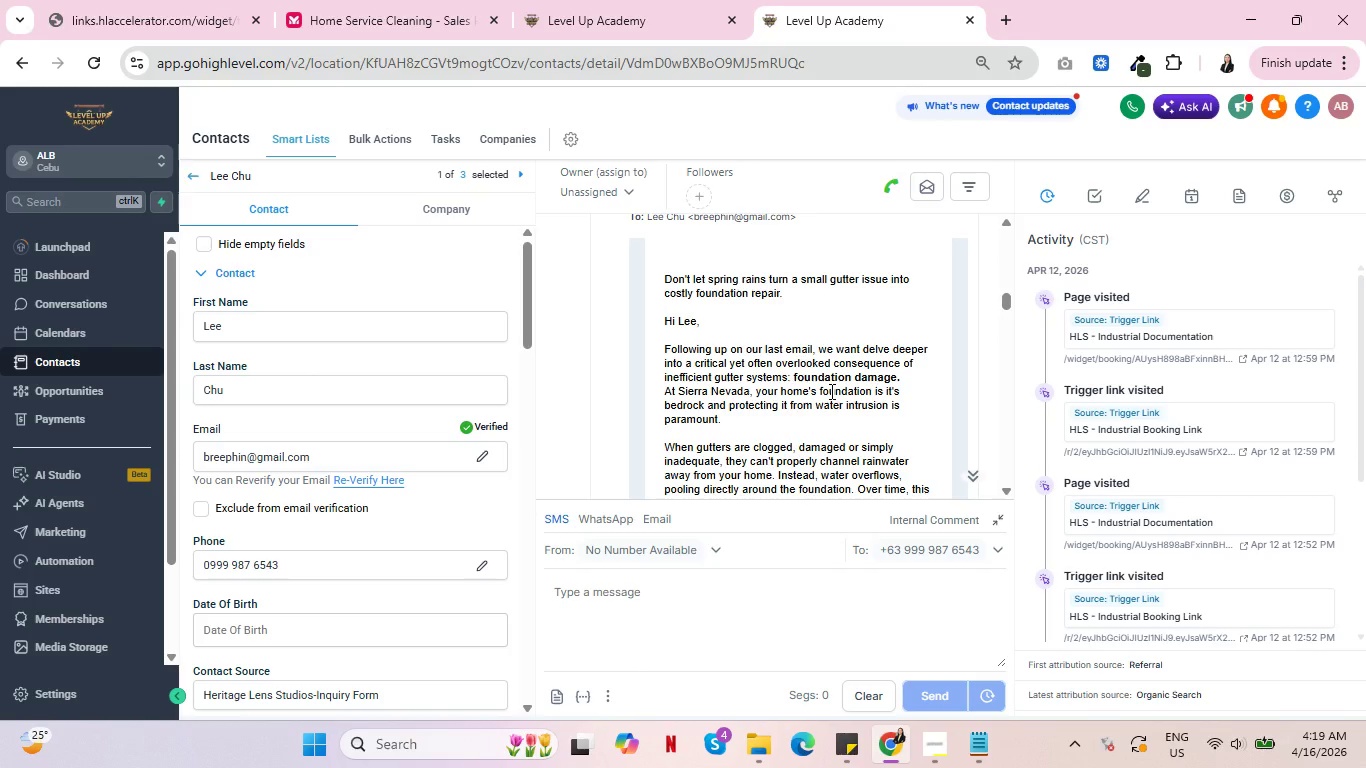 
wait(11.58)
 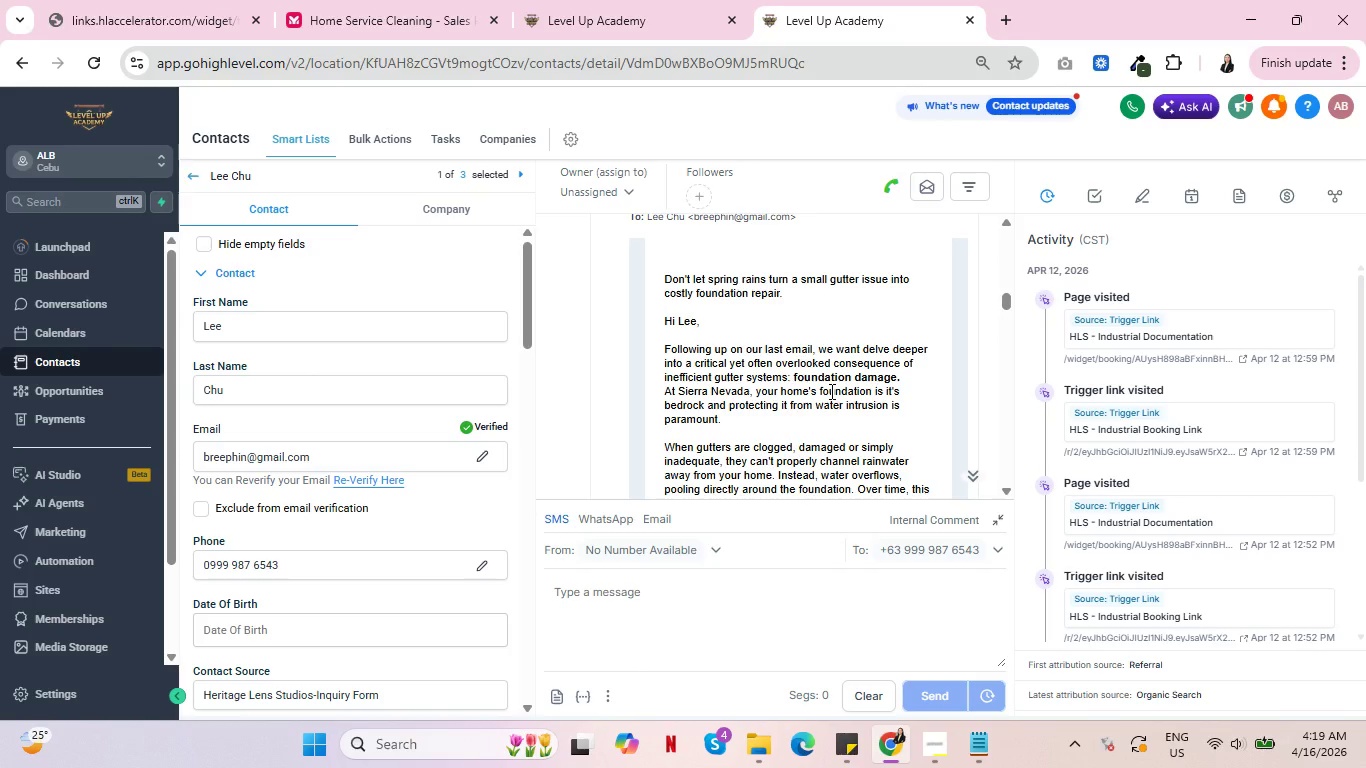 
scroll: coordinate [820, 382], scroll_direction: down, amount: 10.0
 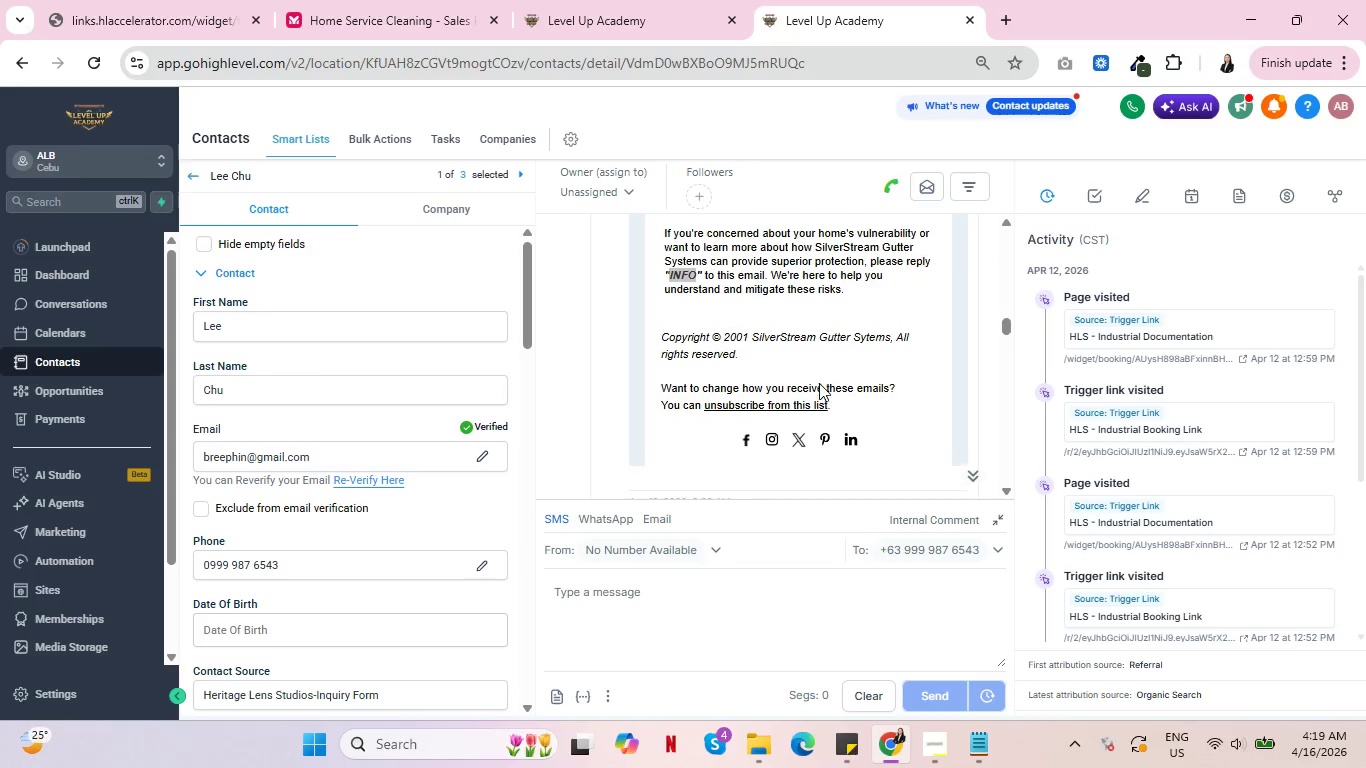 
scroll: coordinate [819, 382], scroll_direction: up, amount: 5.0
 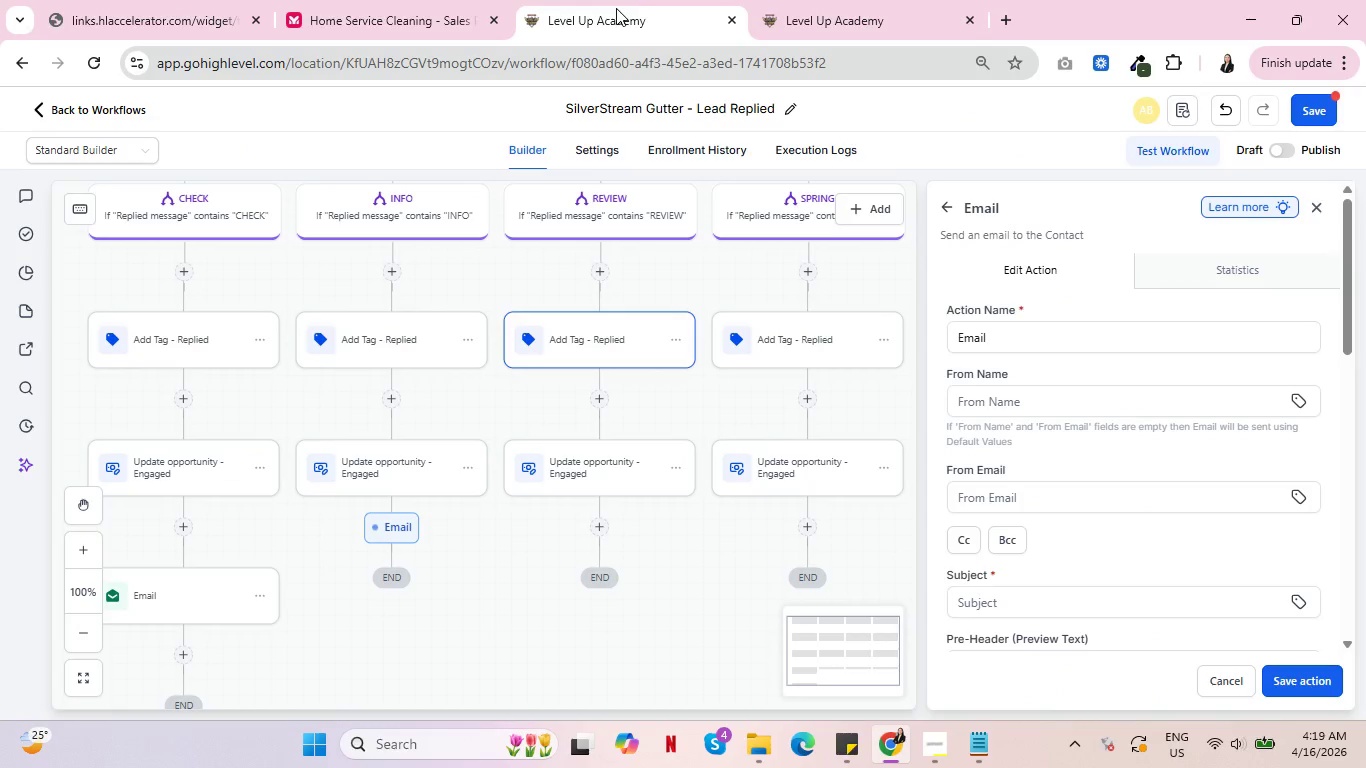 
left_click([617, 8])
 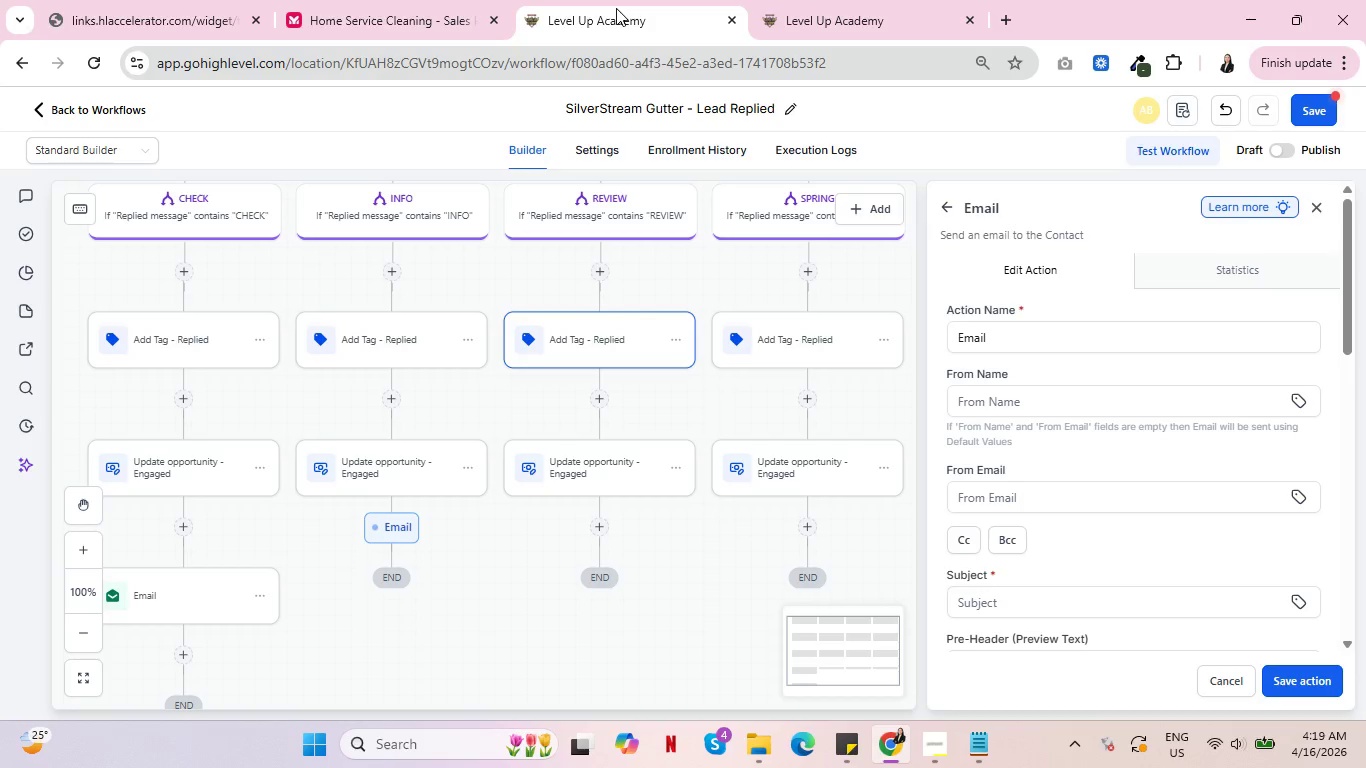 
wait(18.64)
 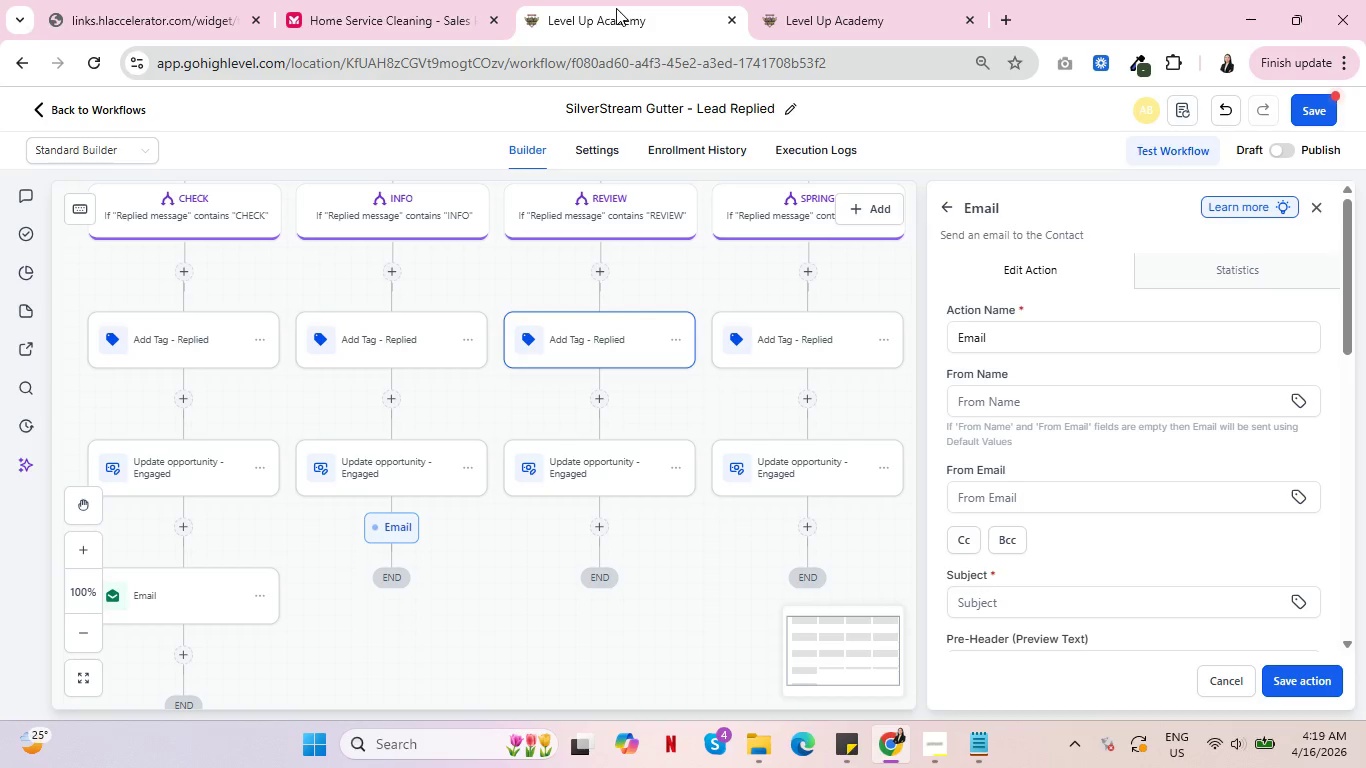 
left_click([860, 0])
 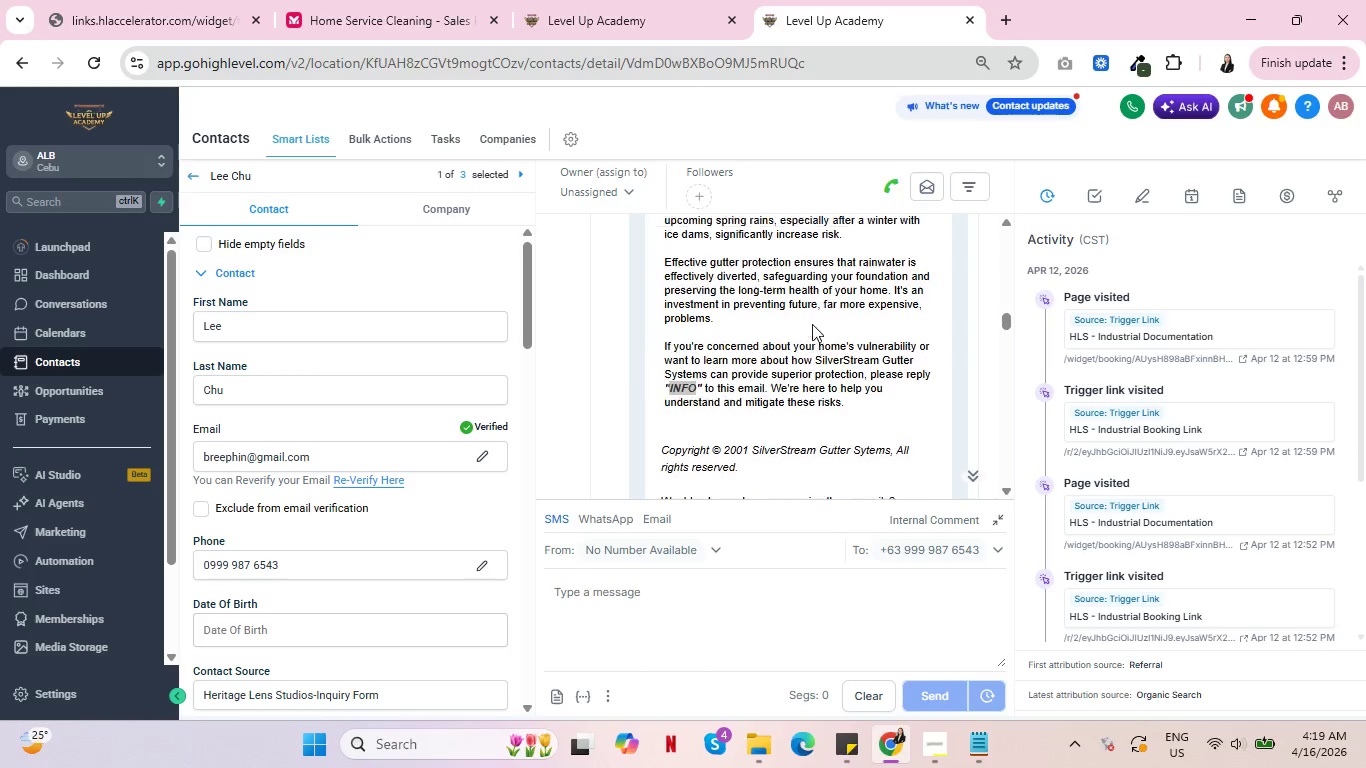 
scroll: coordinate [816, 325], scroll_direction: up, amount: 4.0
 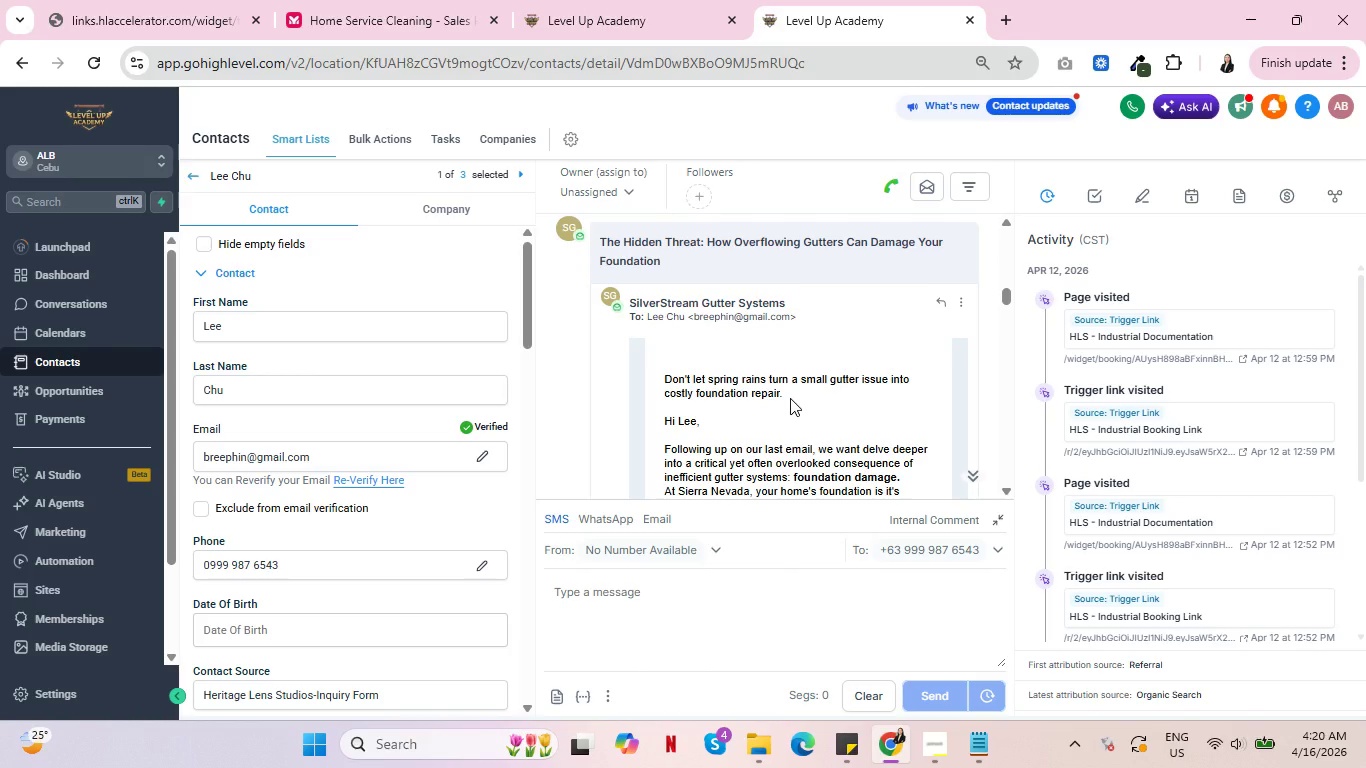 
scroll: coordinate [774, 336], scroll_direction: down, amount: 6.0
 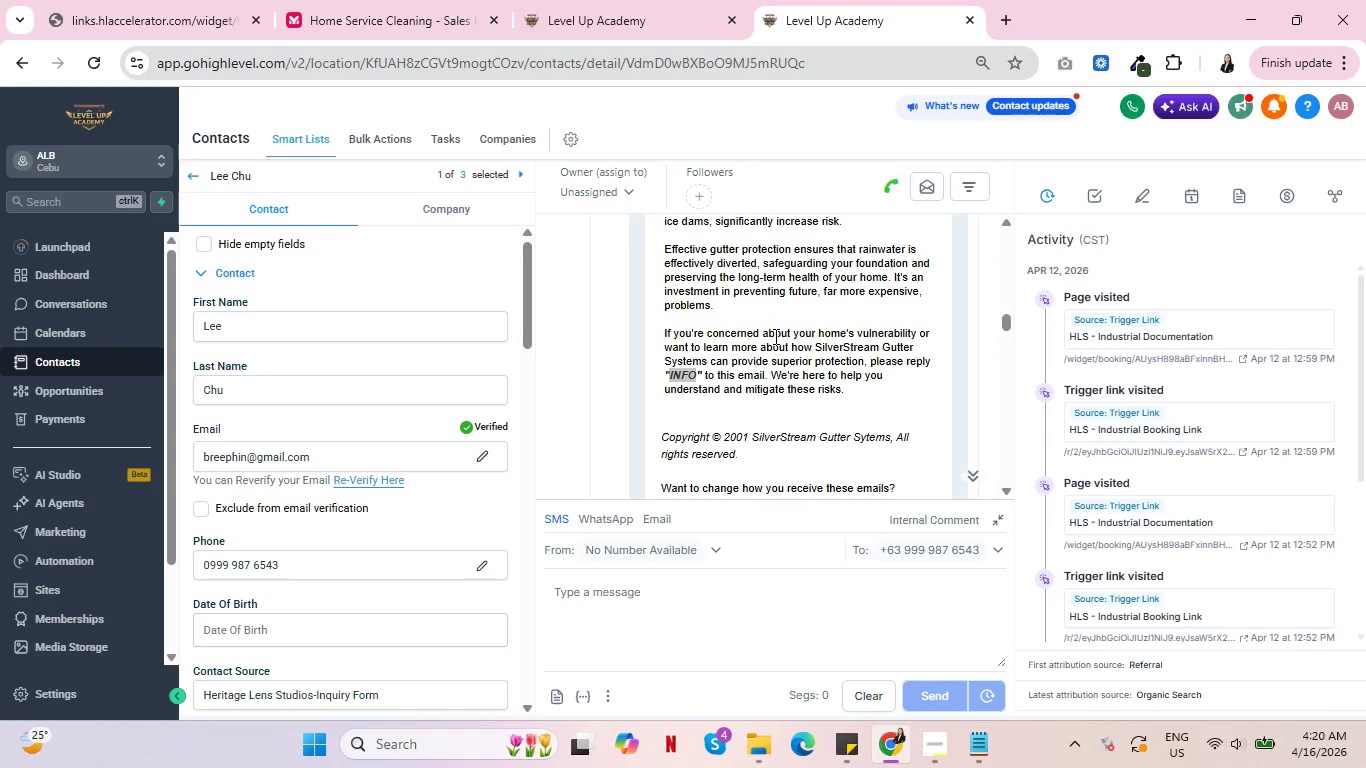 
wait(20.7)
 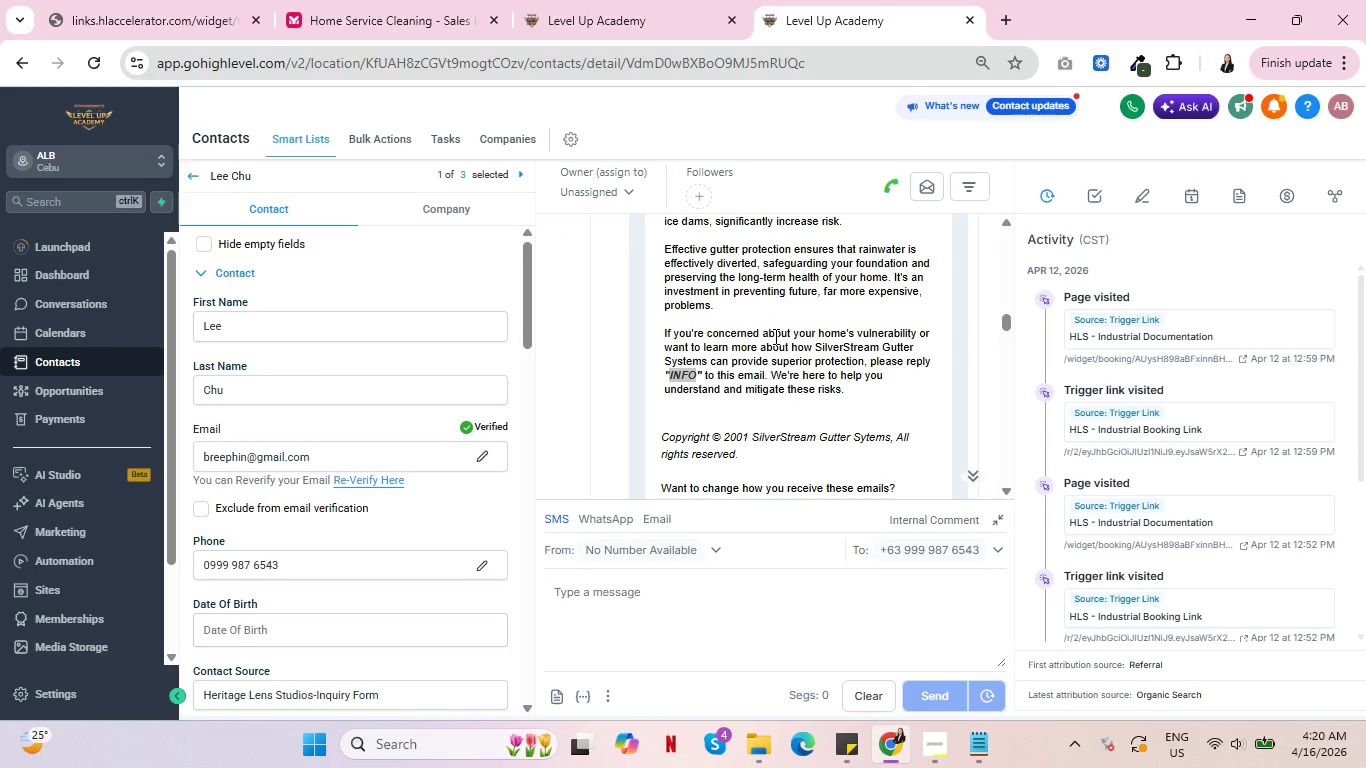 
left_click_drag(start_coordinate=[685, 389], to_coordinate=[852, 388])
 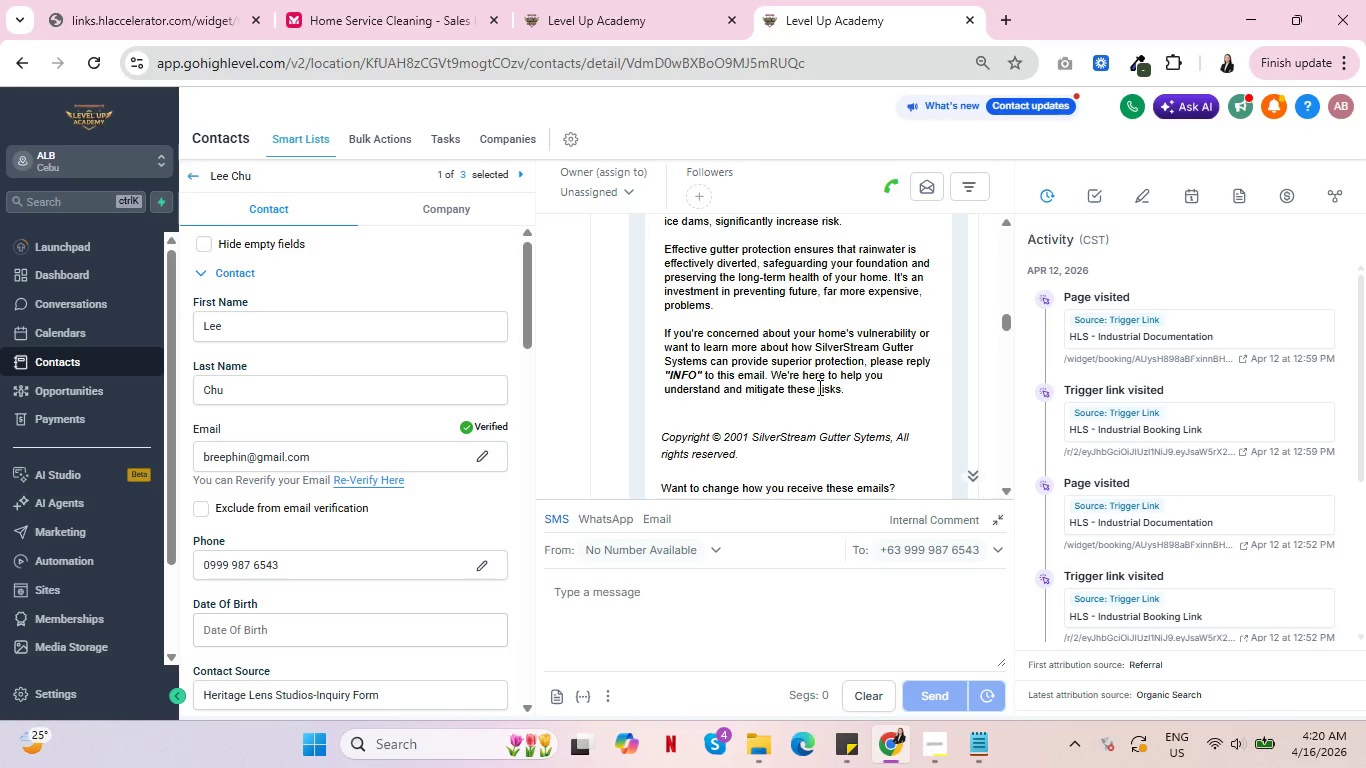 
left_click([818, 387])
 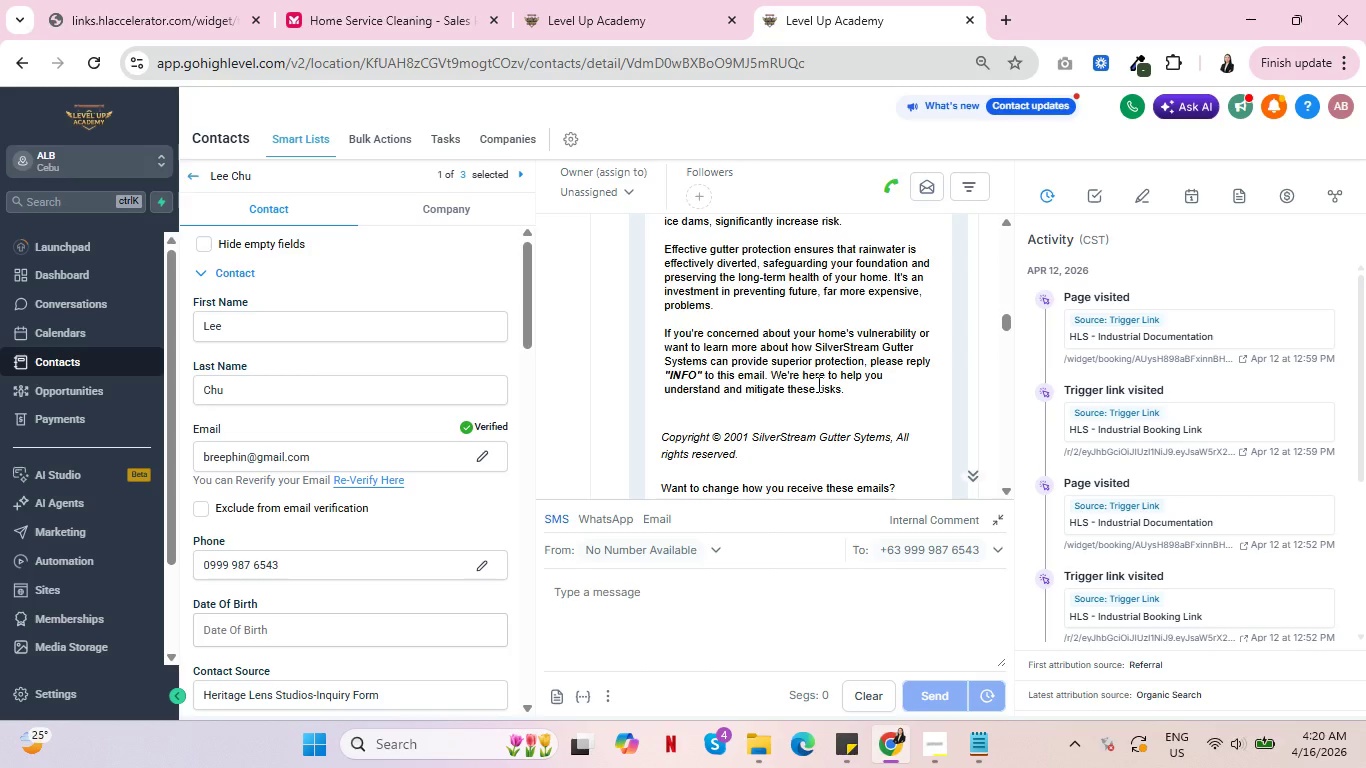 
wait(18.22)
 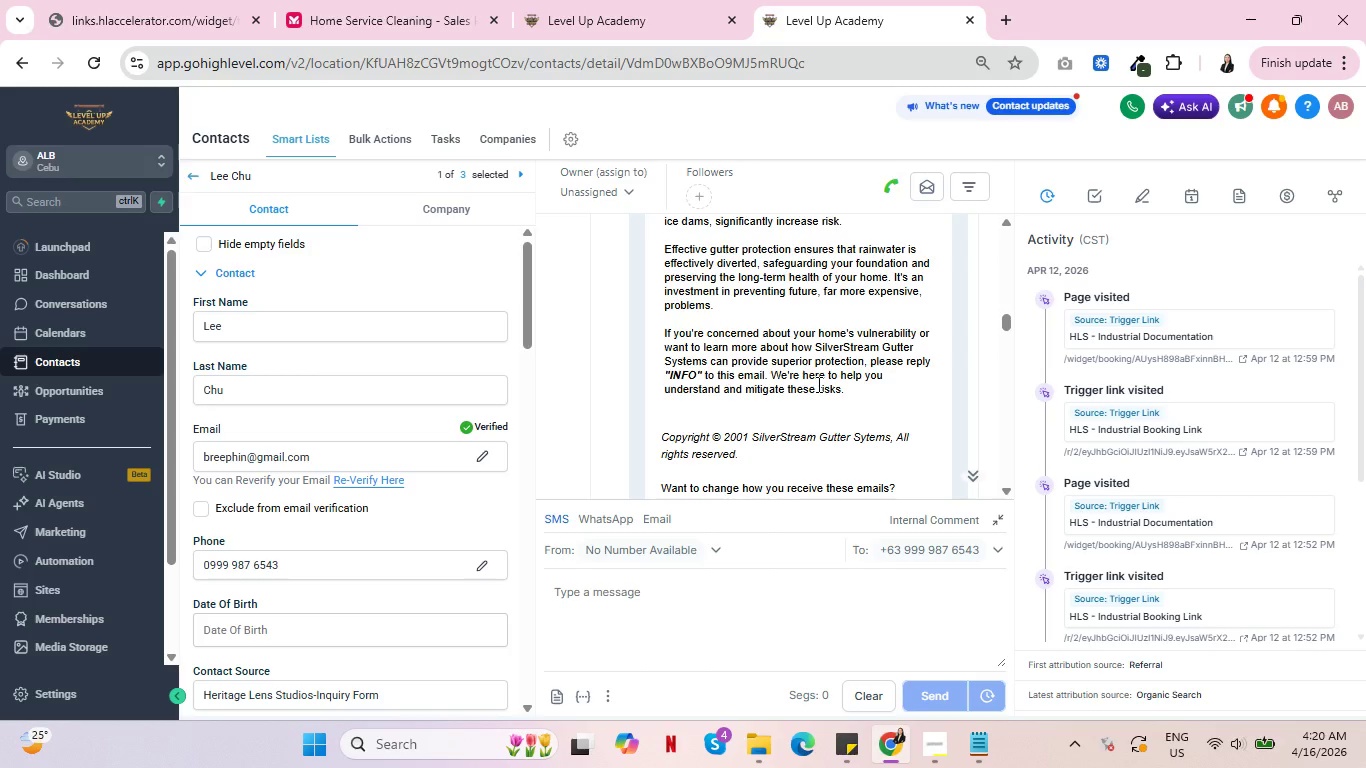 
left_click([640, 0])
 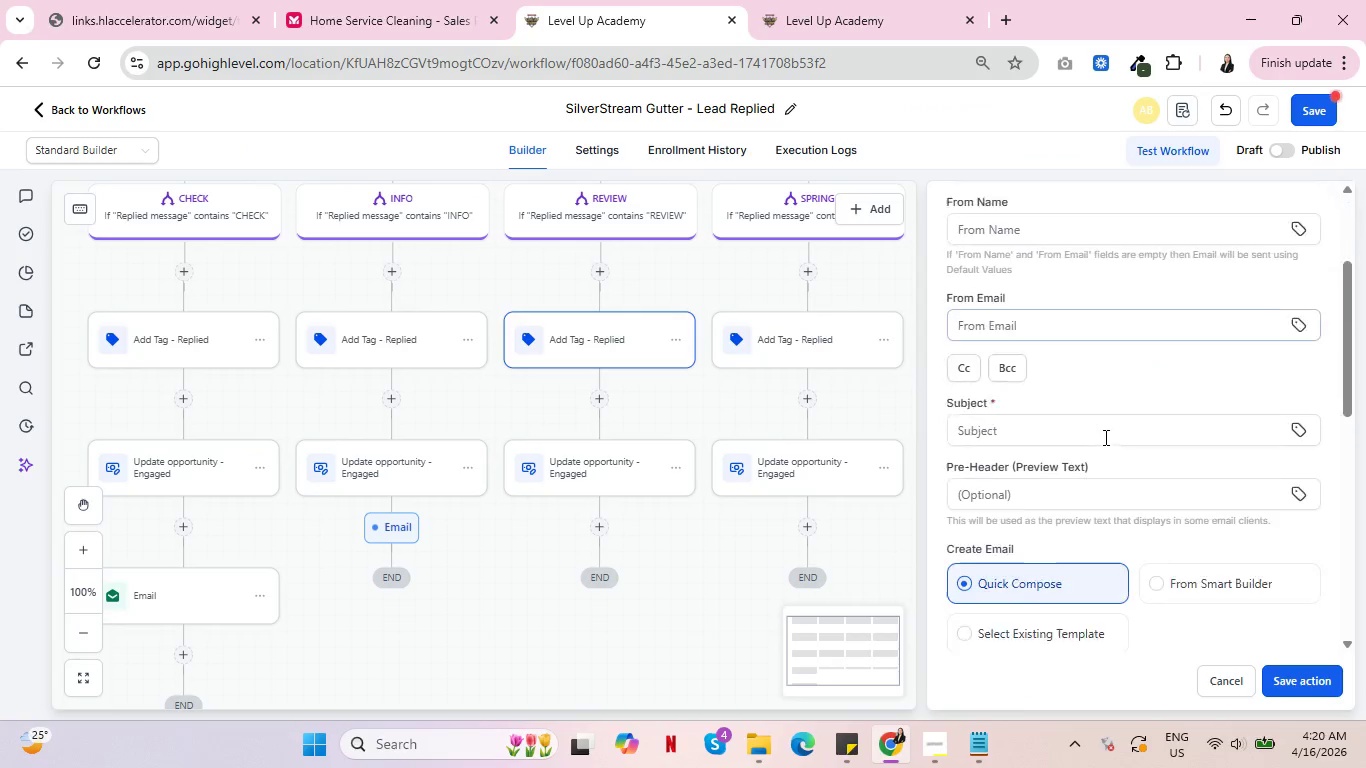 
scroll: coordinate [1107, 427], scroll_direction: down, amount: 5.0
 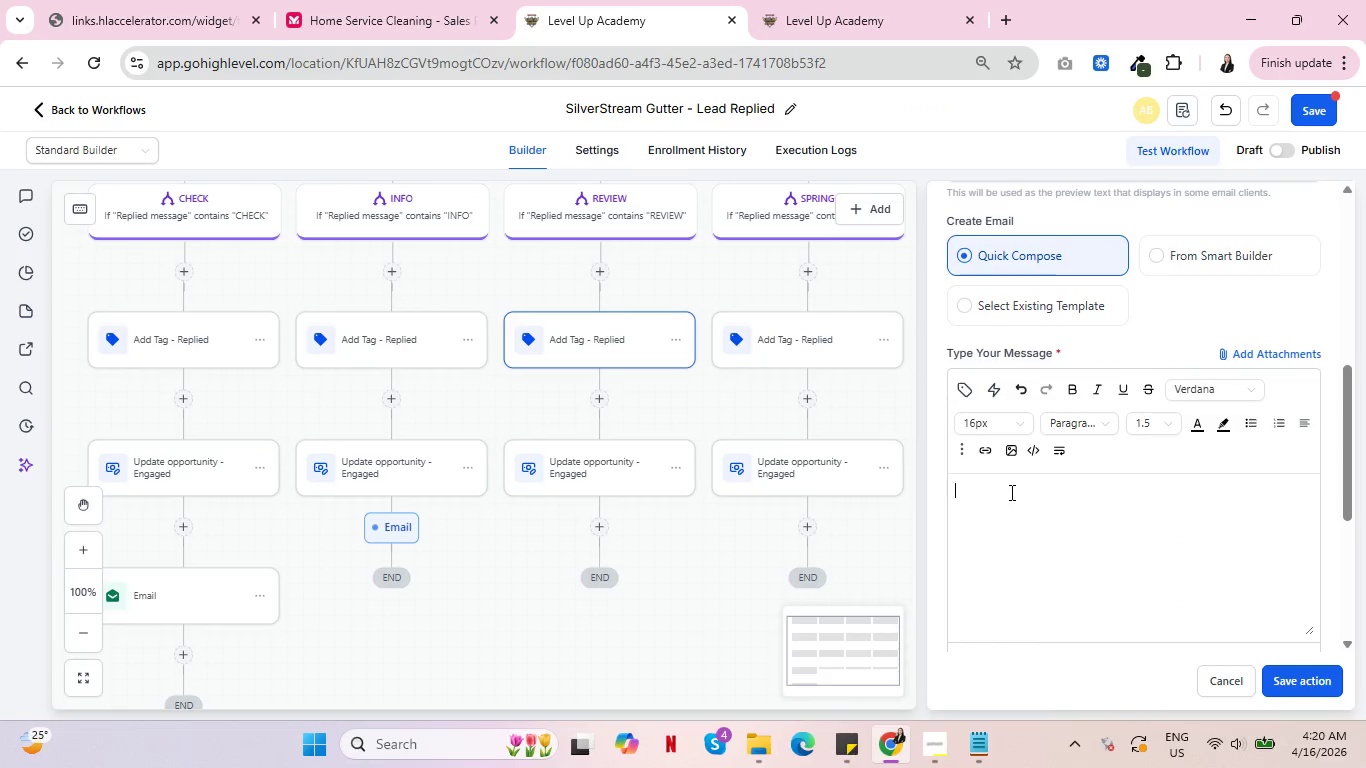 
left_click([1010, 492])
 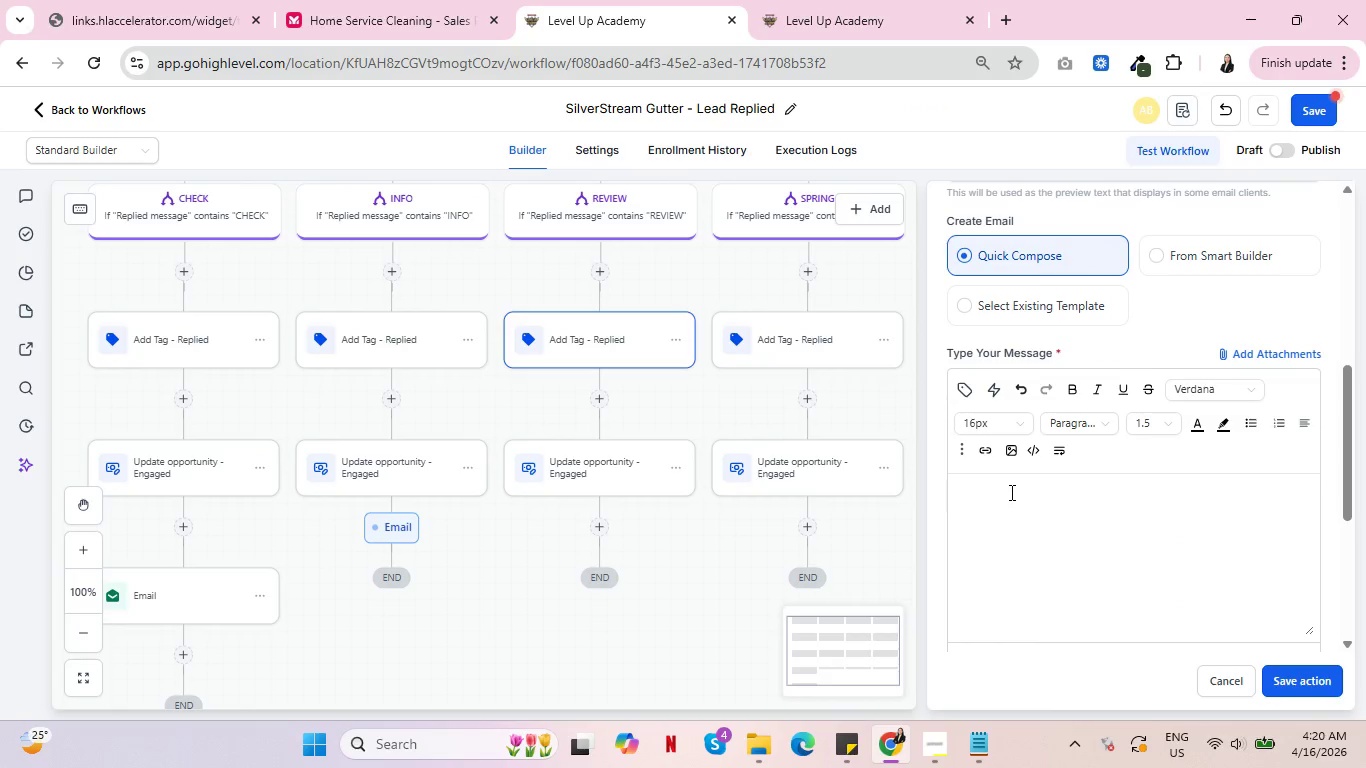 
type(Hi )
 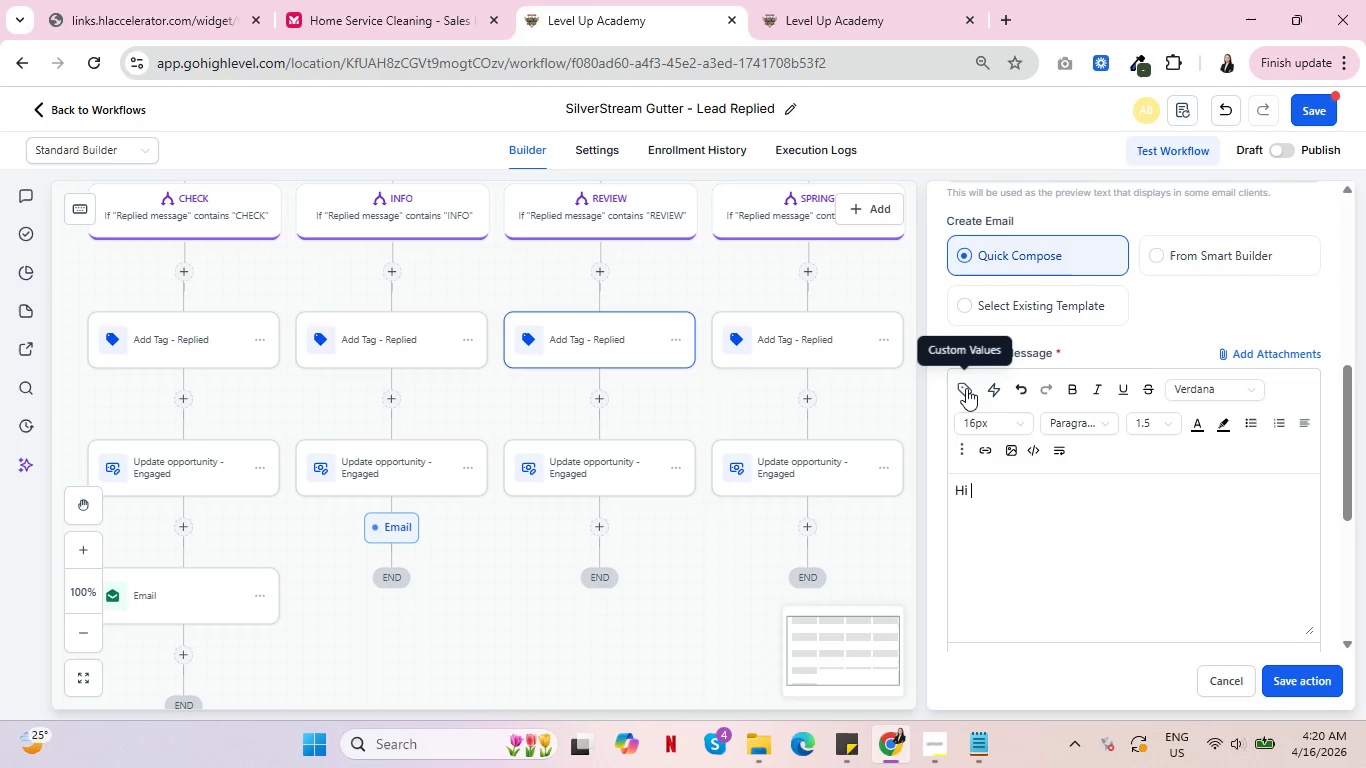 
left_click([966, 388])
 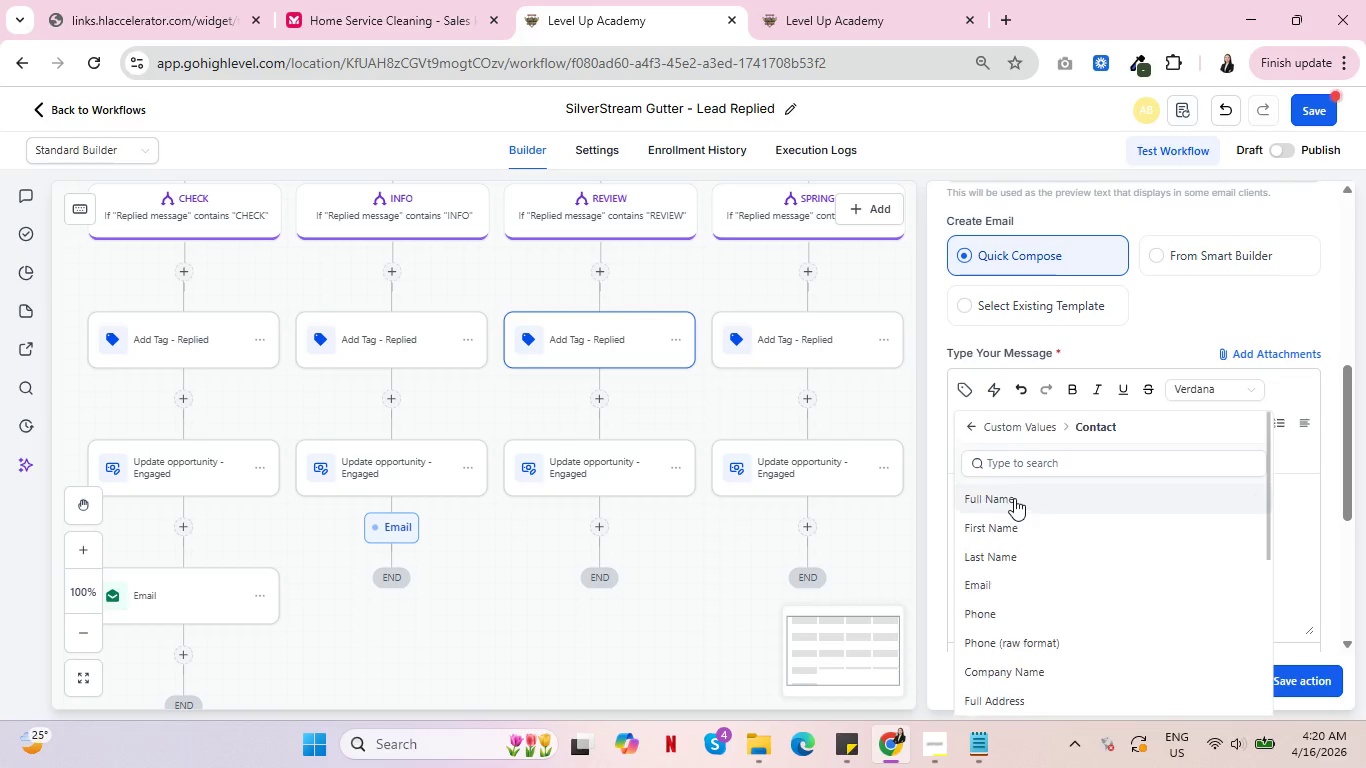 
left_click([1014, 498])
 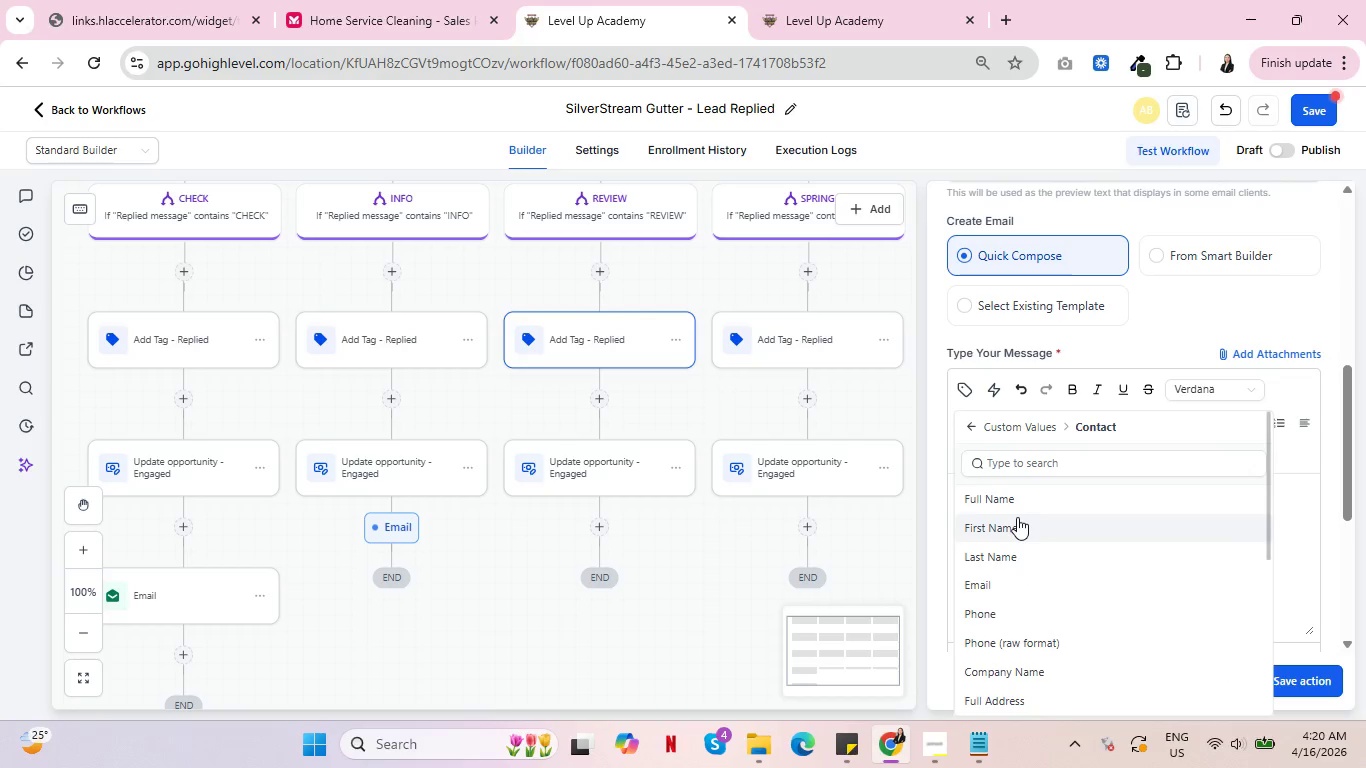 
left_click([1017, 517])
 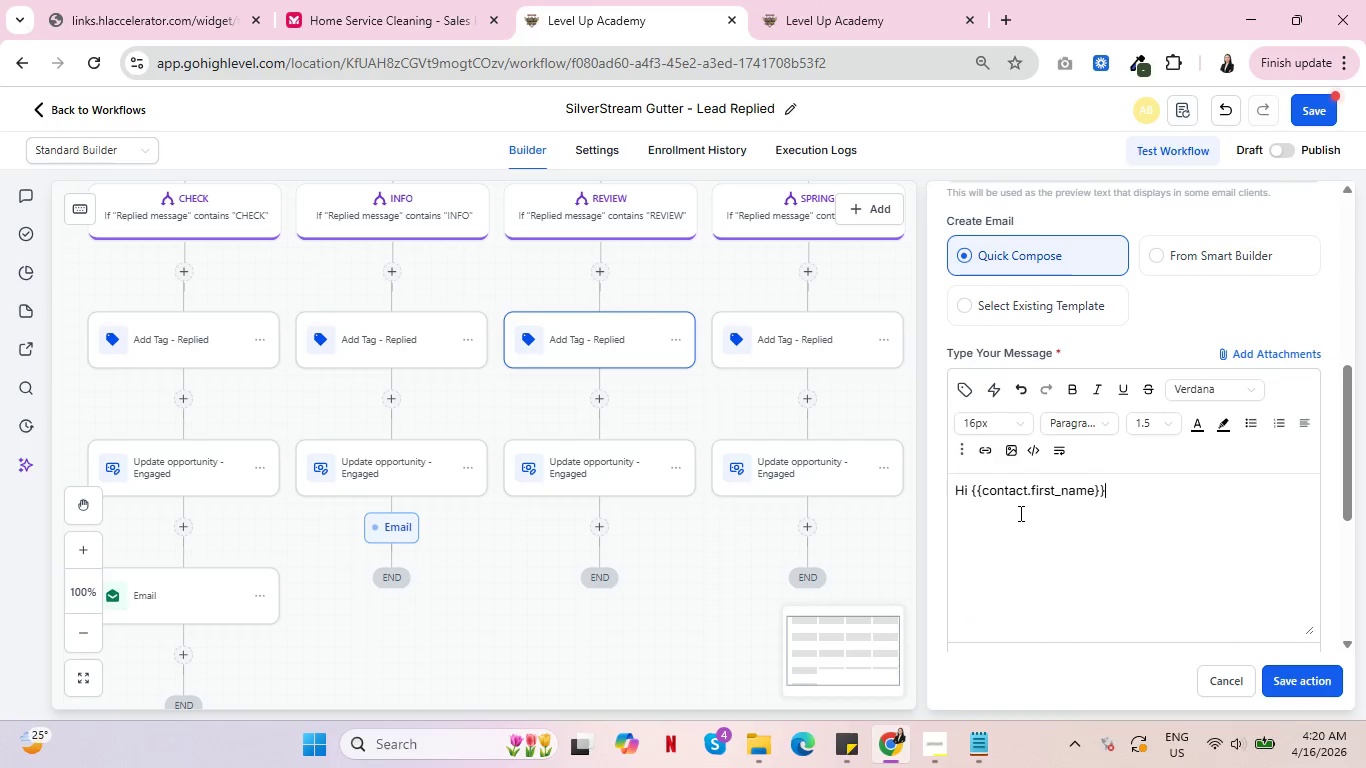 
key(Comma)
 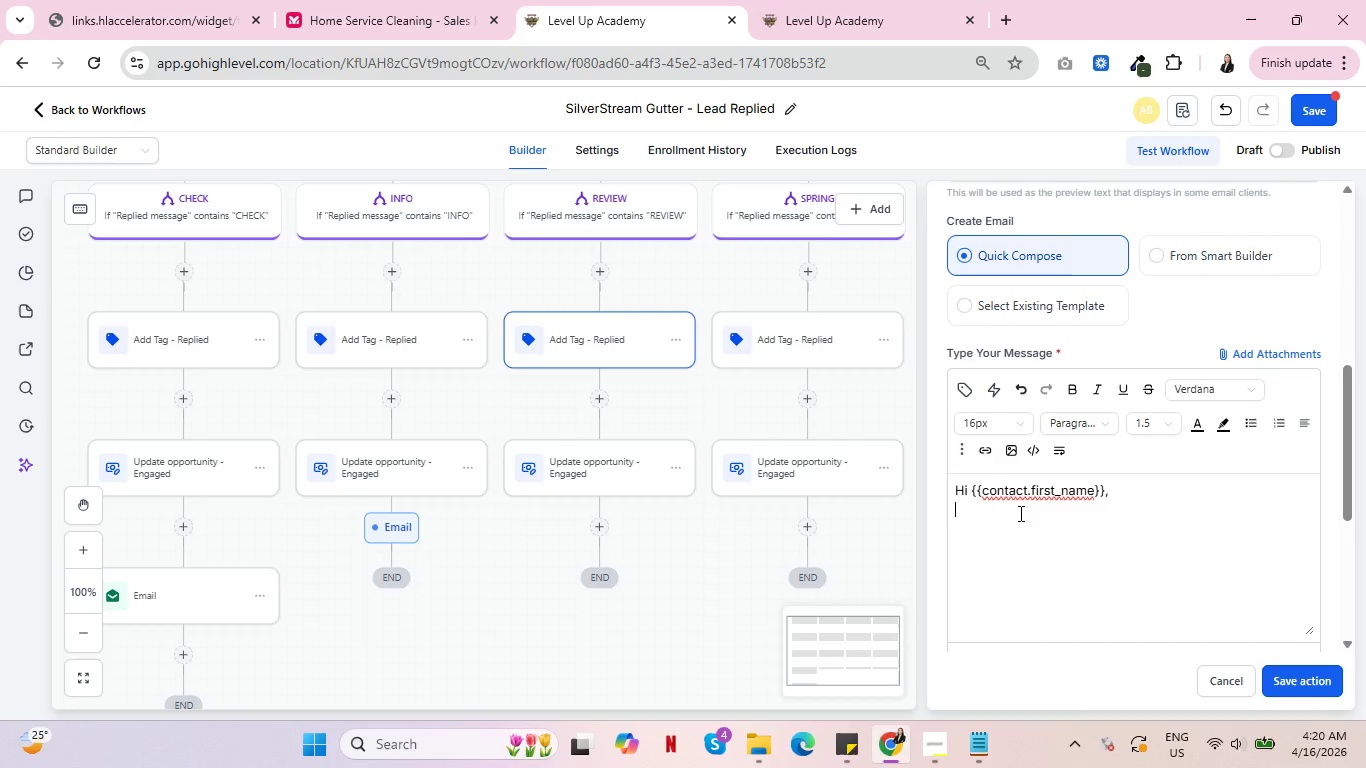 
key(Enter)
 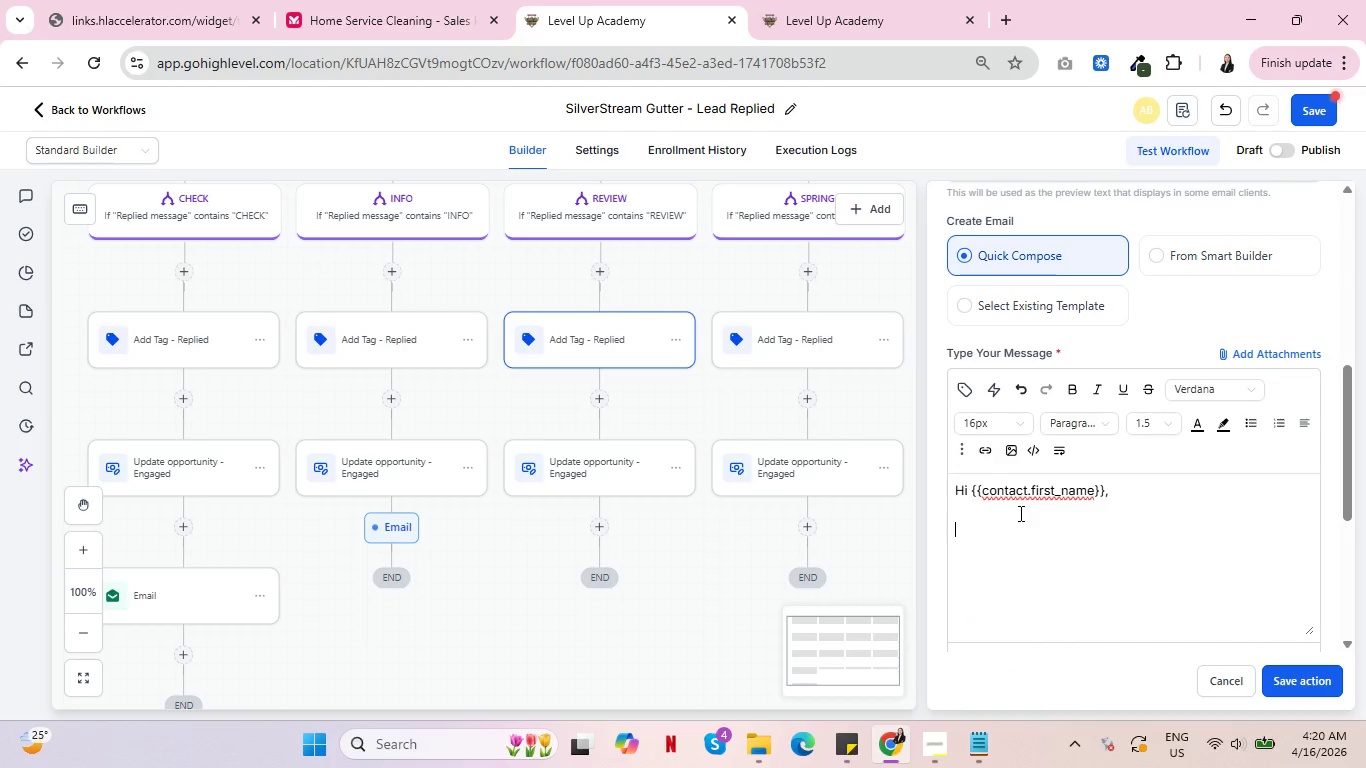 
key(Enter)
 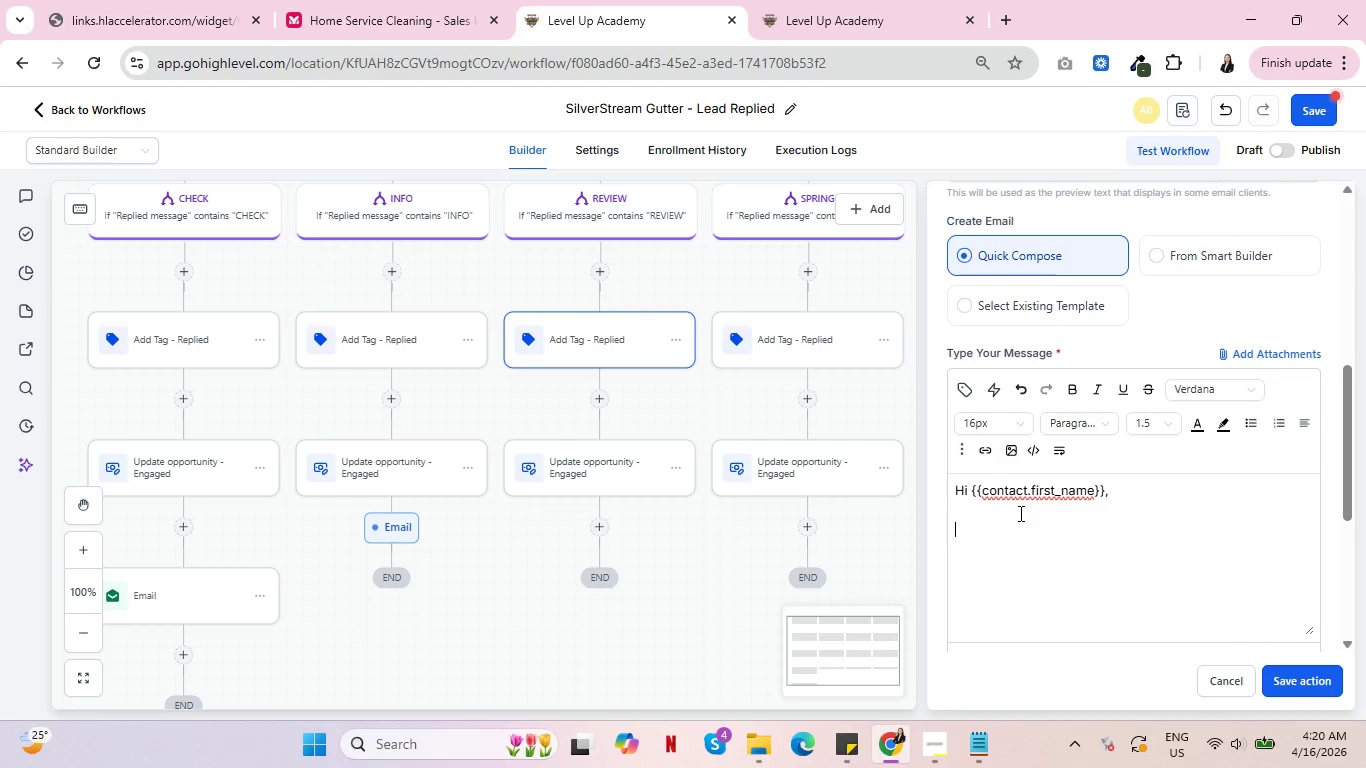 
type(Thanks for reaching out! It is i)
key(Backspace)
type(very s)
key(Backspace)
type(smart to be proactive about tis. May)
key(Backspace)
type(ny j)
key(Backspace)
type(homeowners don't realize that overflowing gutters are a leading cause of foundational, roof and siding dm)
key(Backspace)
type(amage.)
 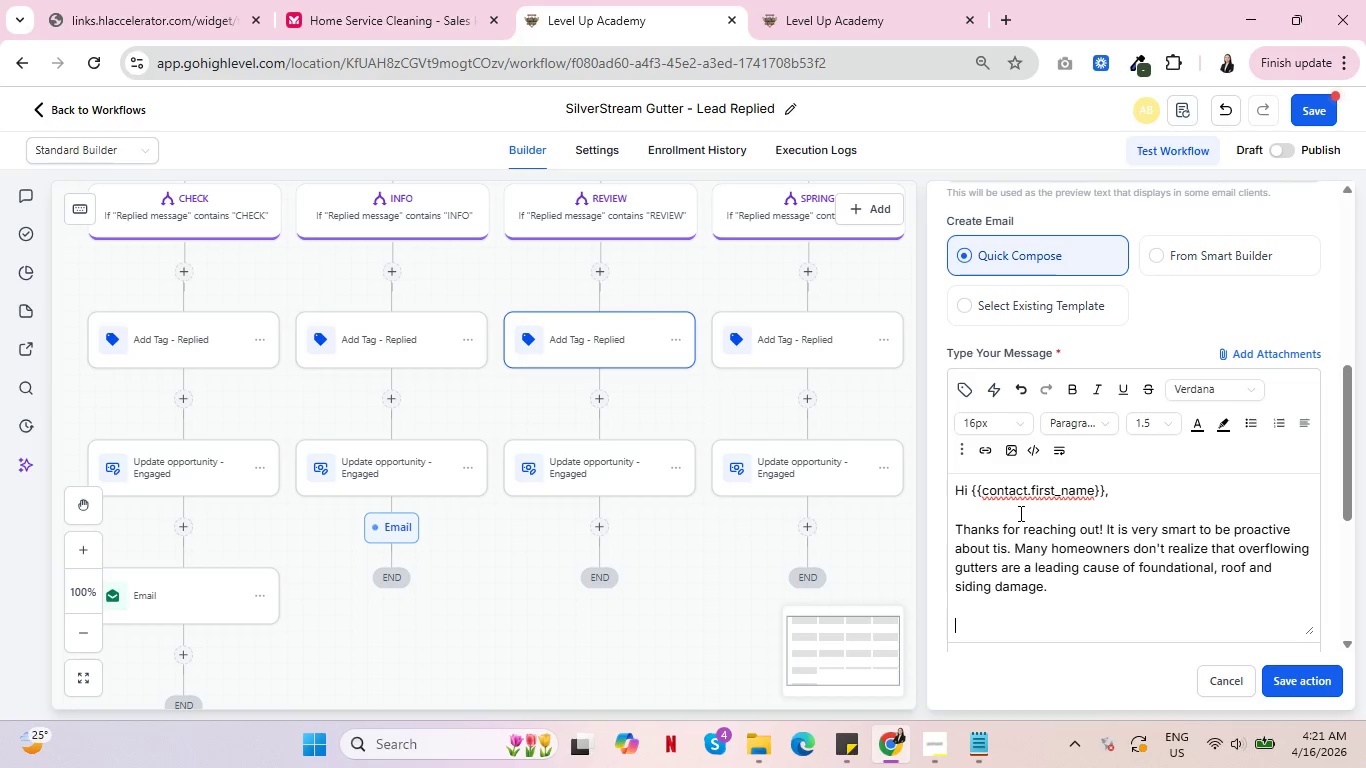 
 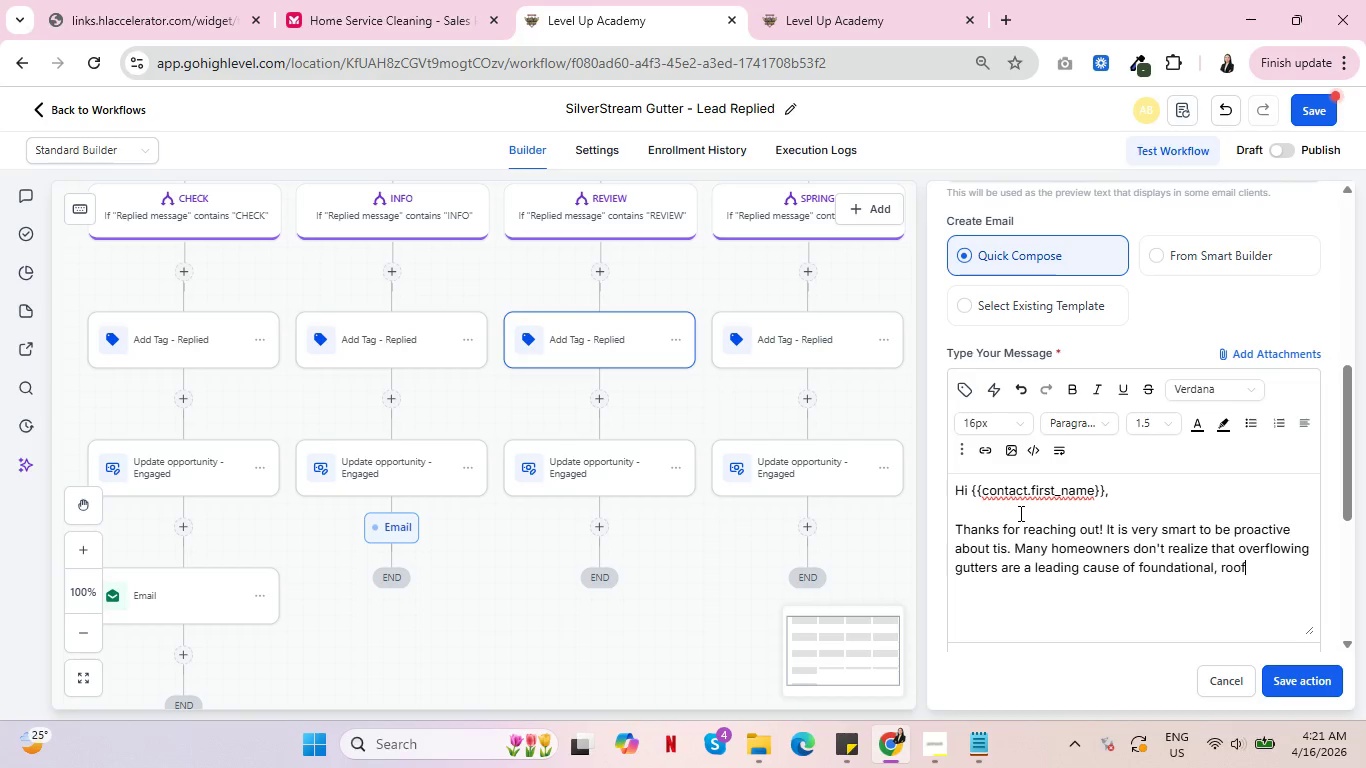 
key(Enter)
 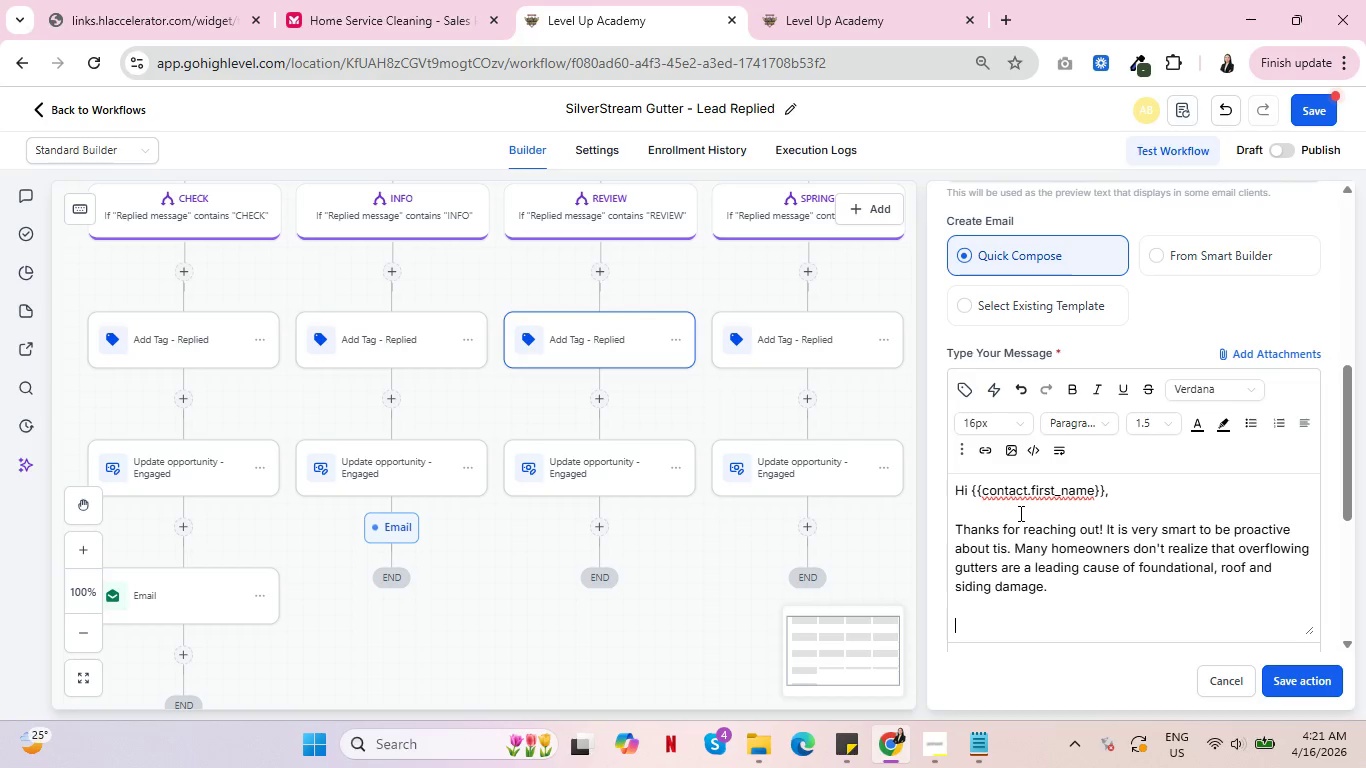 
key(Enter)
 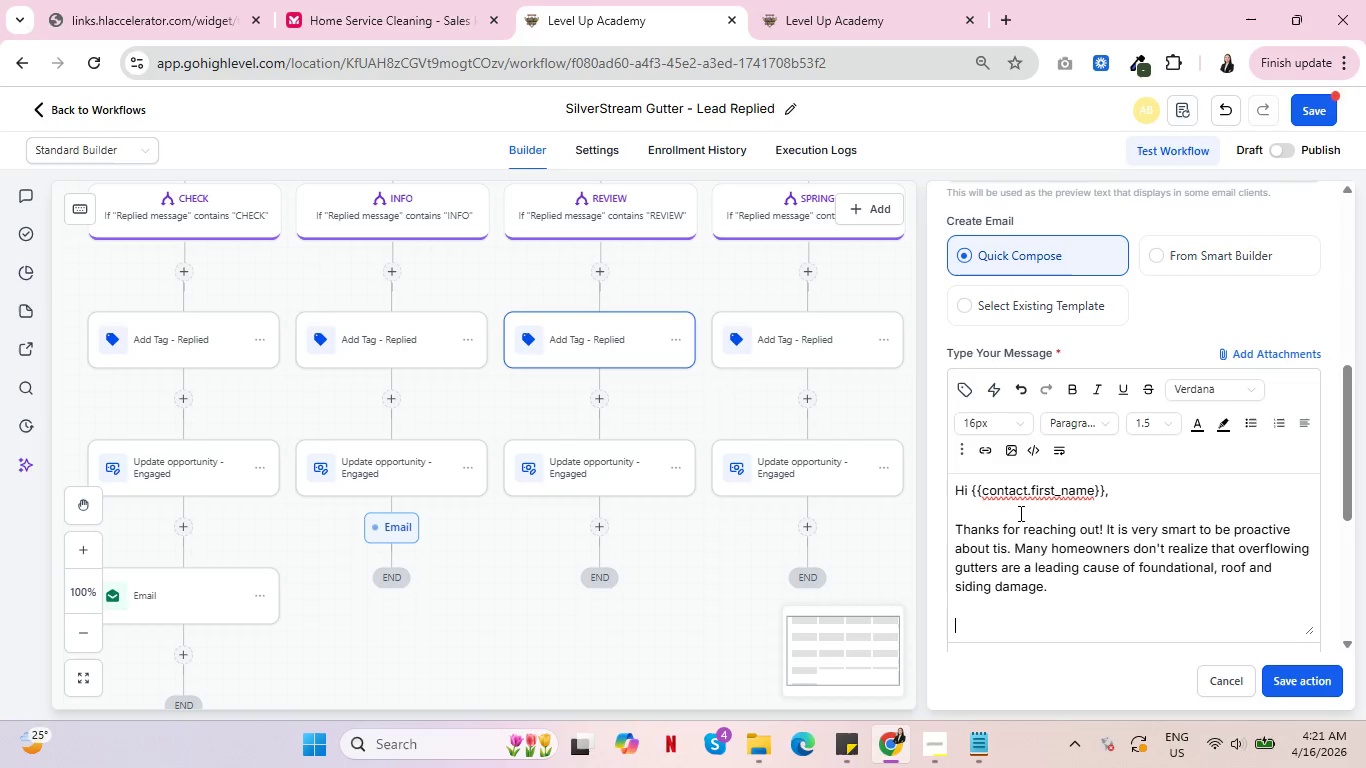 
type(We'd be happy to come by and do a qick)
key(Backspace)
key(Backspace)
key(Backspace)
type(uick assesmet )
key(Backspace)
key(Backspace)
key(Backspace)
type(ent )
 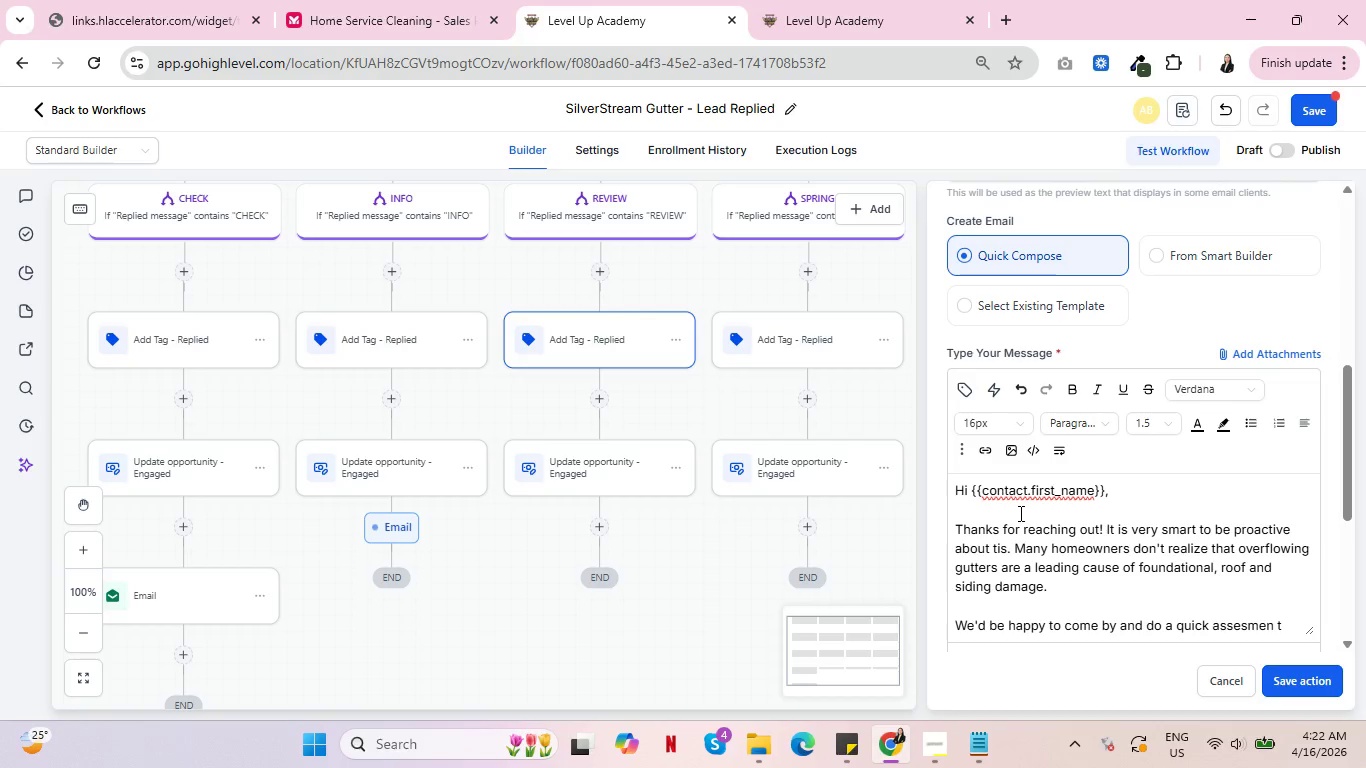 
wait(6.28)
 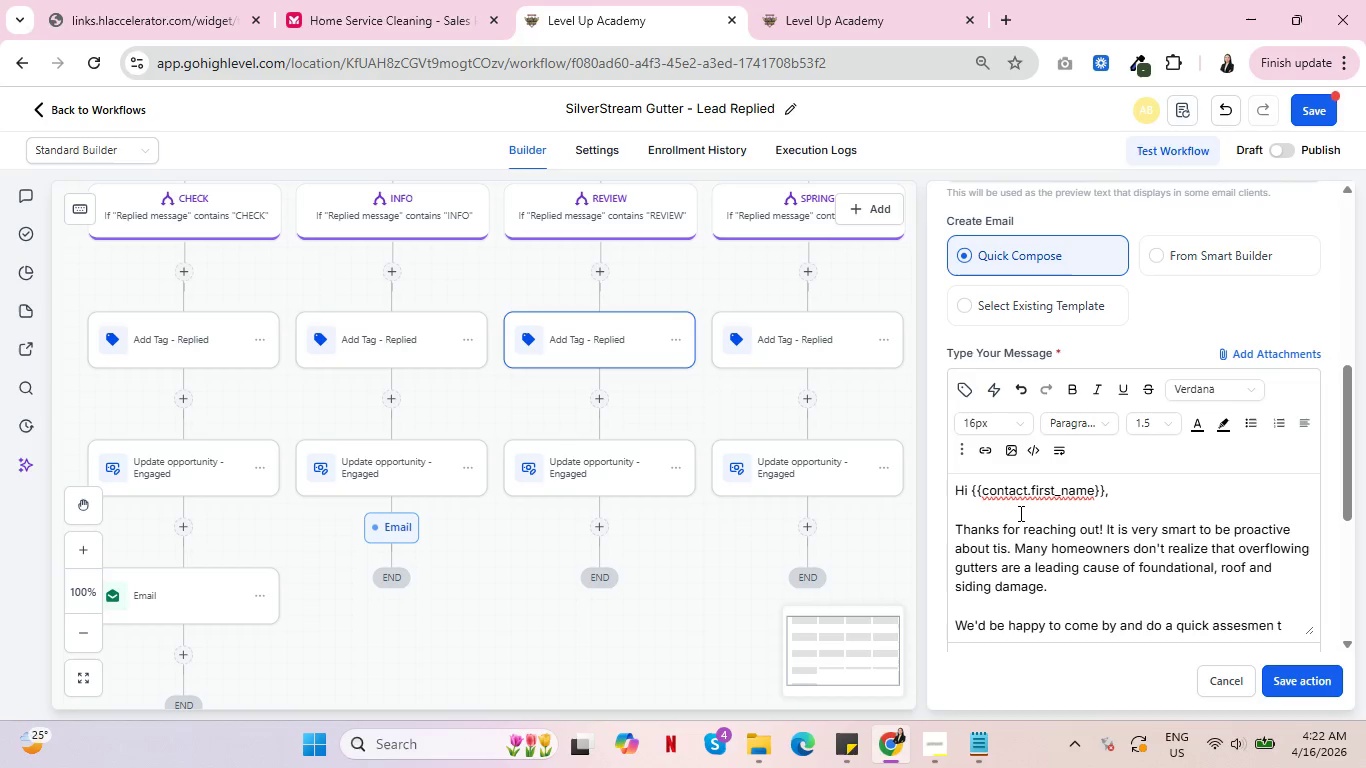 
key(Backspace)
key(Backspace)
type(t of )
 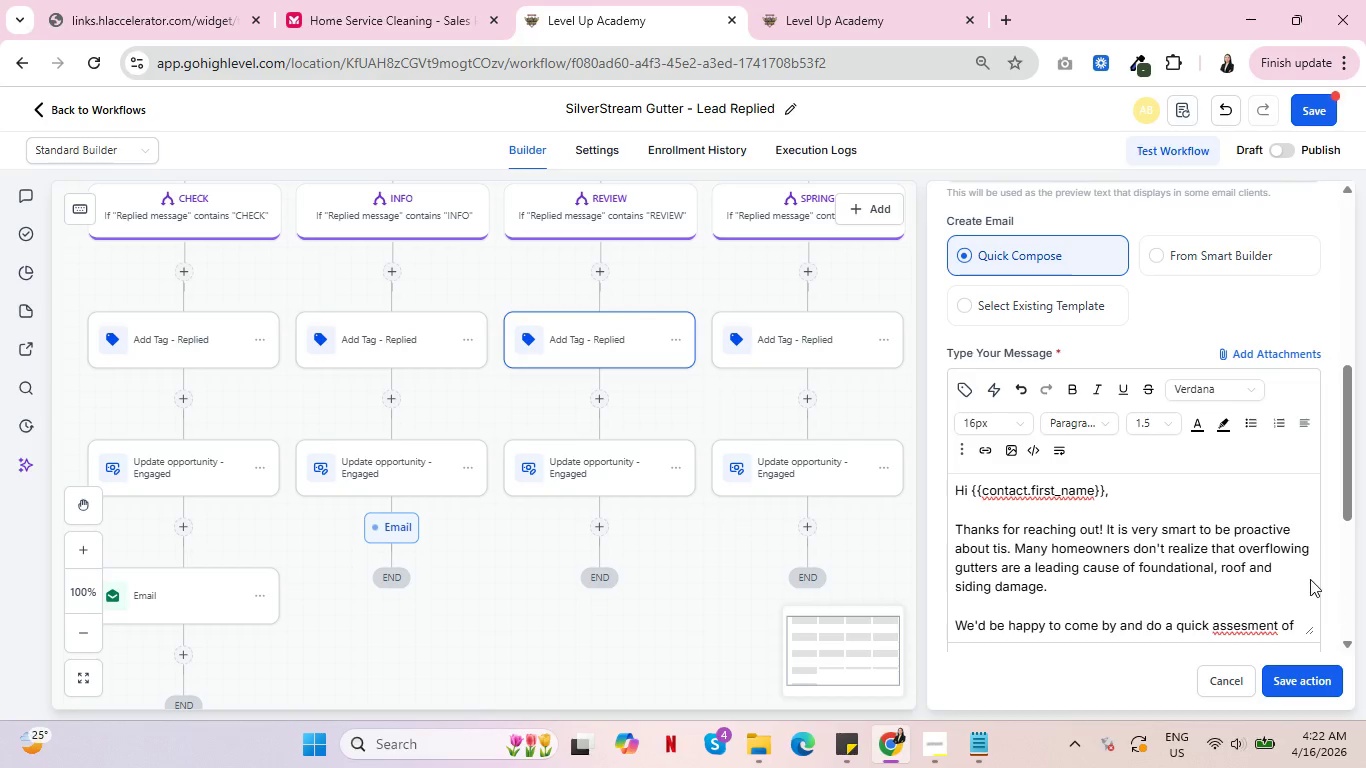 
scroll: coordinate [1230, 523], scroll_direction: down, amount: 1.0
 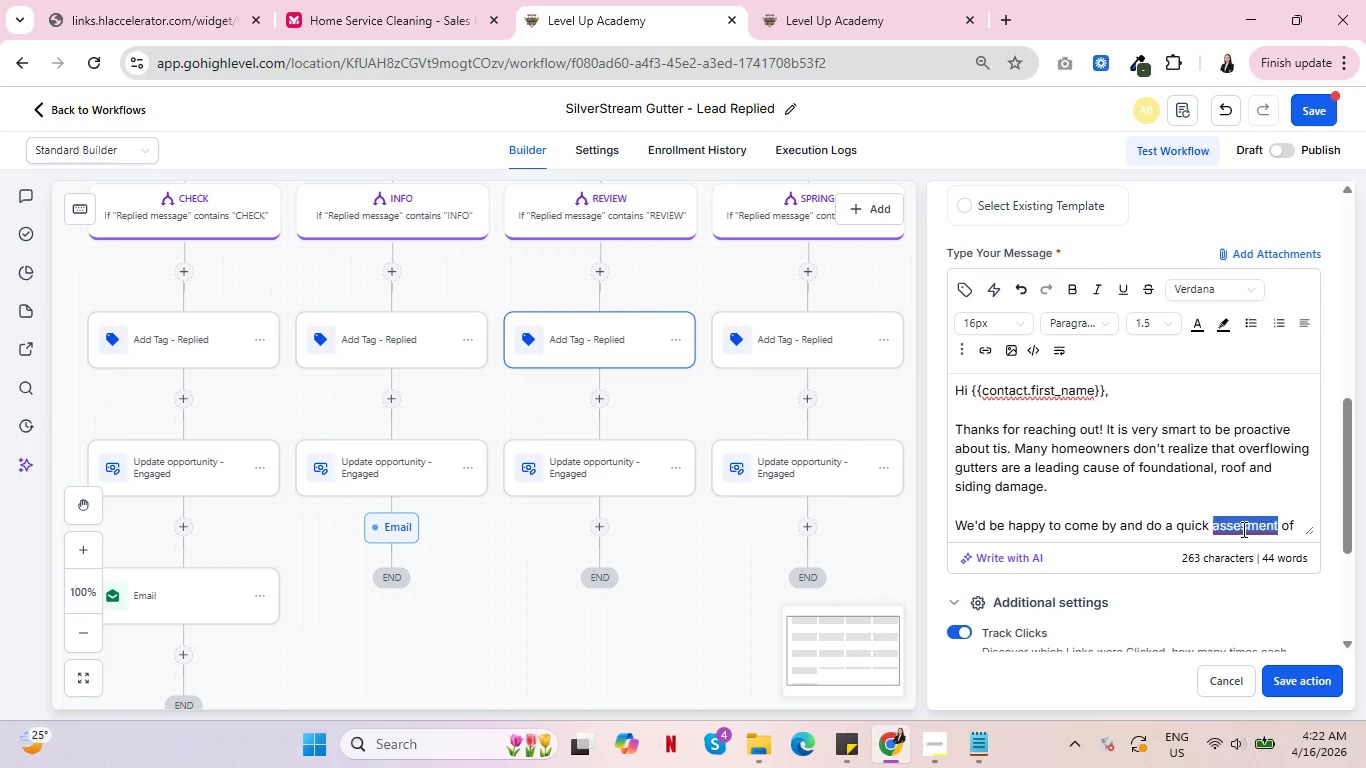 
right_click([1242, 529])
 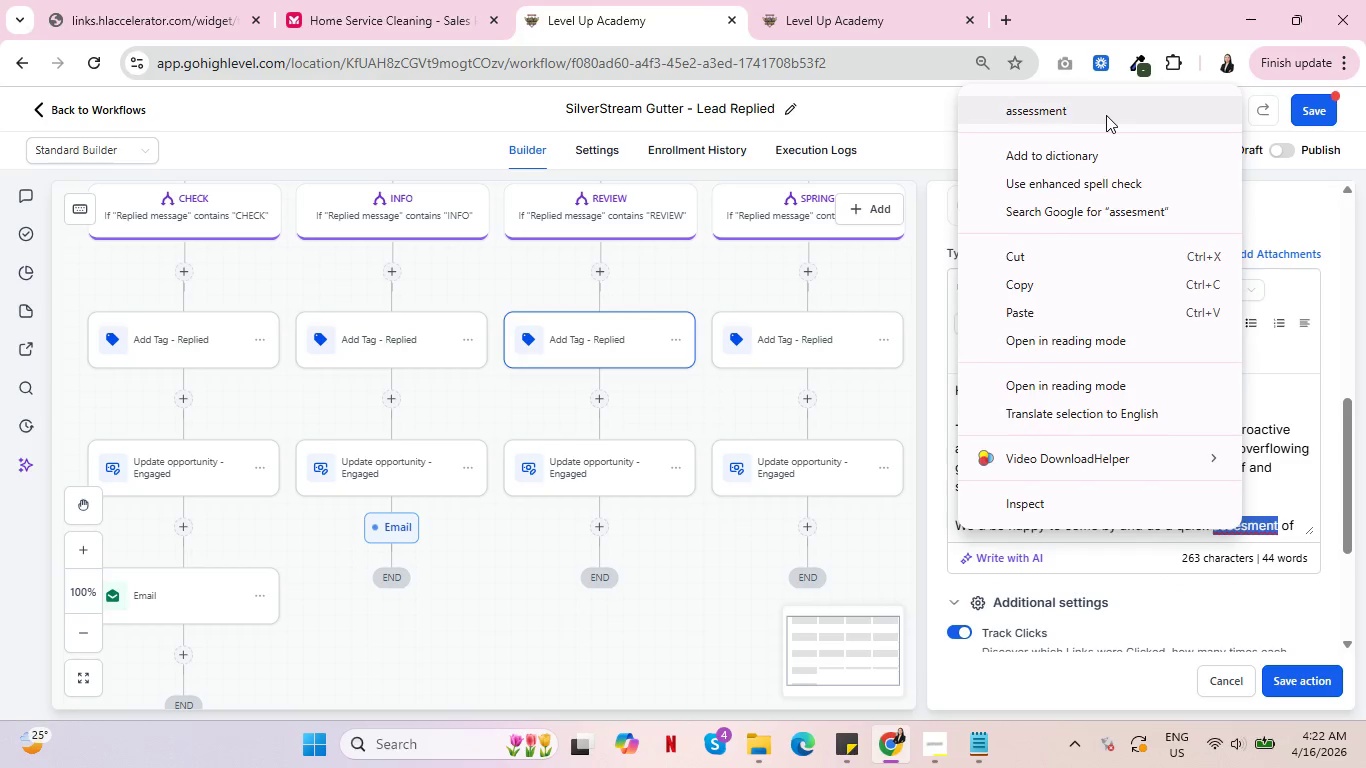 
left_click([1106, 115])
 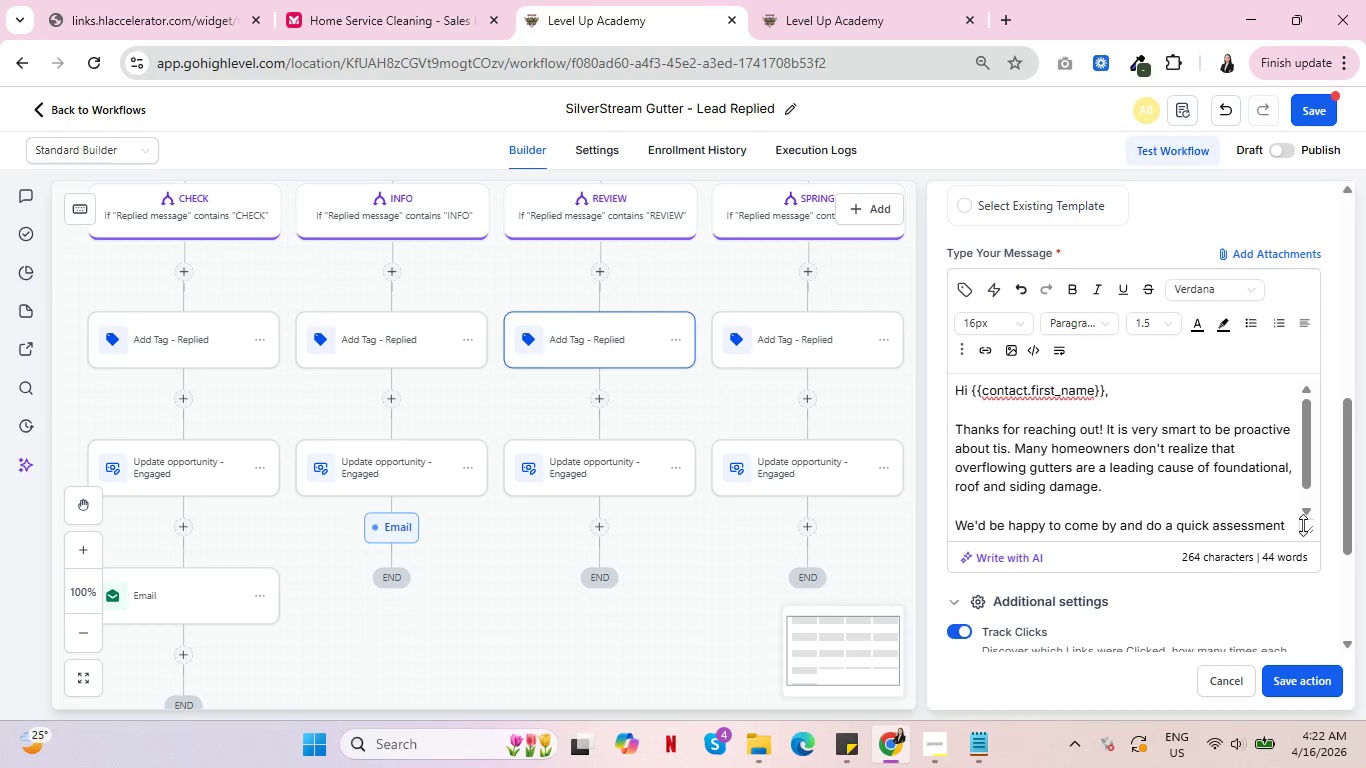 
scroll: coordinate [1270, 505], scroll_direction: down, amount: 4.0
 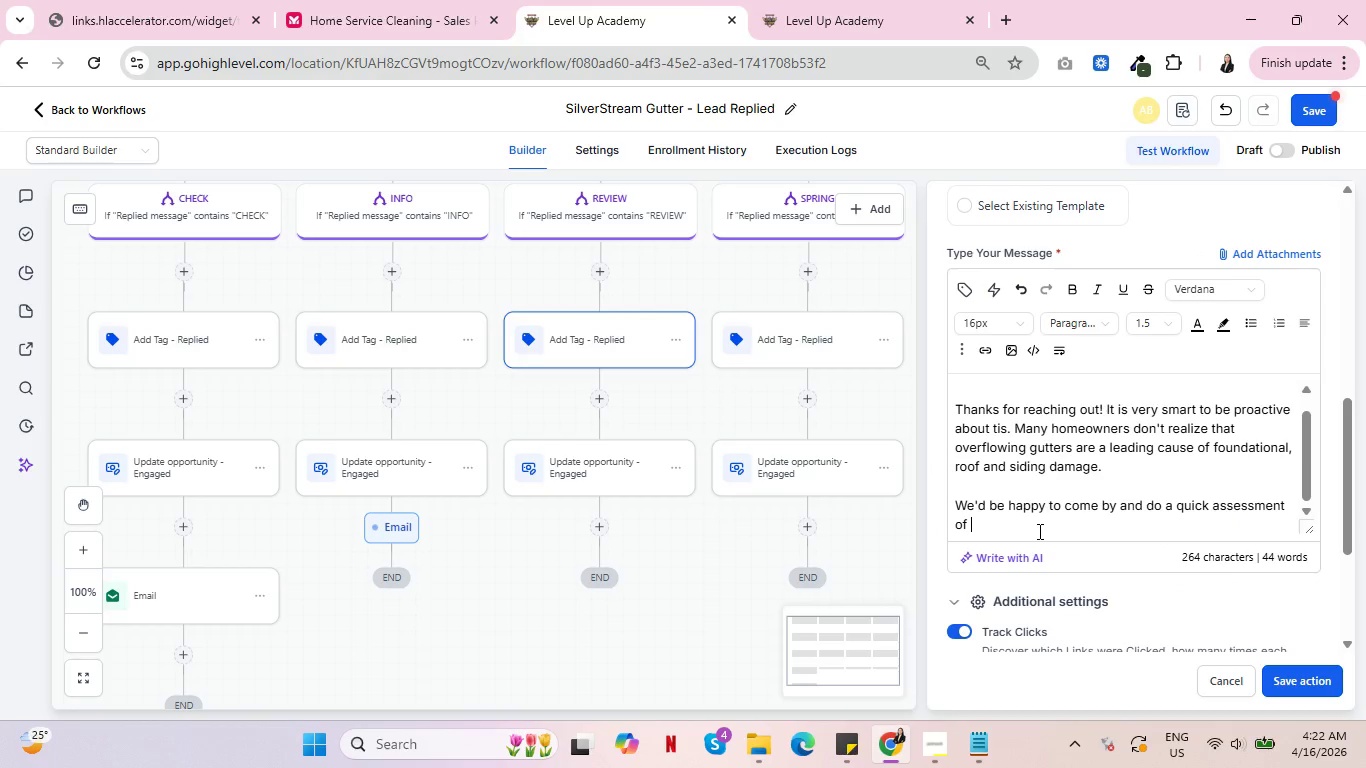 
left_click([1038, 531])
 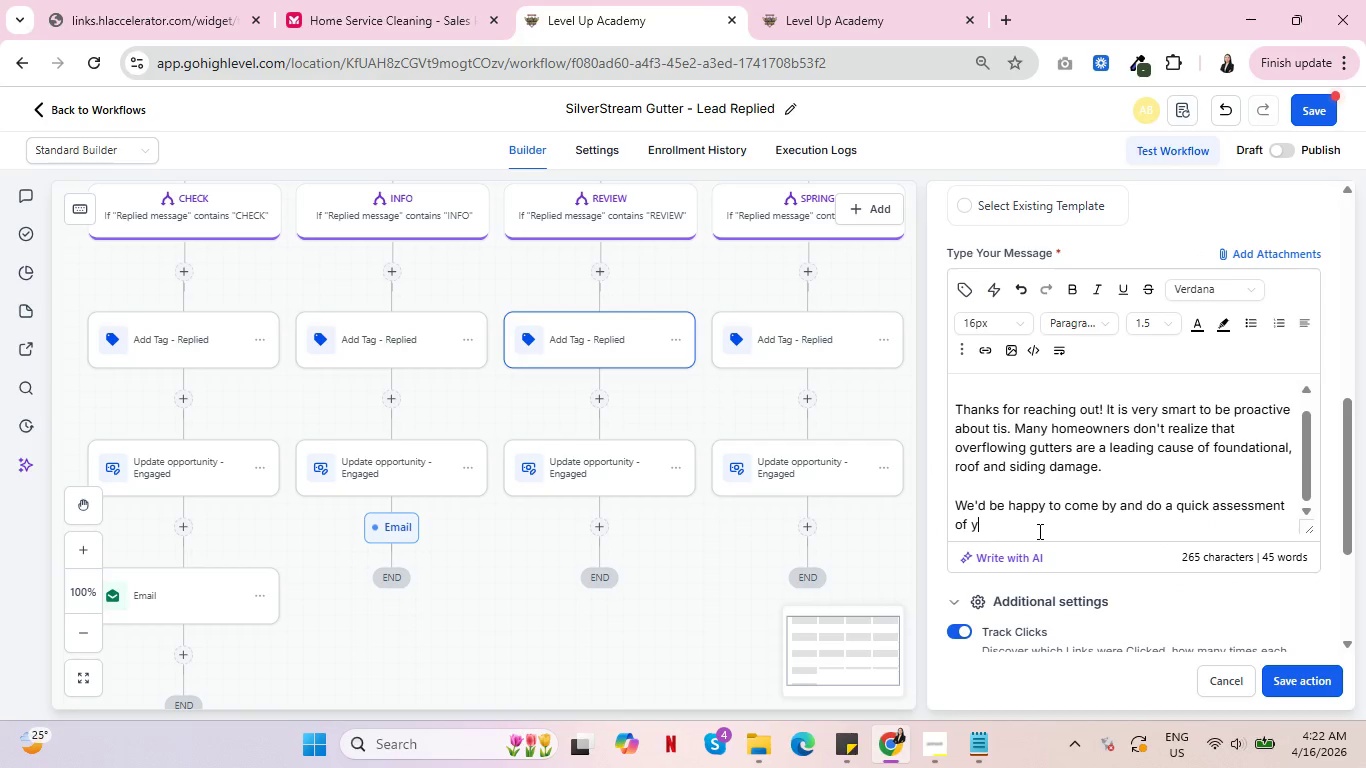 
type(your )
 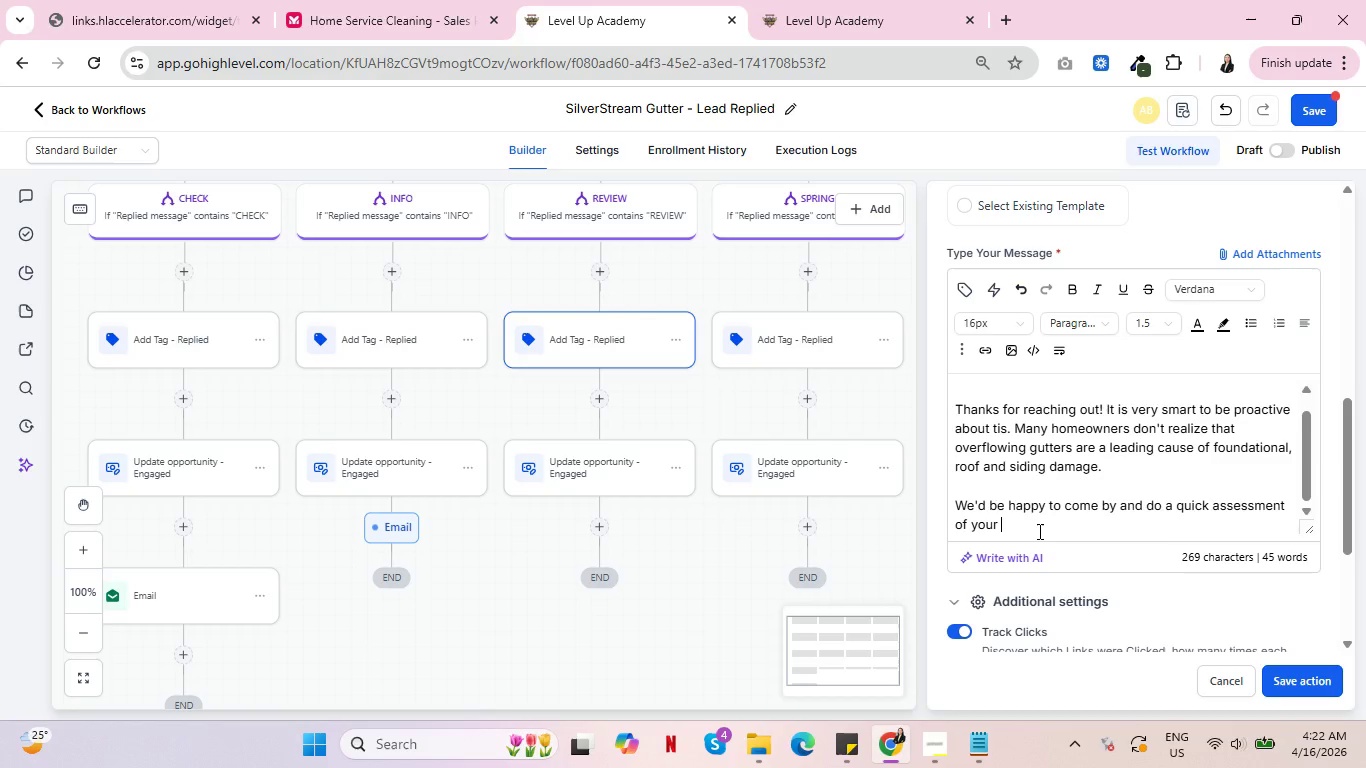 
type(f)
key(Backspace)
type(gutter system to pinpoint)
 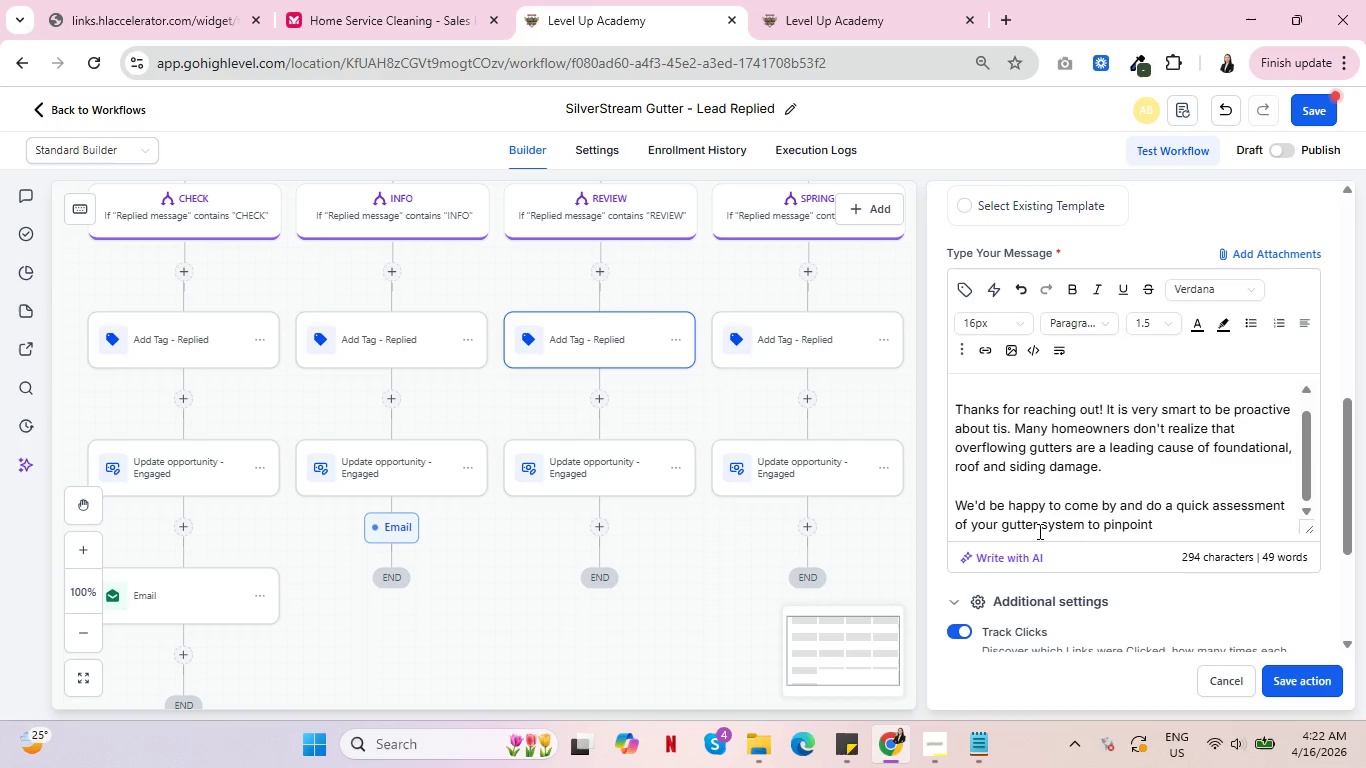 
wait(9.62)
 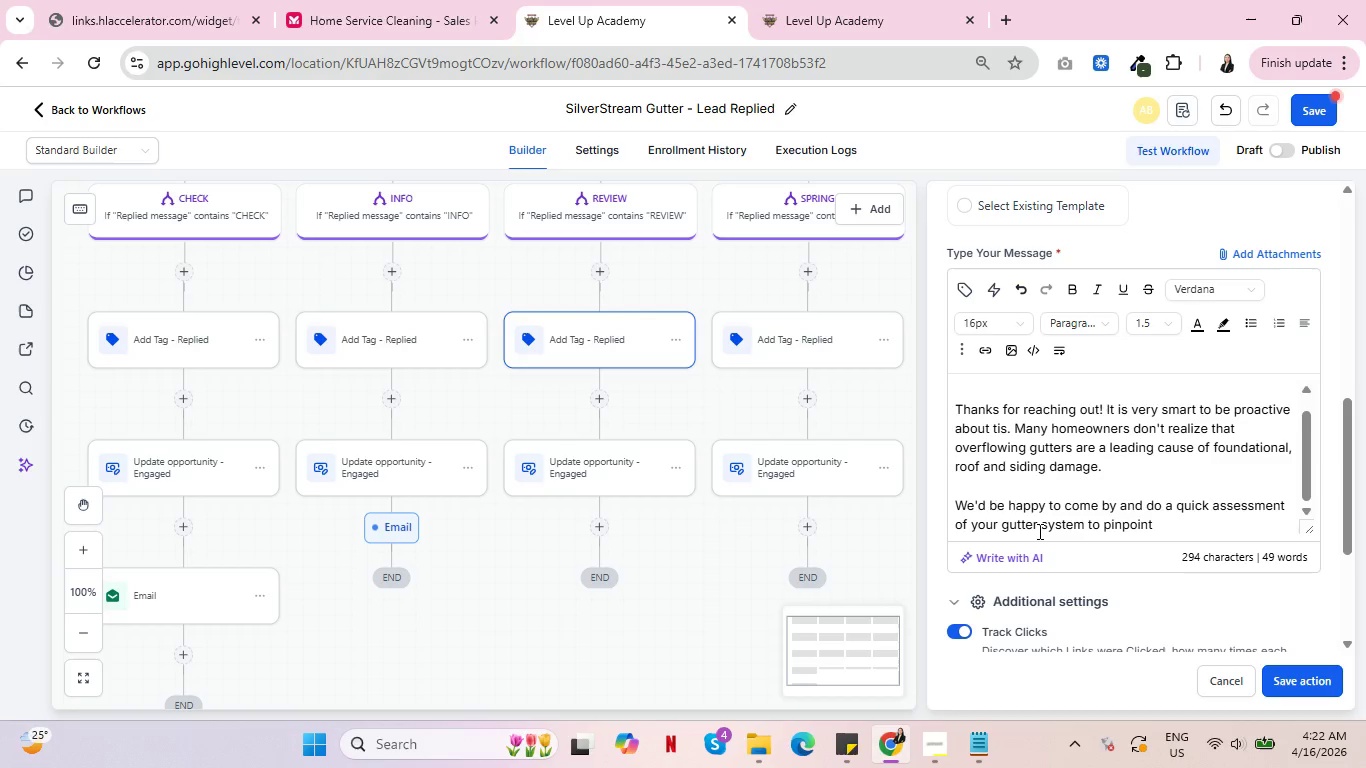 
key(Backspace)
 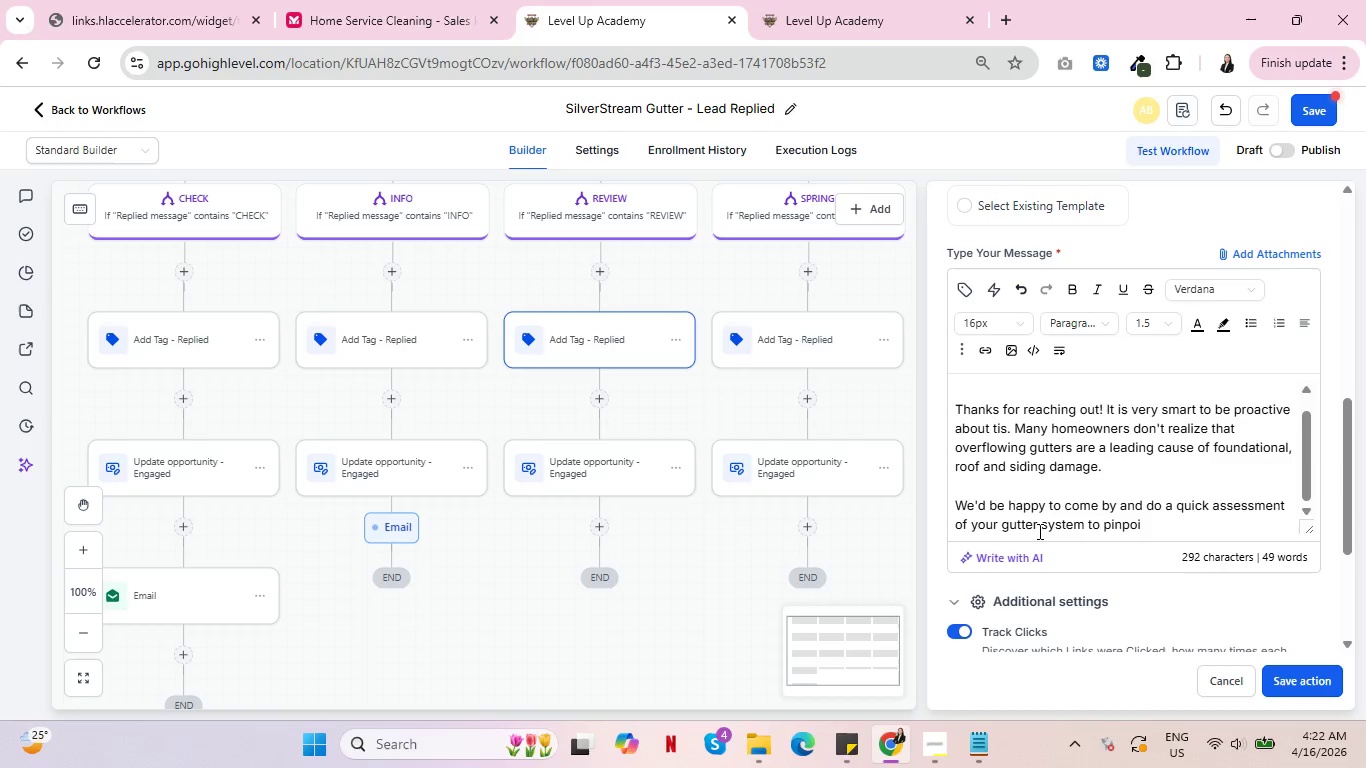 
key(Backspace)
 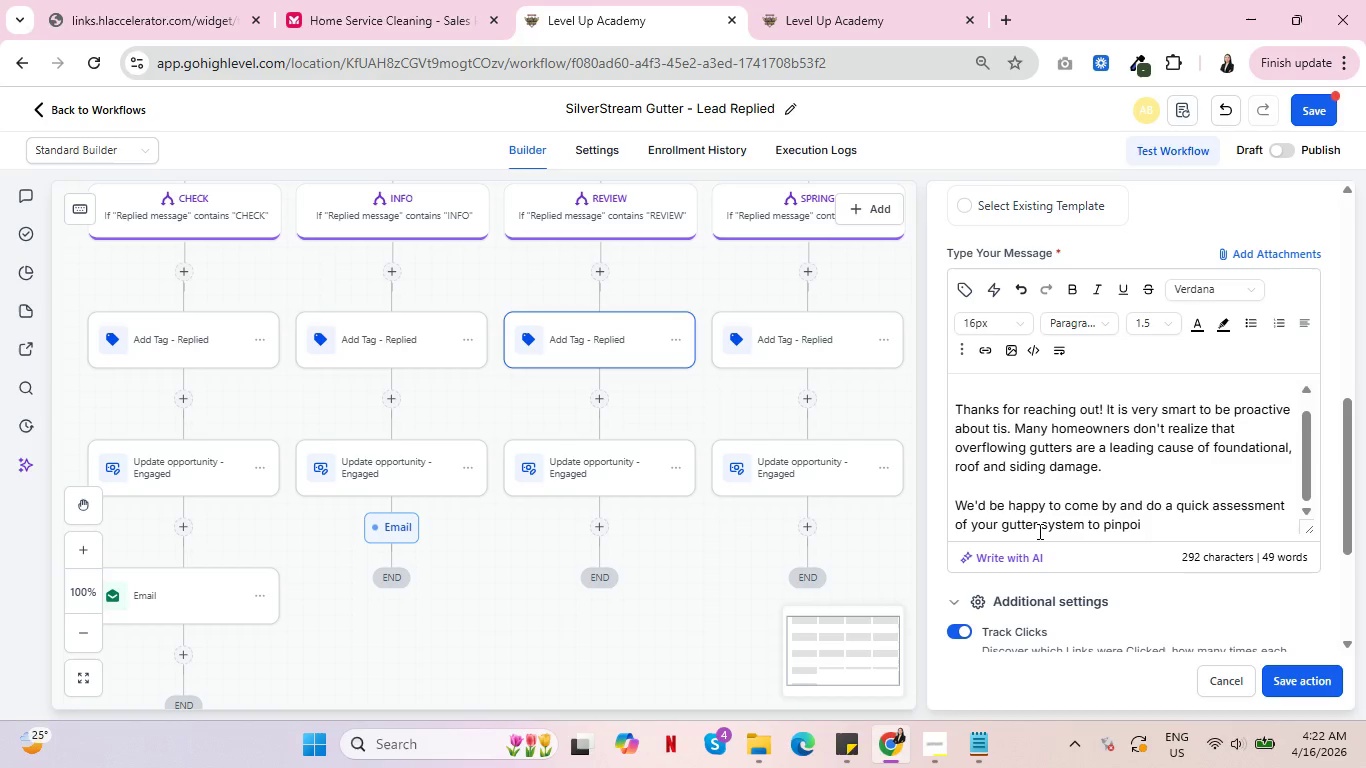 
wait(8.14)
 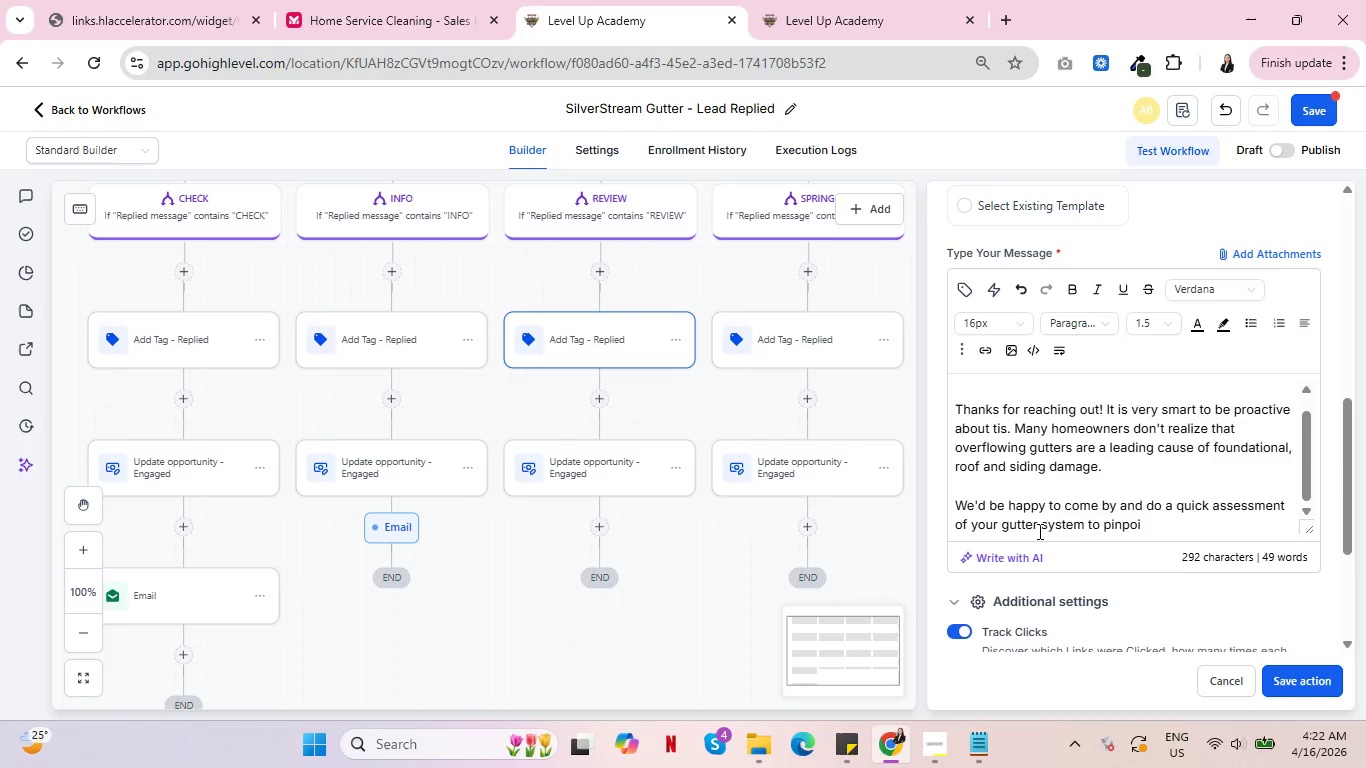 
key(Backspace)
 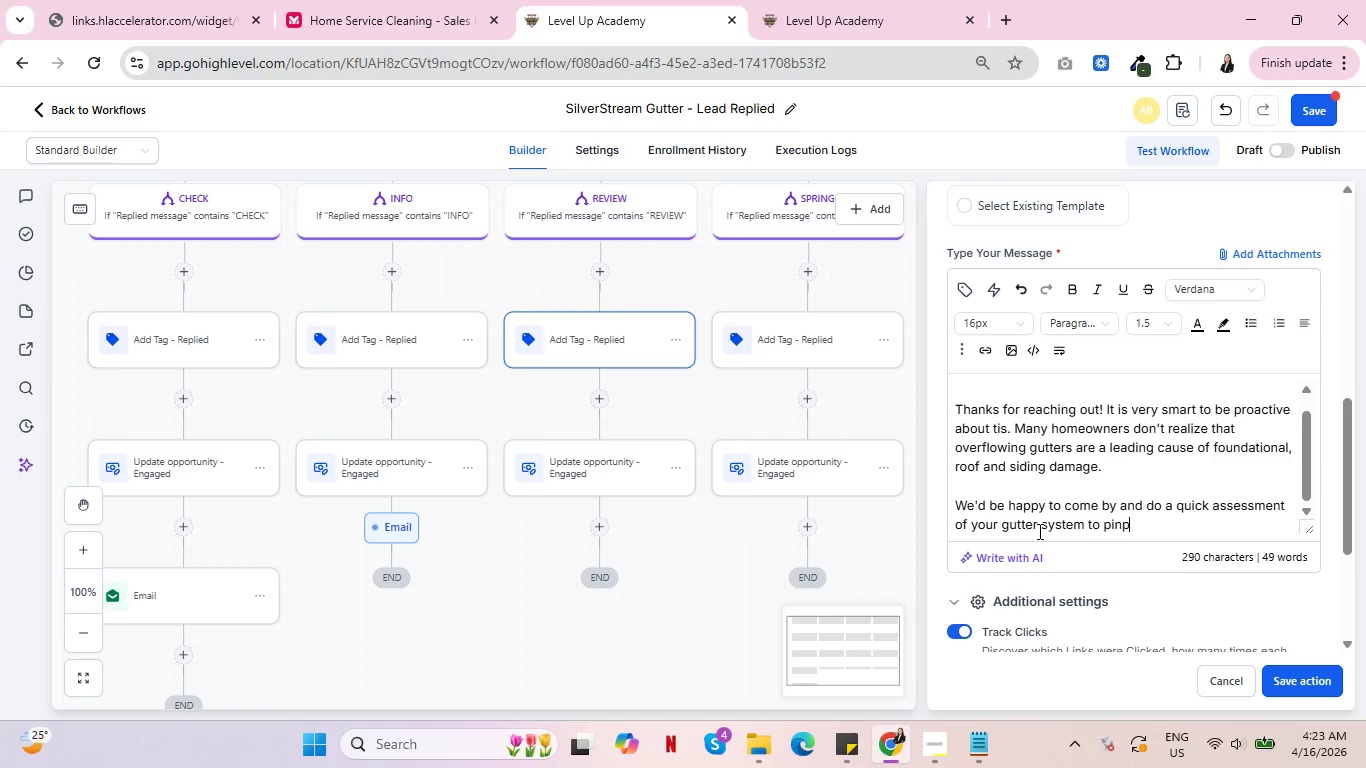 
key(Backspace)
 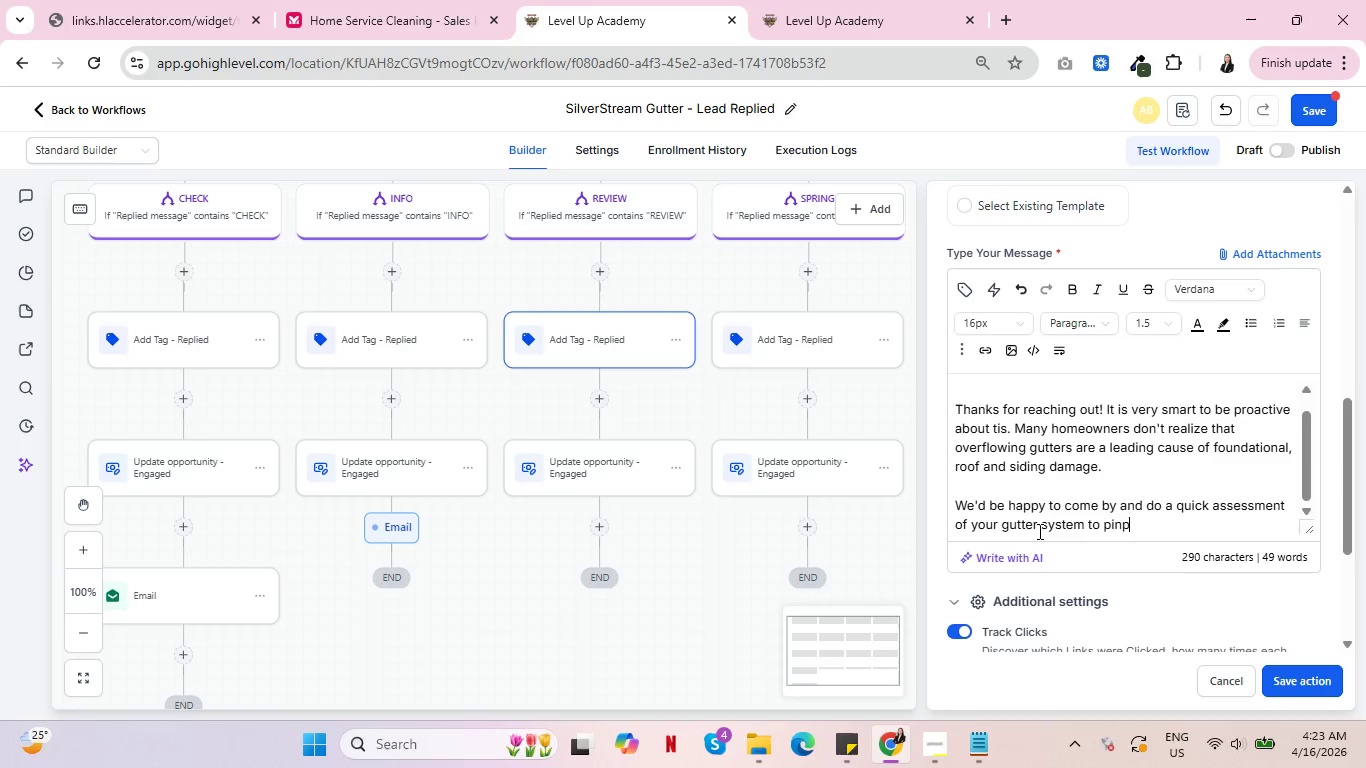 
wait(9.98)
 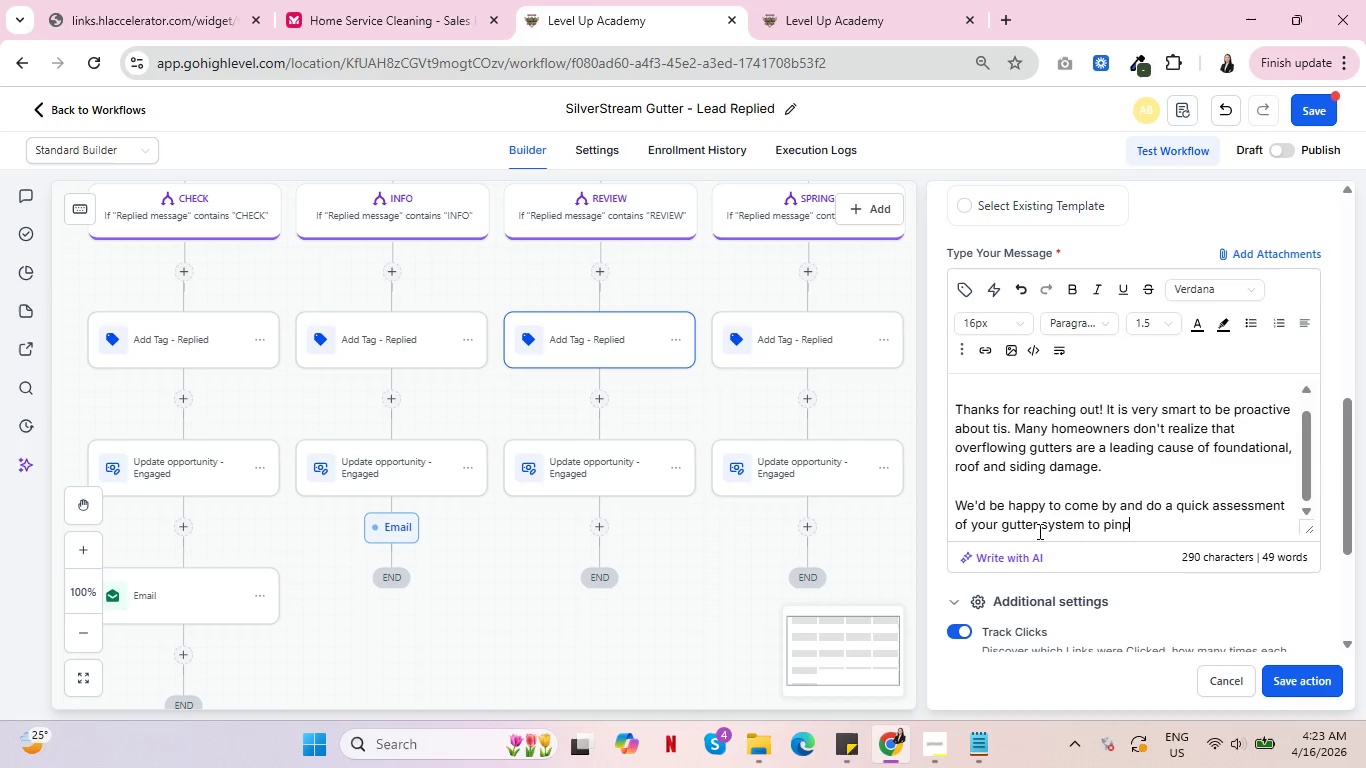 
left_click([895, 0])
 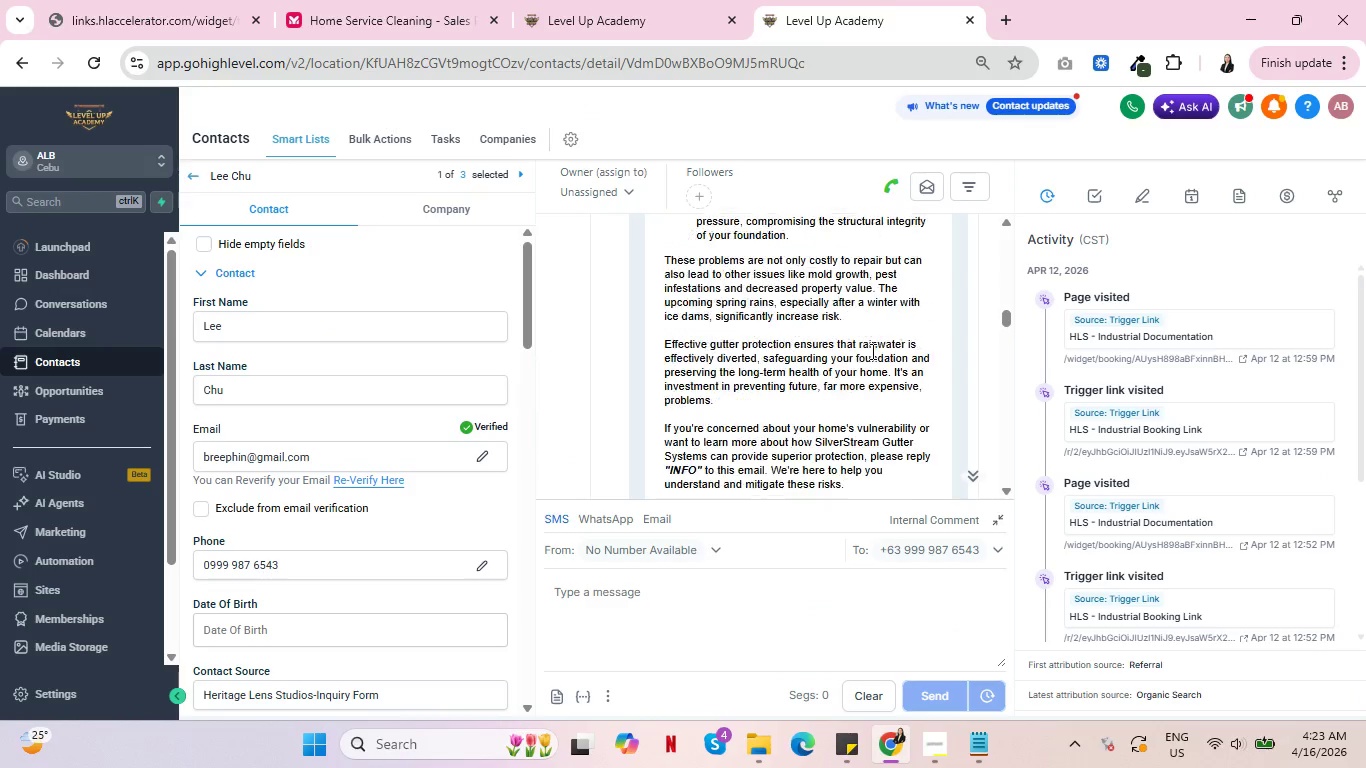 
scroll: coordinate [871, 351], scroll_direction: up, amount: 1.0
 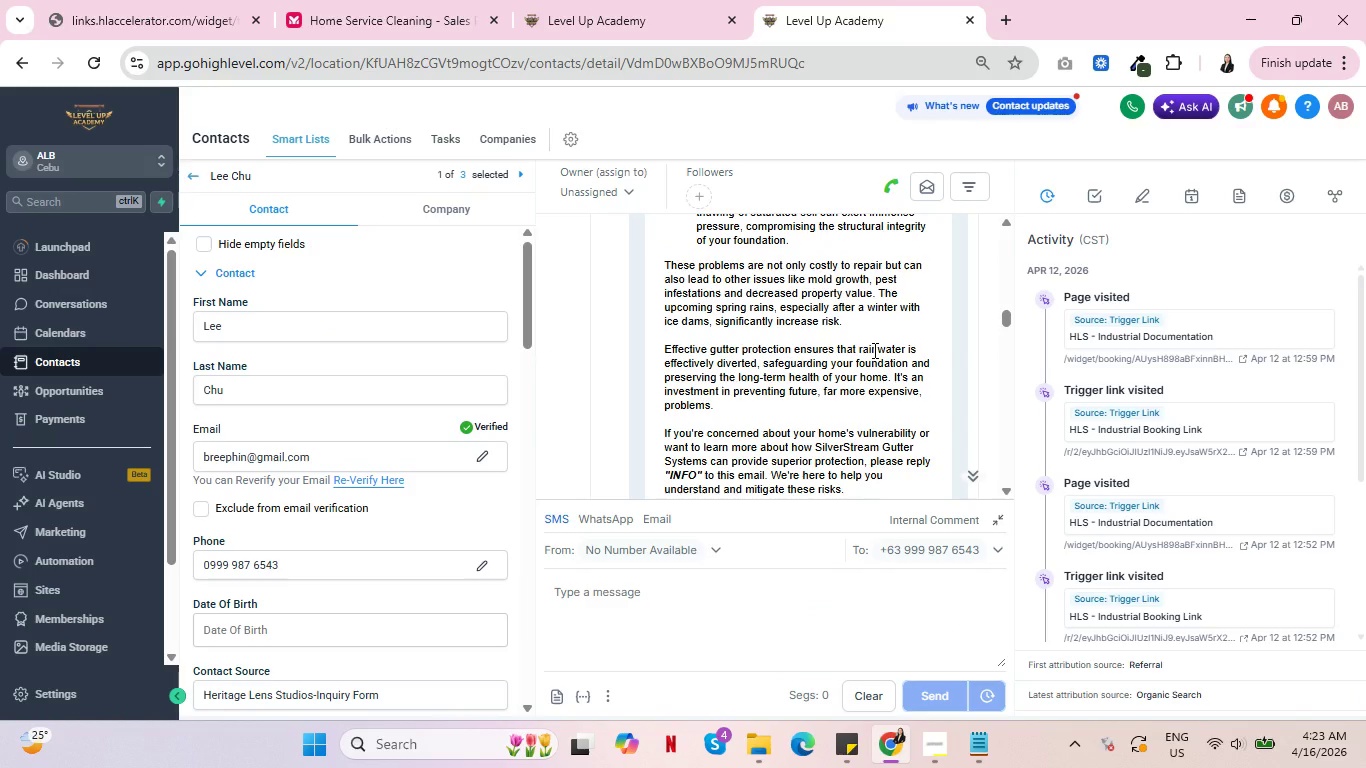 
scroll: coordinate [873, 350], scroll_direction: down, amount: 1.0
 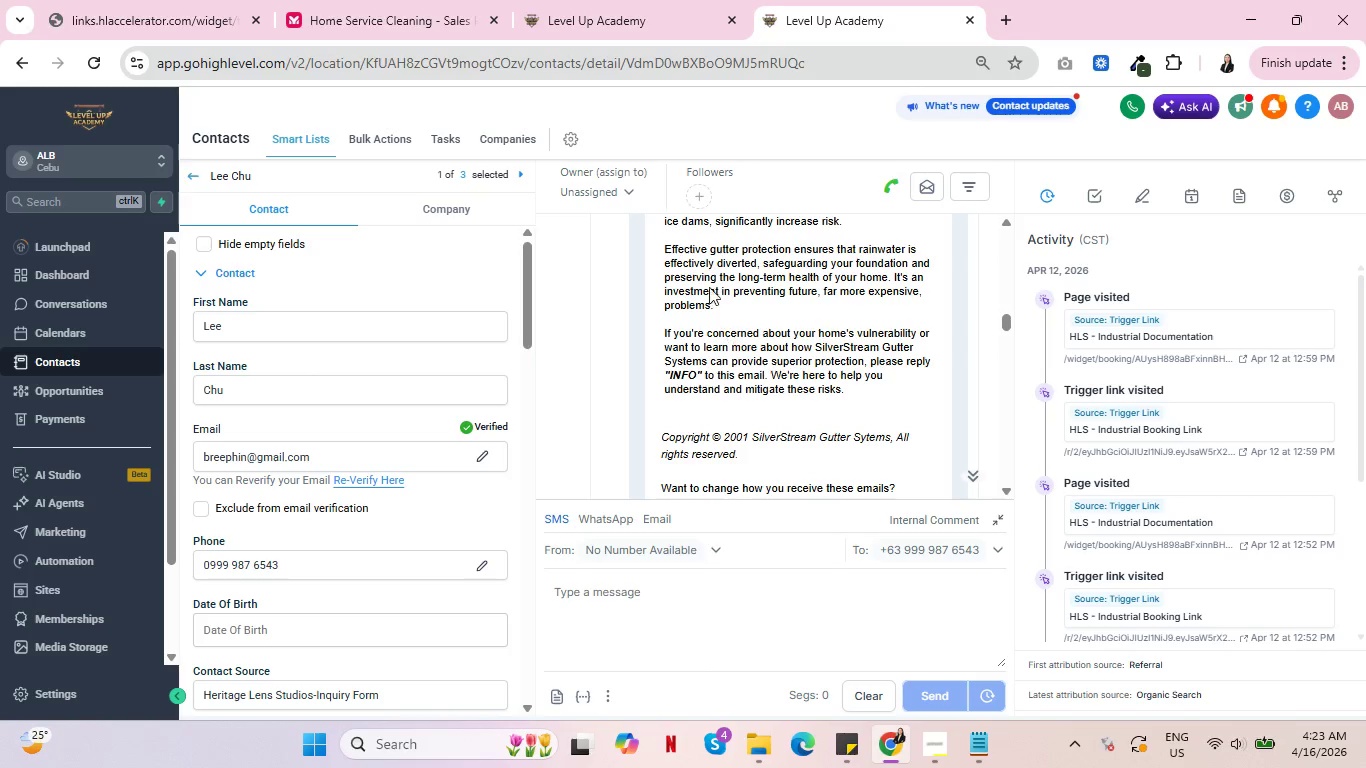 
left_click([648, 9])
 